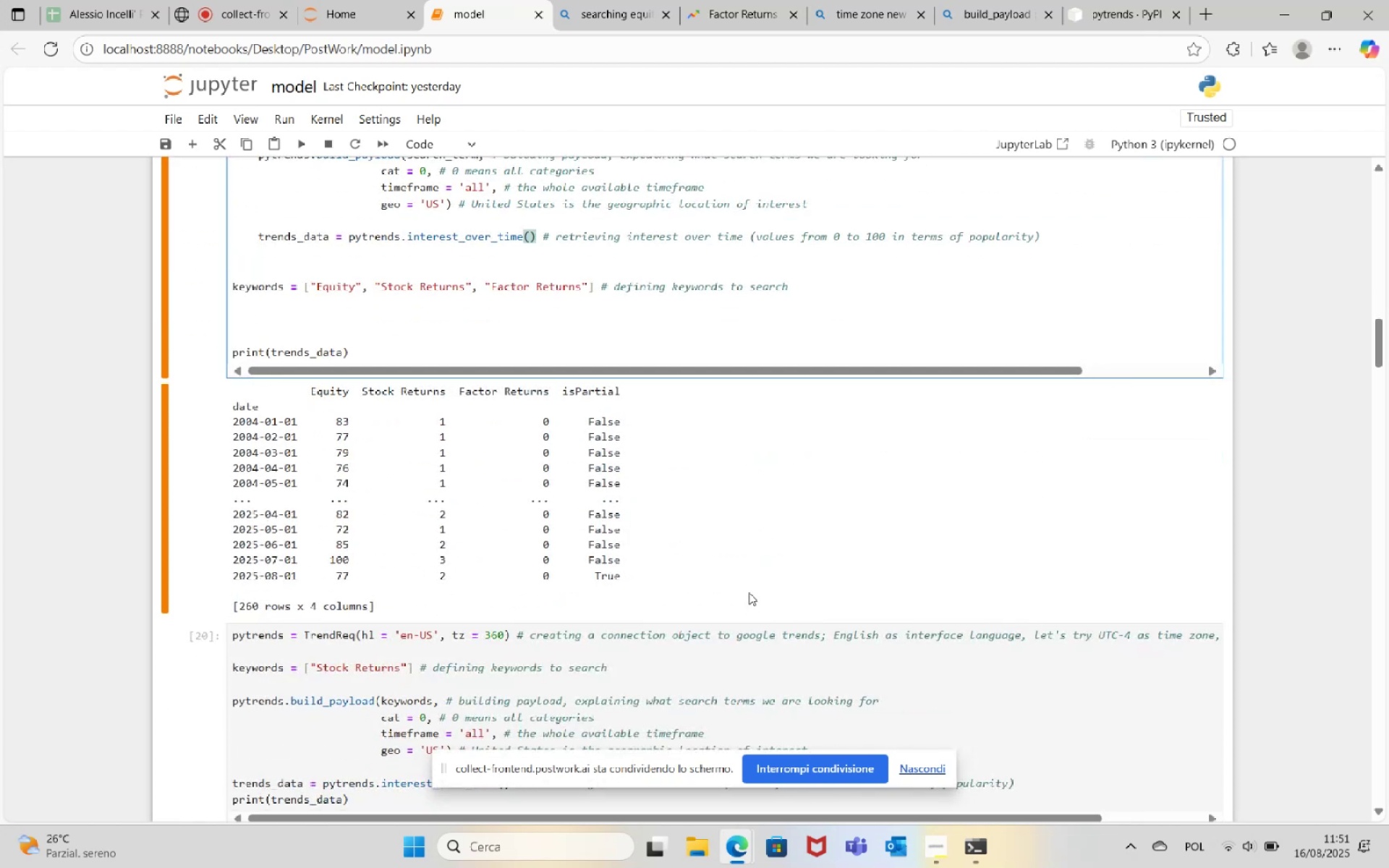 
scroll: coordinate [749, 591], scroll_direction: up, amount: 4.0
 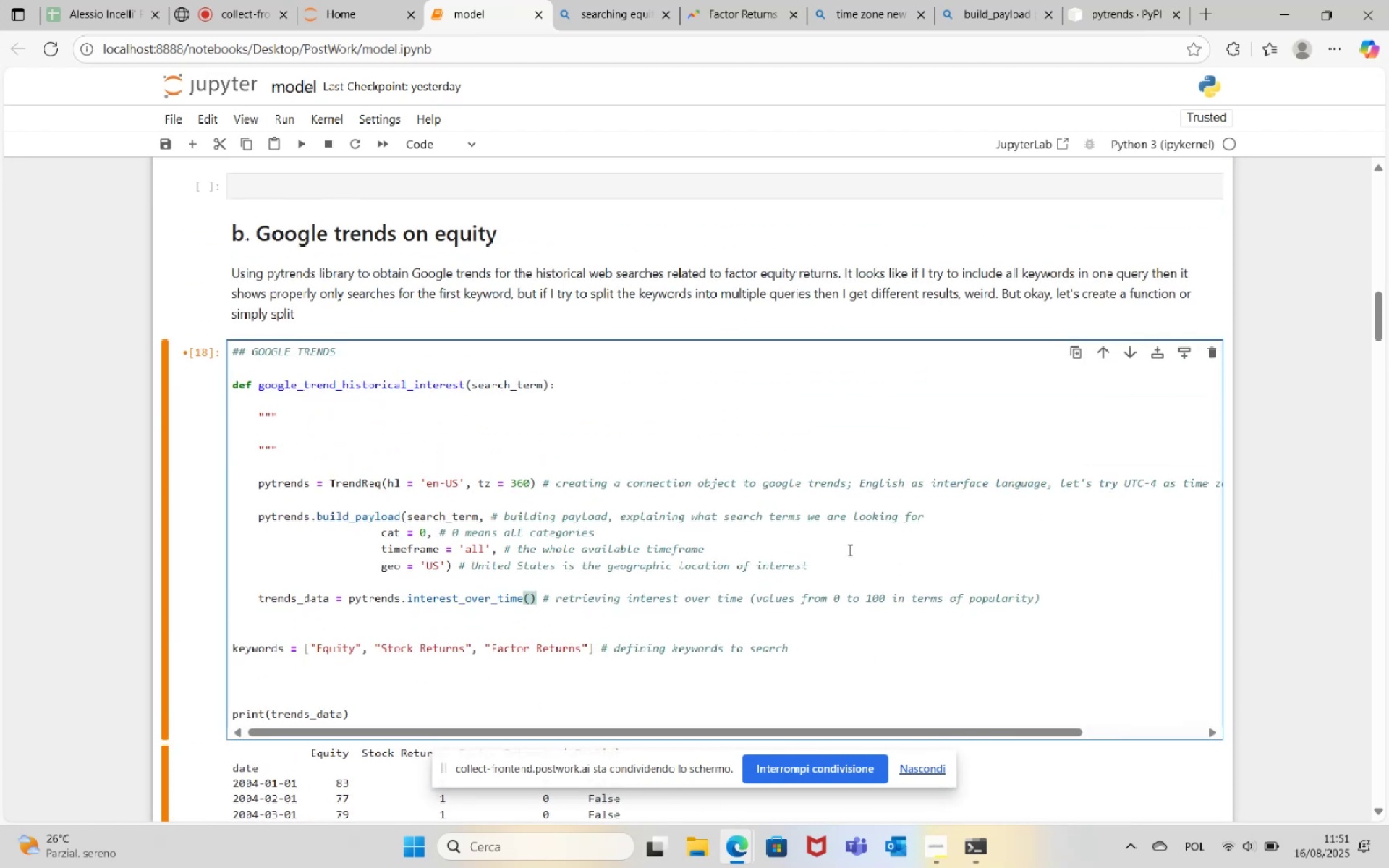 
wait(12.31)
 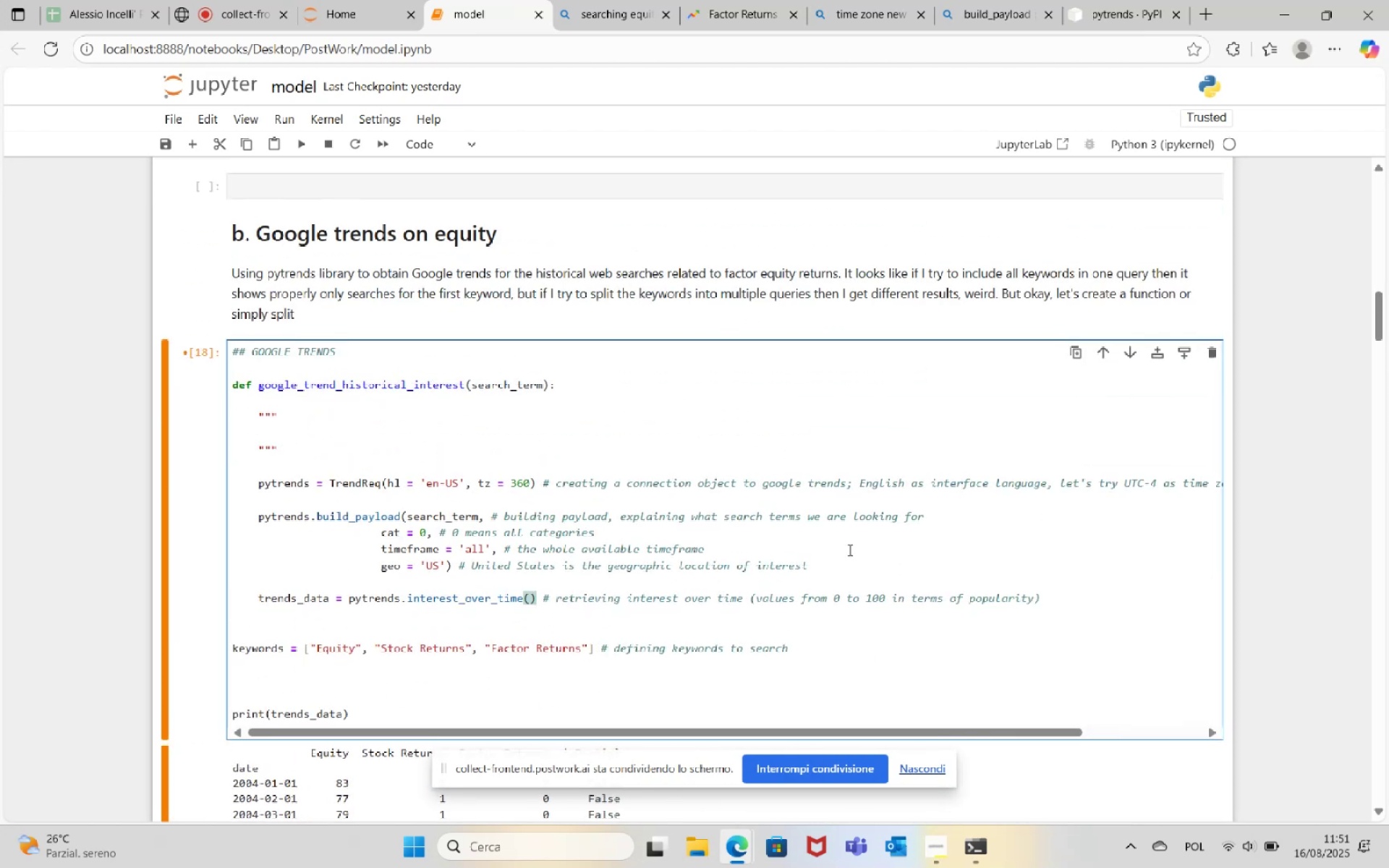 
scroll: coordinate [777, 616], scroll_direction: down, amount: 2.0
 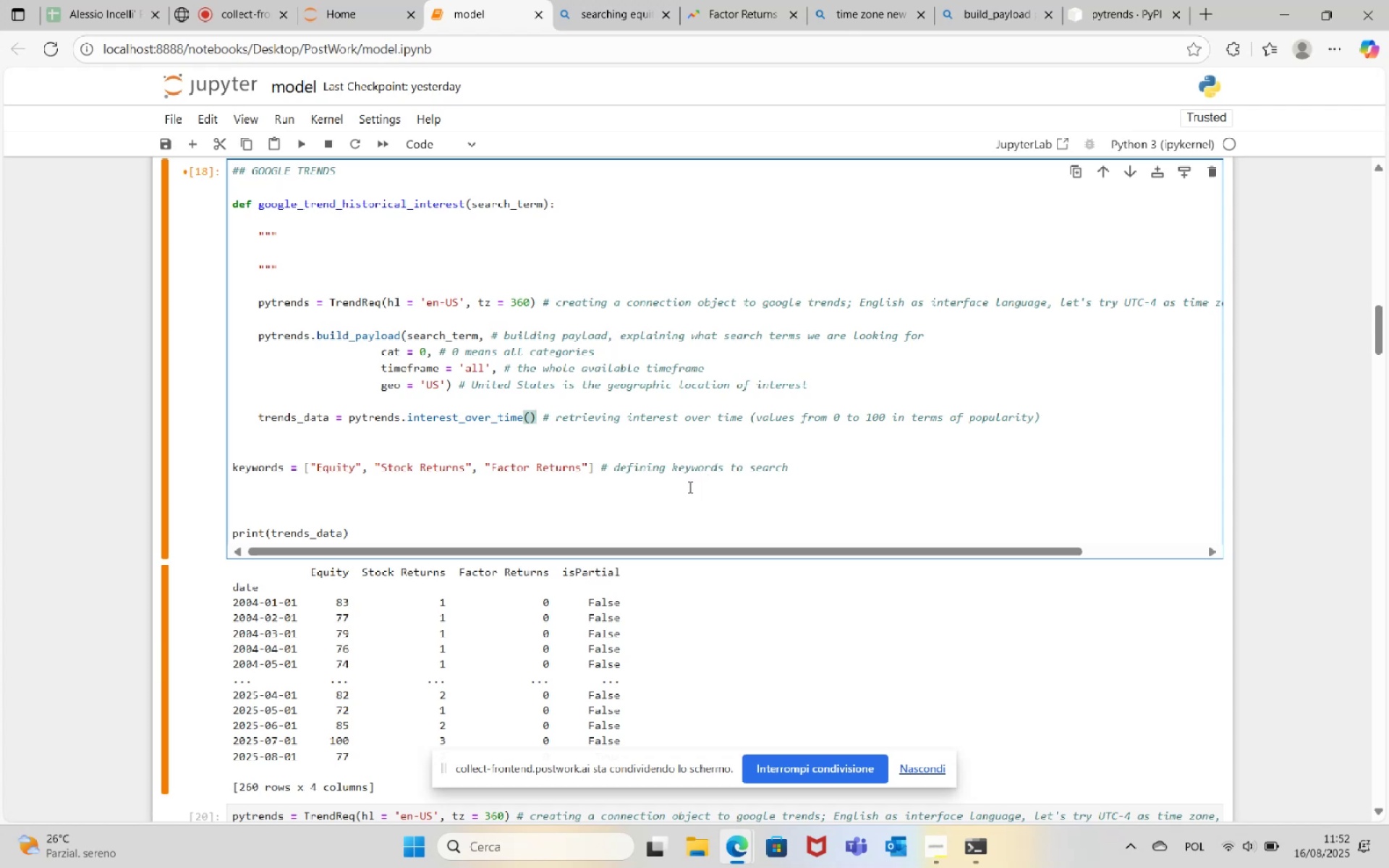 
wait(13.23)
 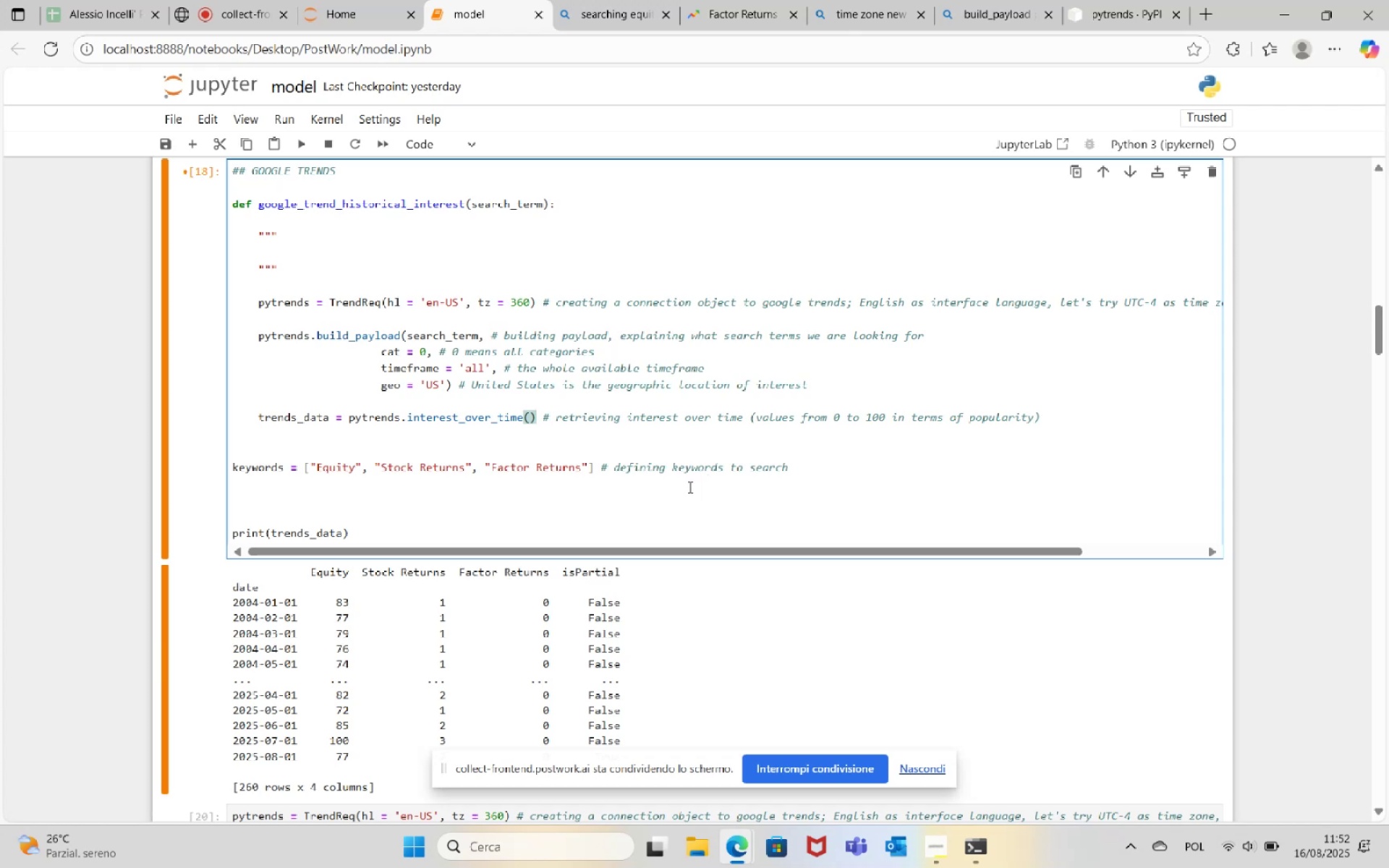 
left_click([710, 0])
 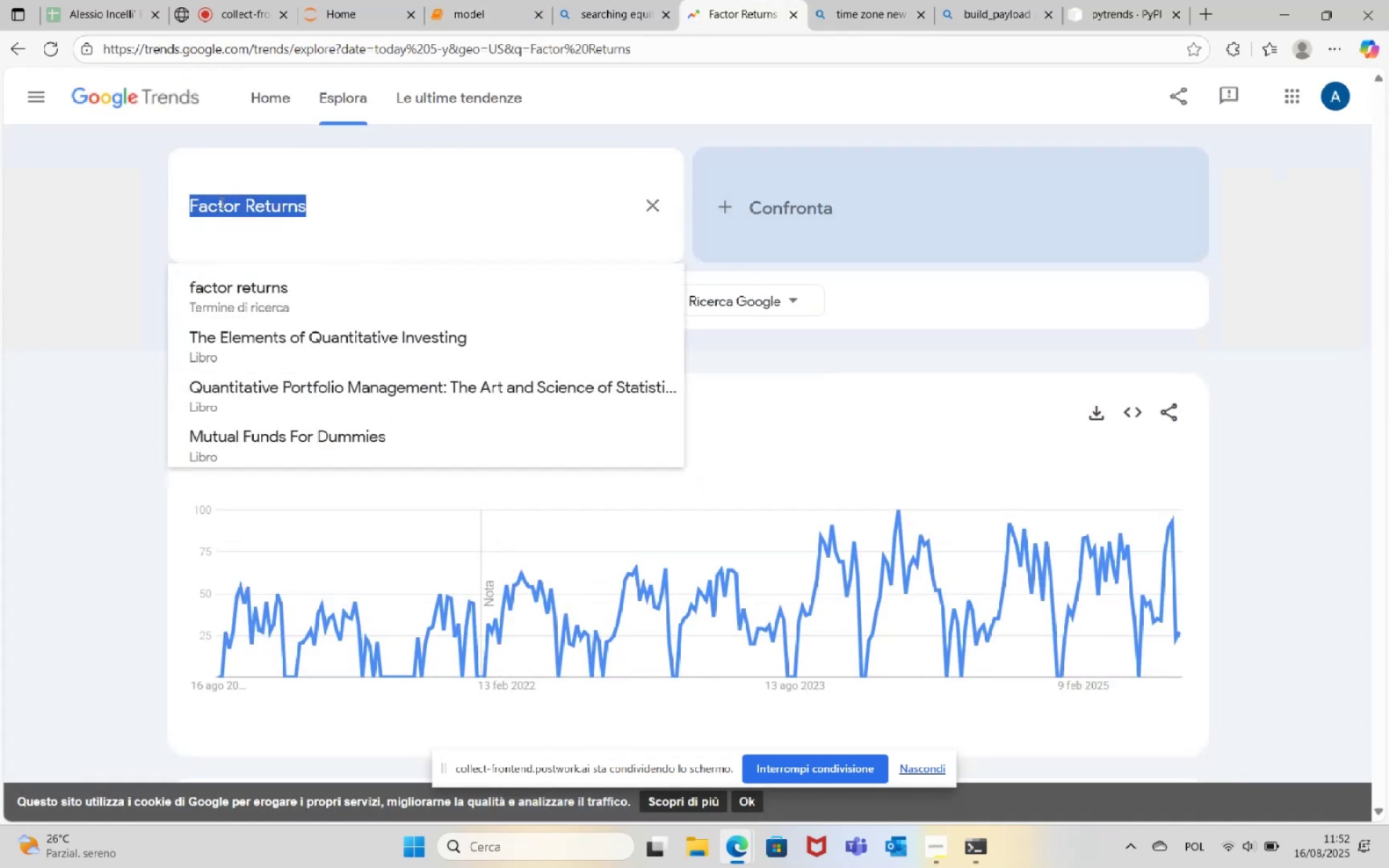 
left_click([192, 208])
 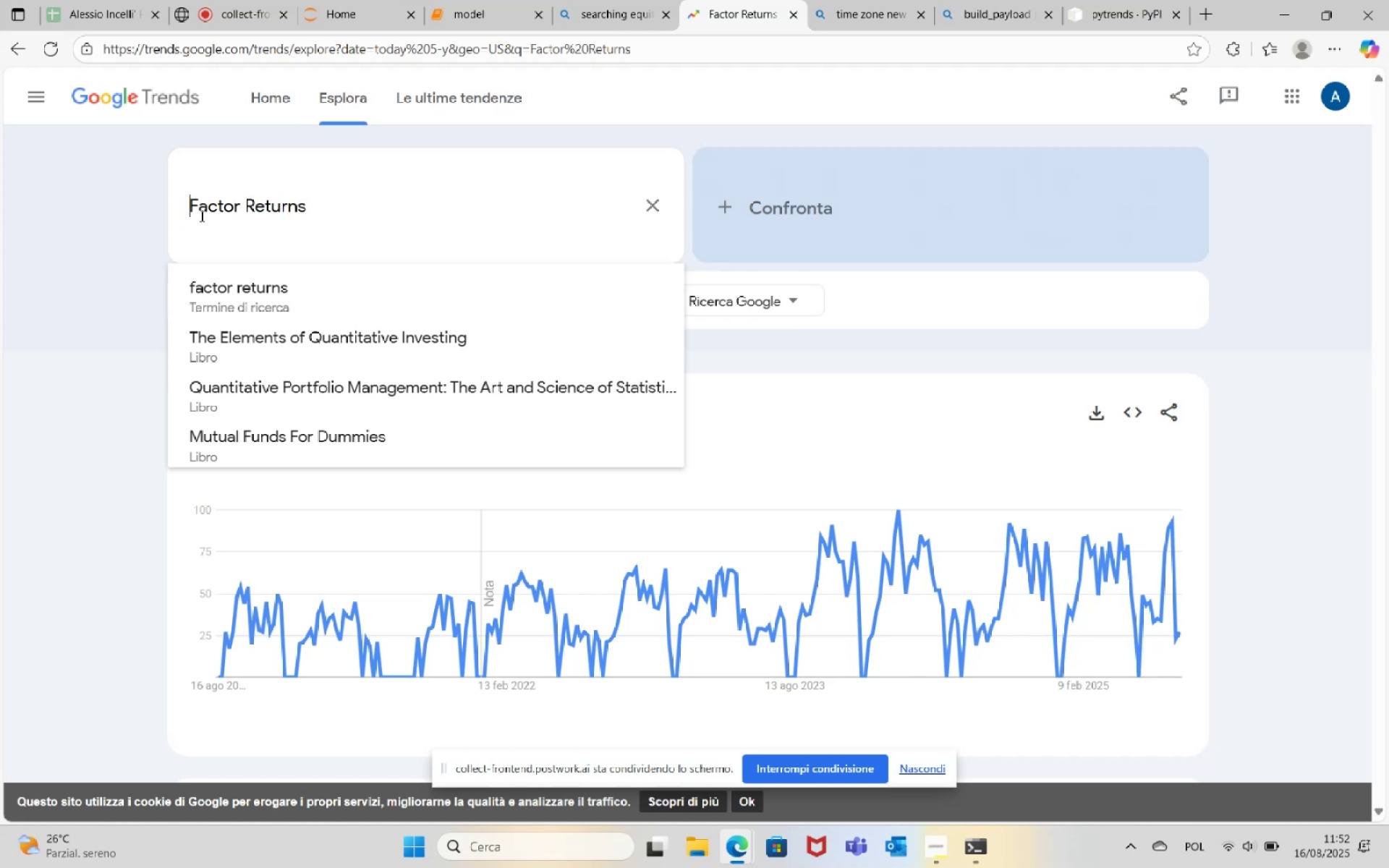 
type(Equity )
 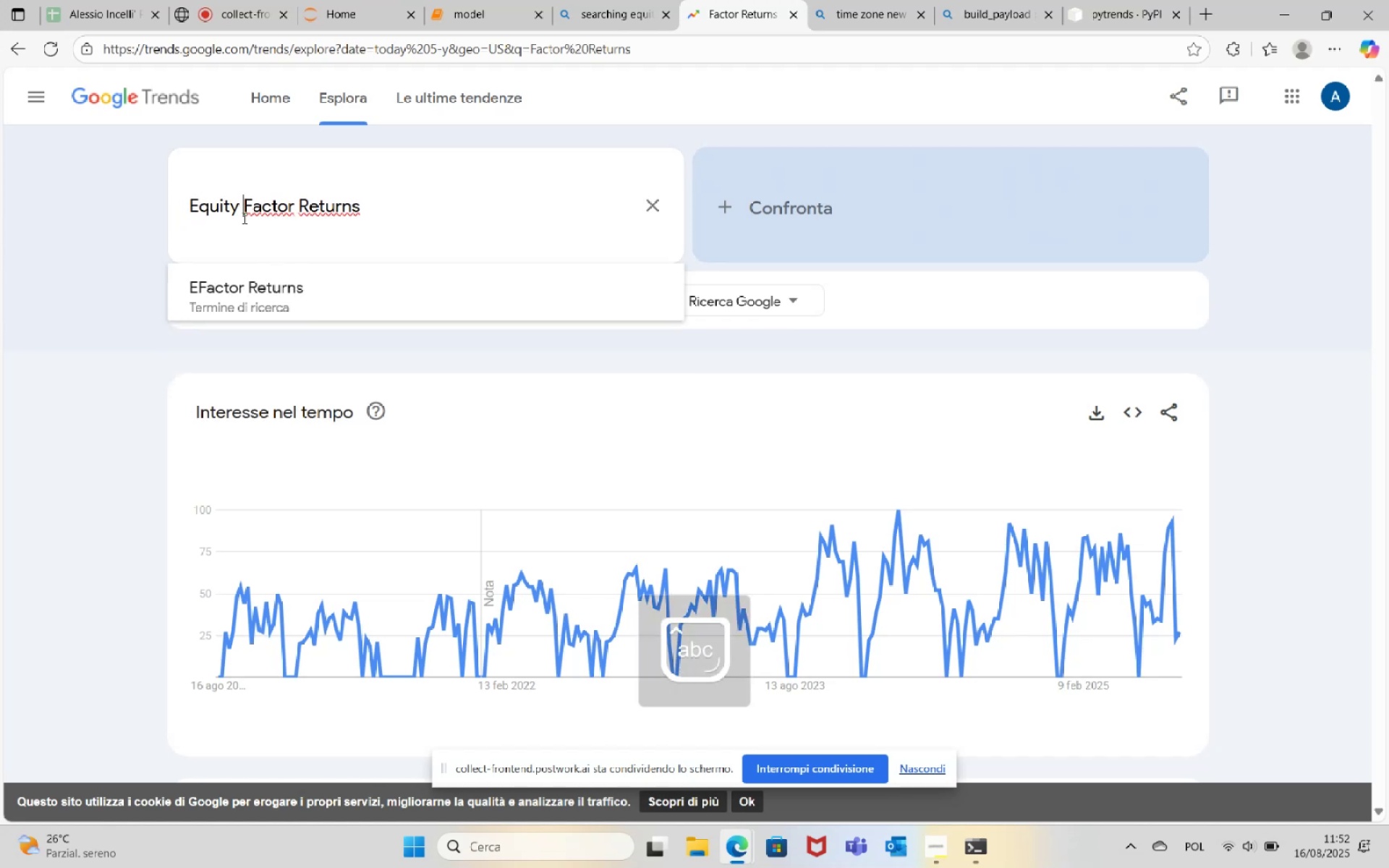 
key(Enter)
 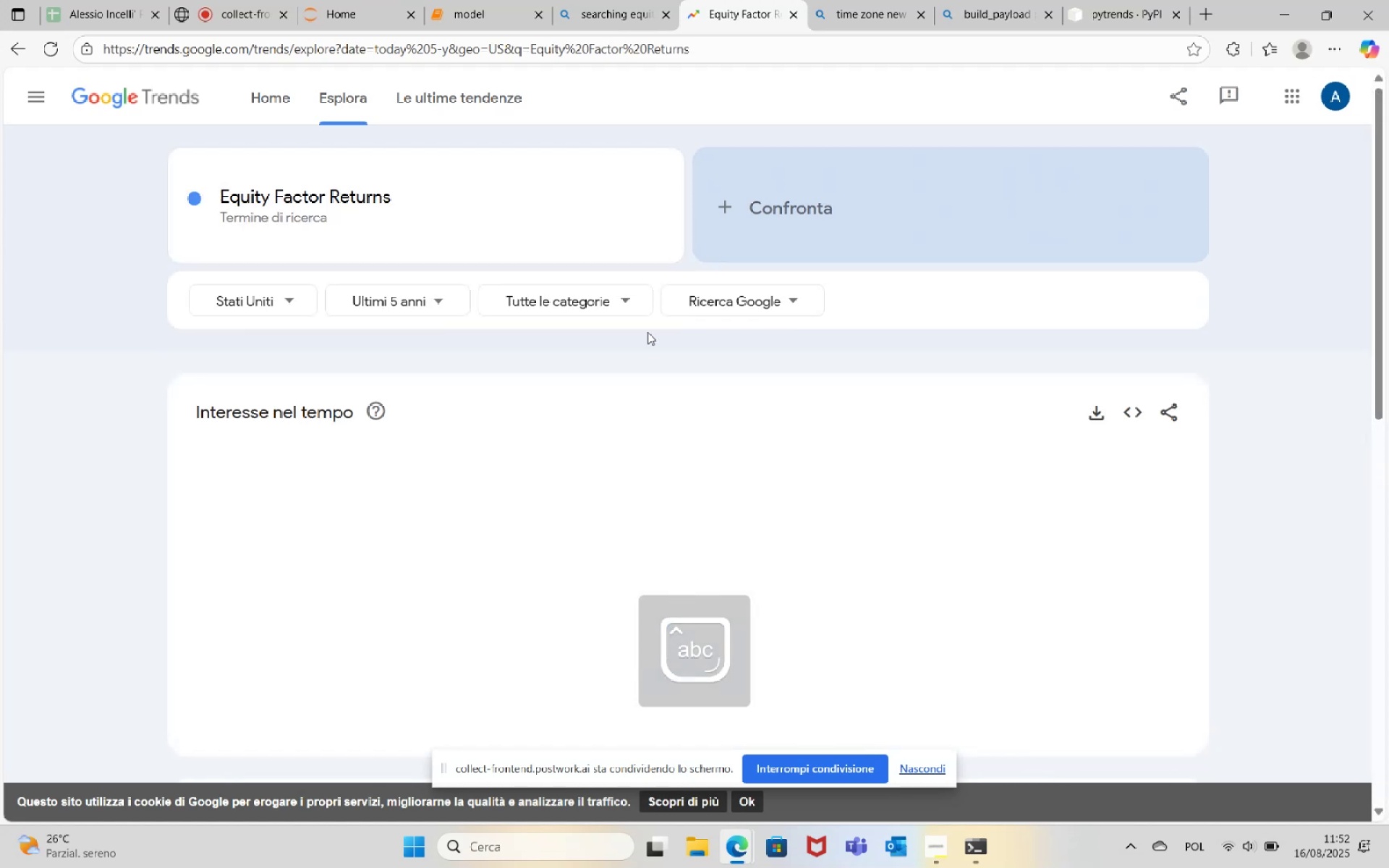 
scroll: coordinate [899, 312], scroll_direction: up, amount: 4.0
 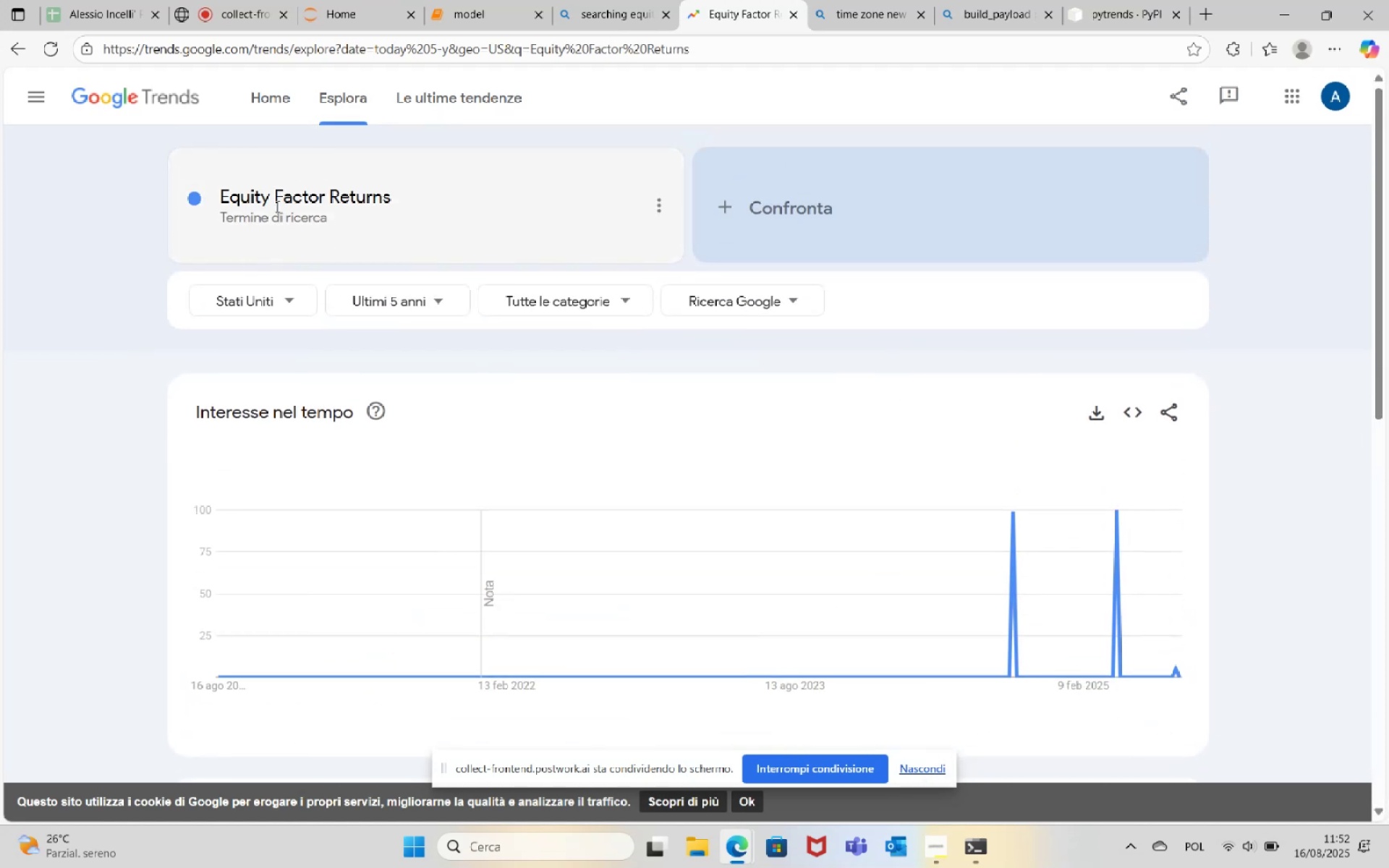 
left_click([276, 198])
 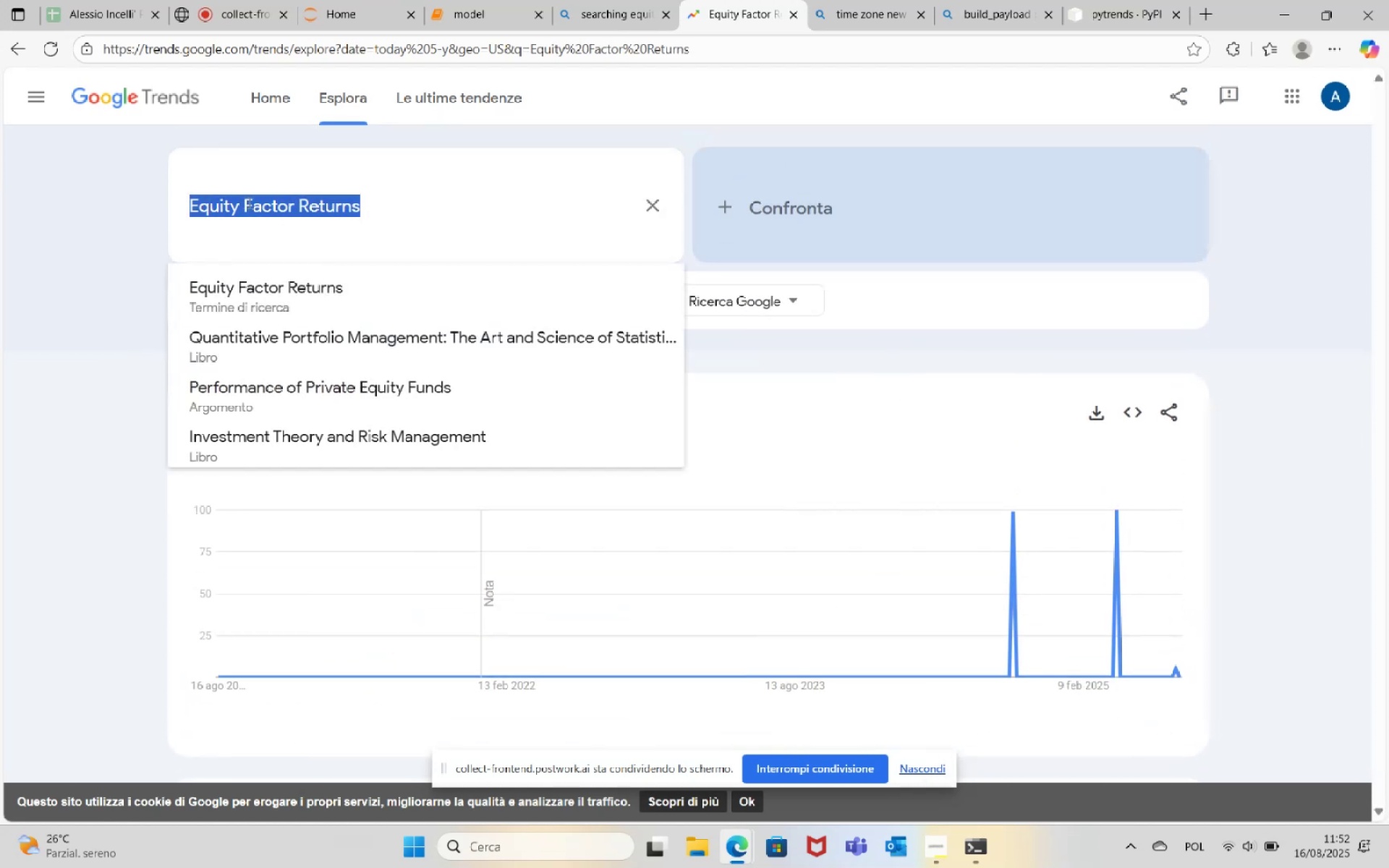 
left_click([246, 203])
 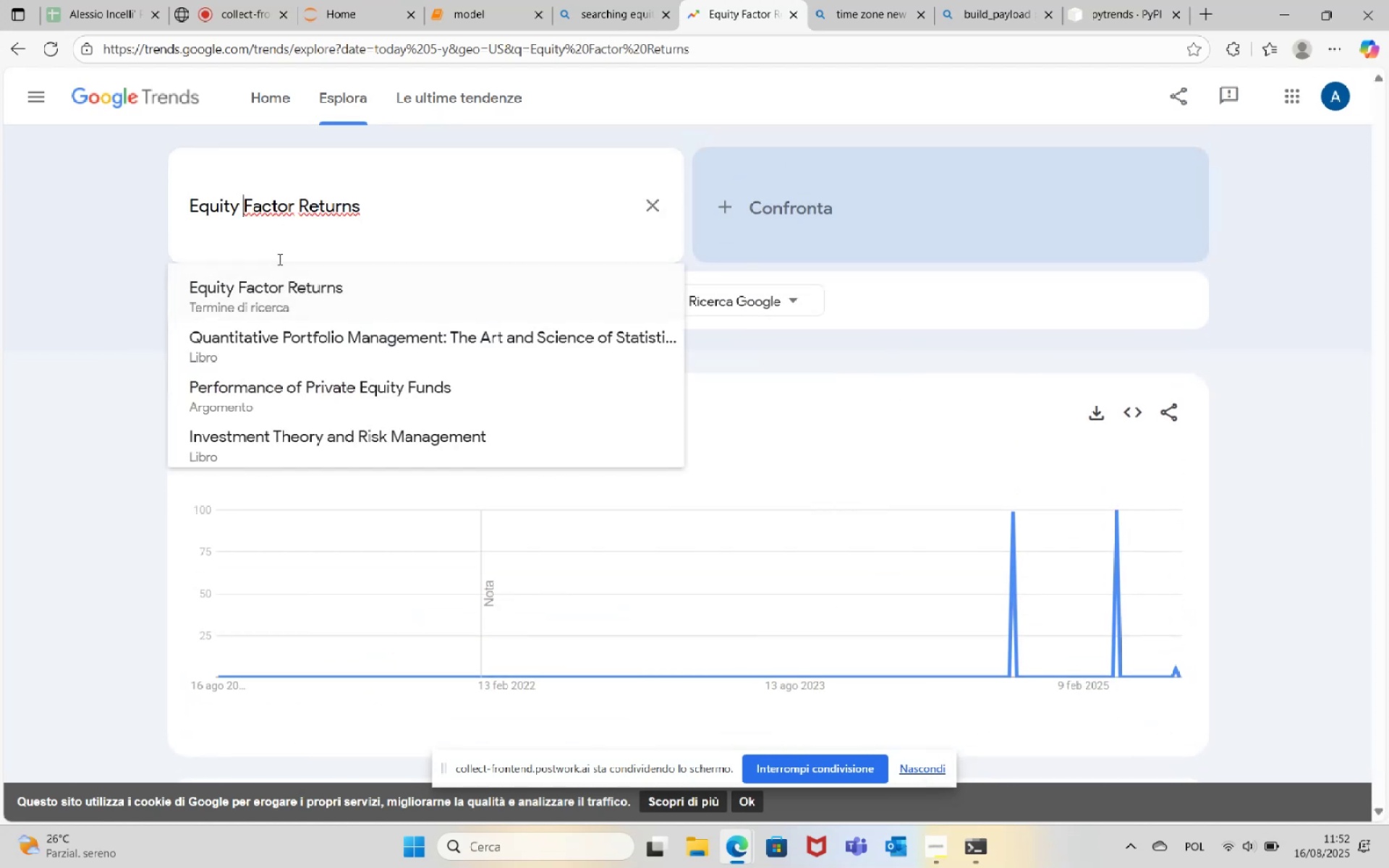 
key(Backspace)
 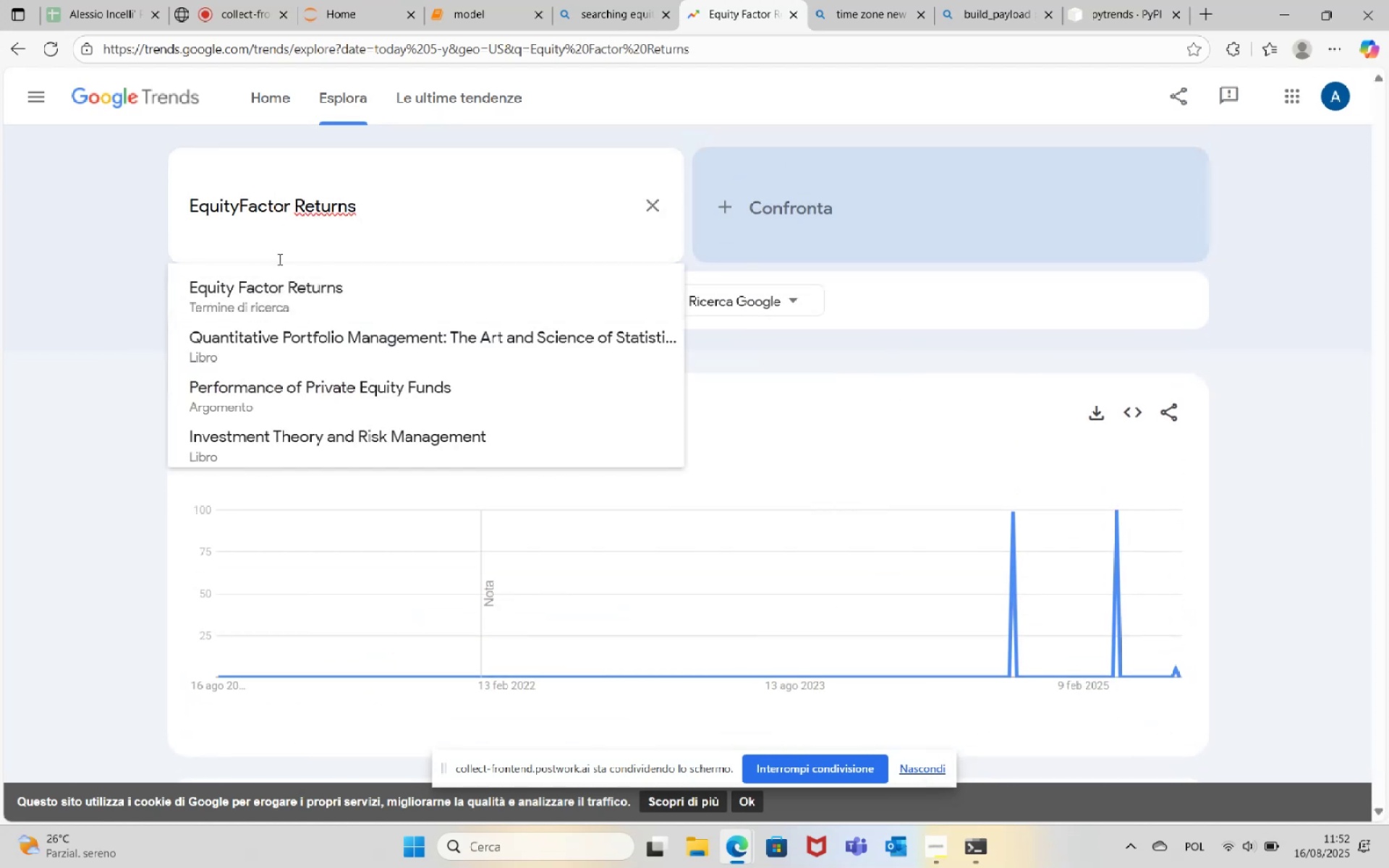 
key(Backspace)
 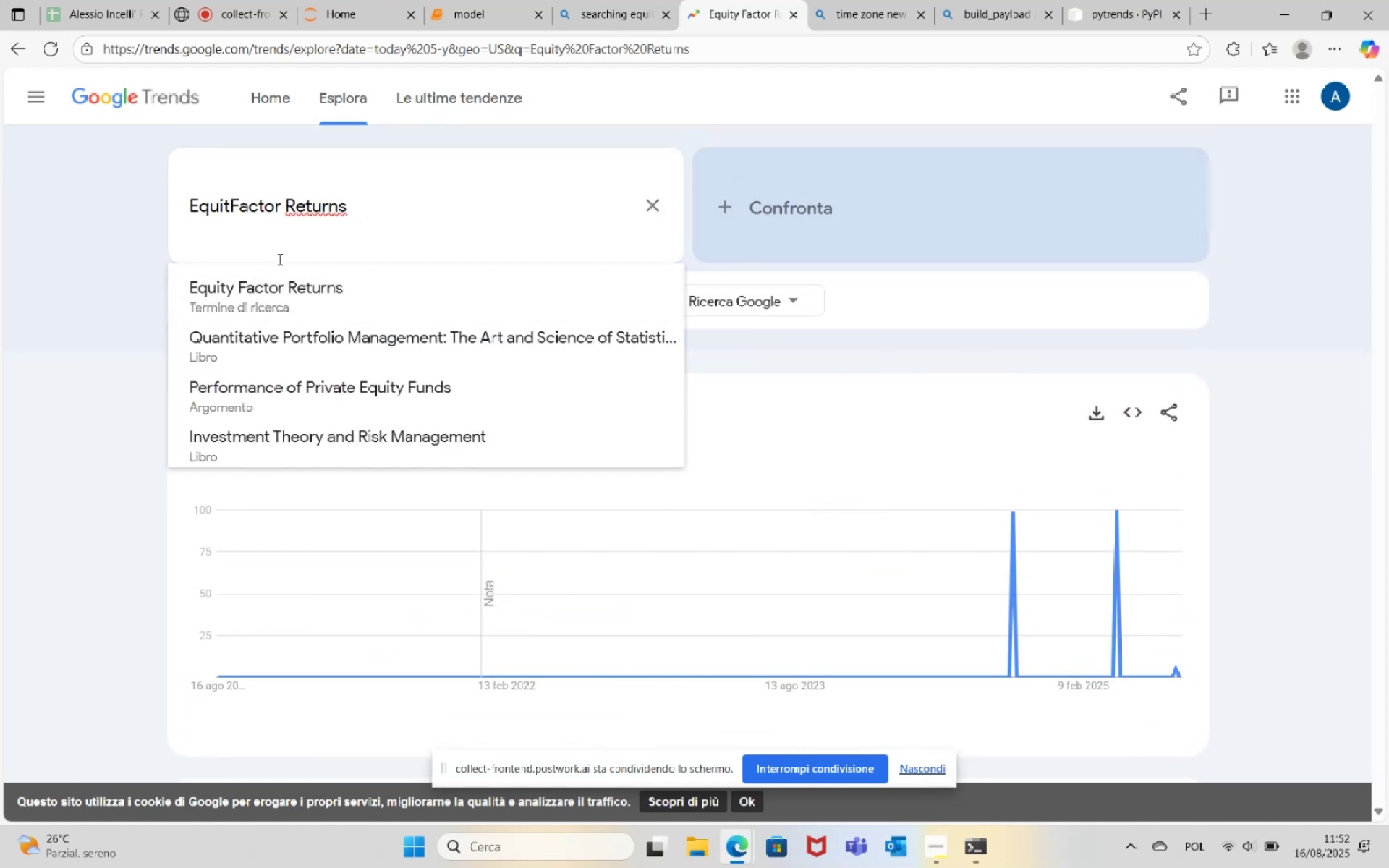 
key(Backspace)
 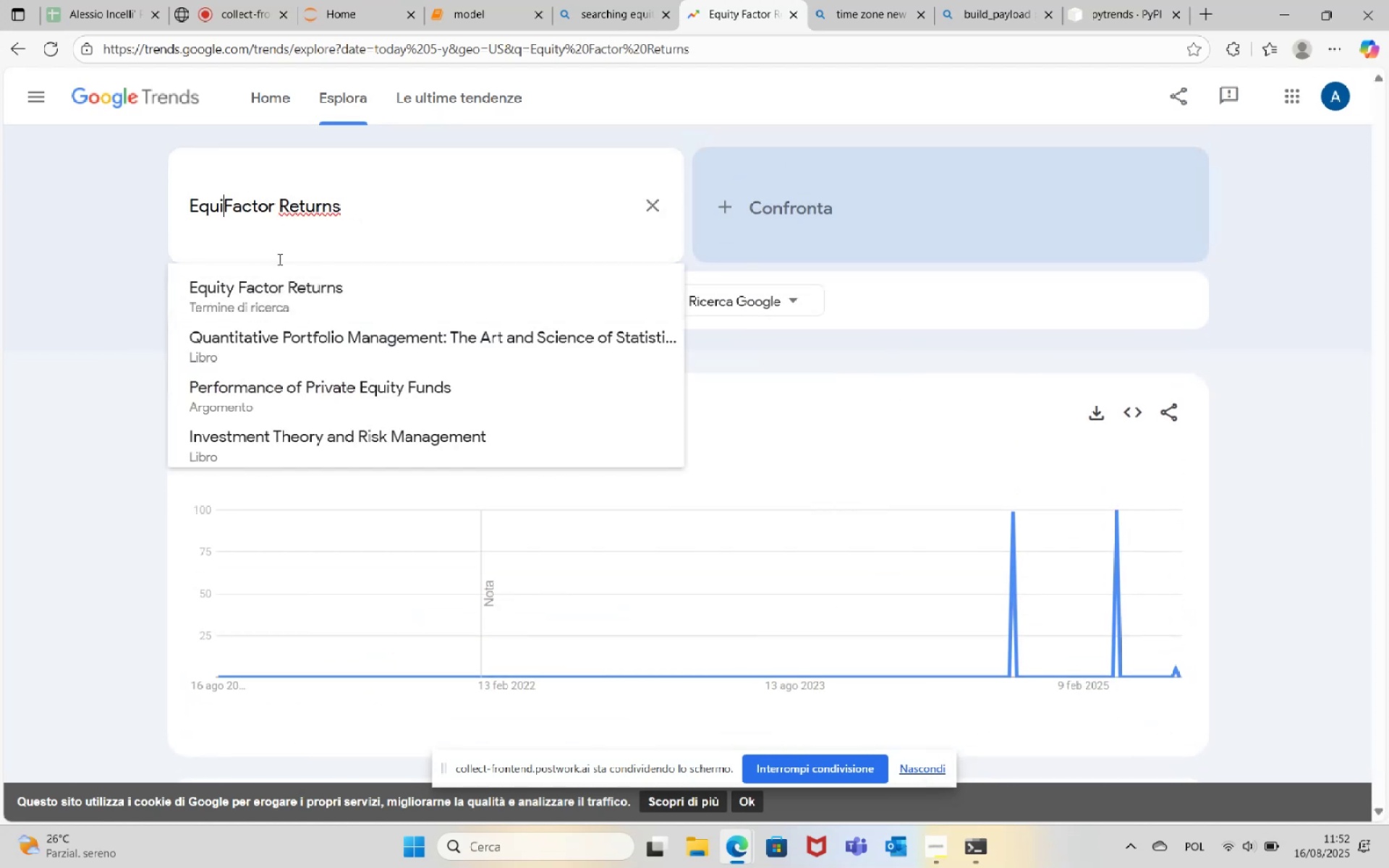 
key(Backspace)
 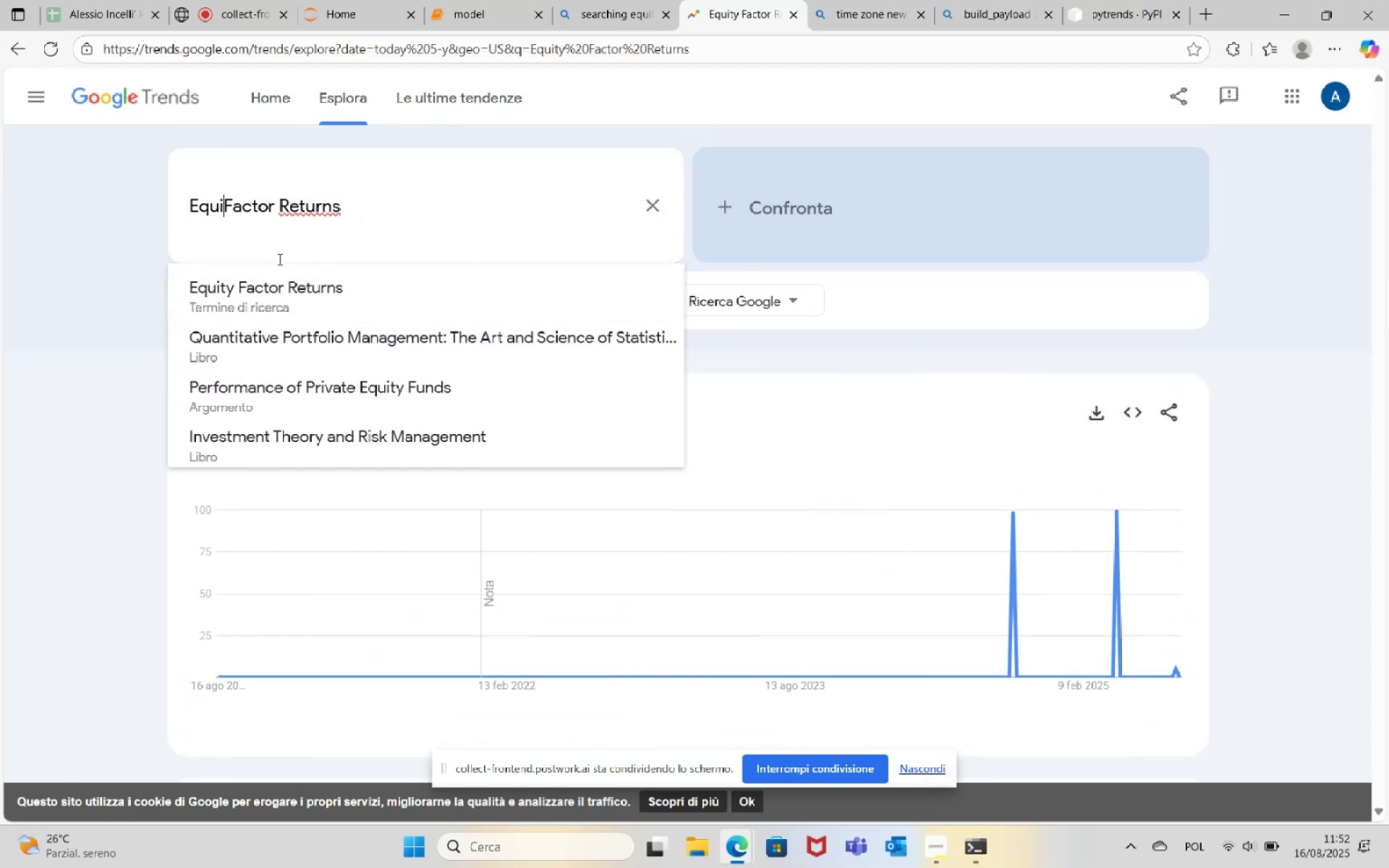 
key(Backspace)
 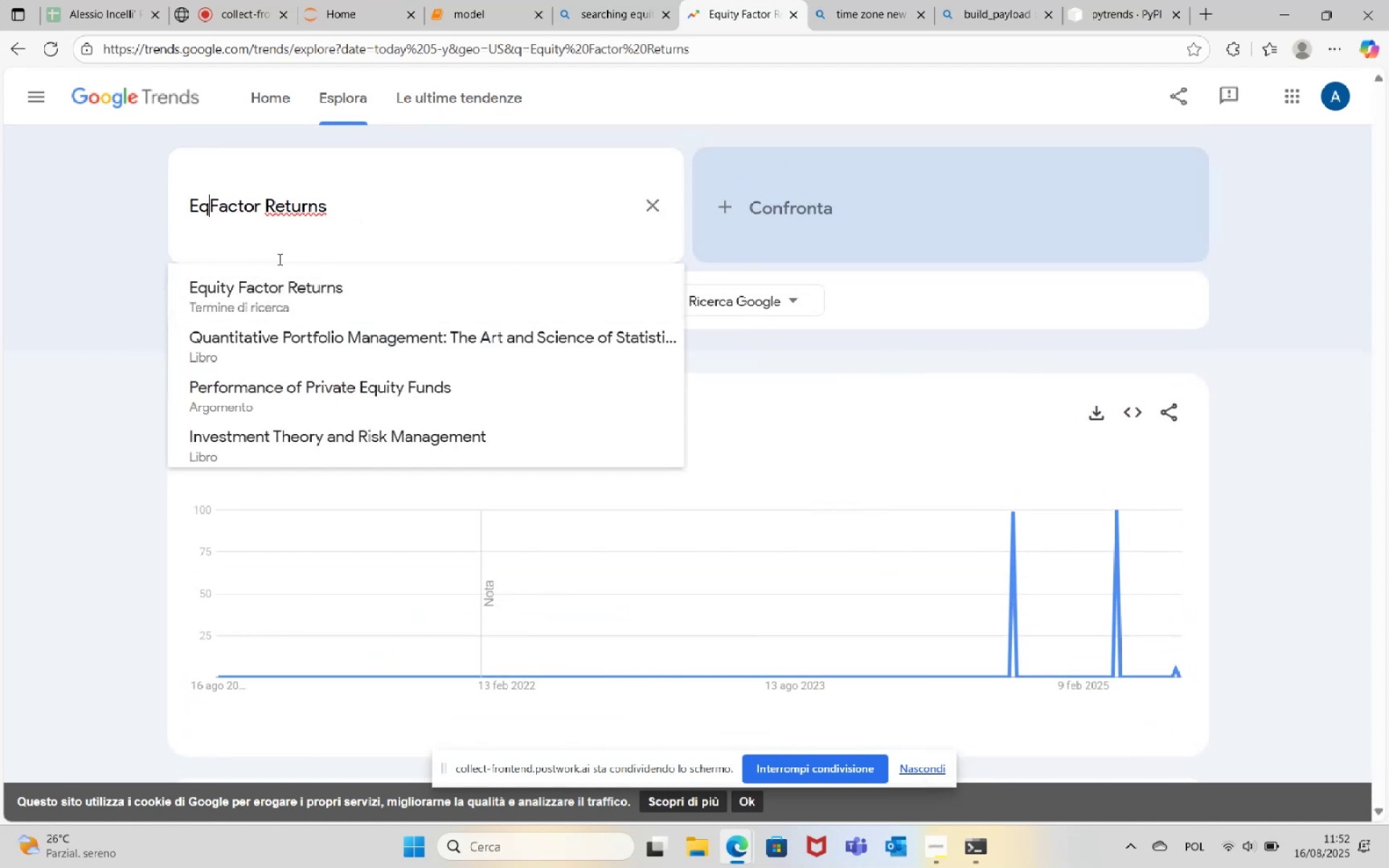 
key(Backspace)
 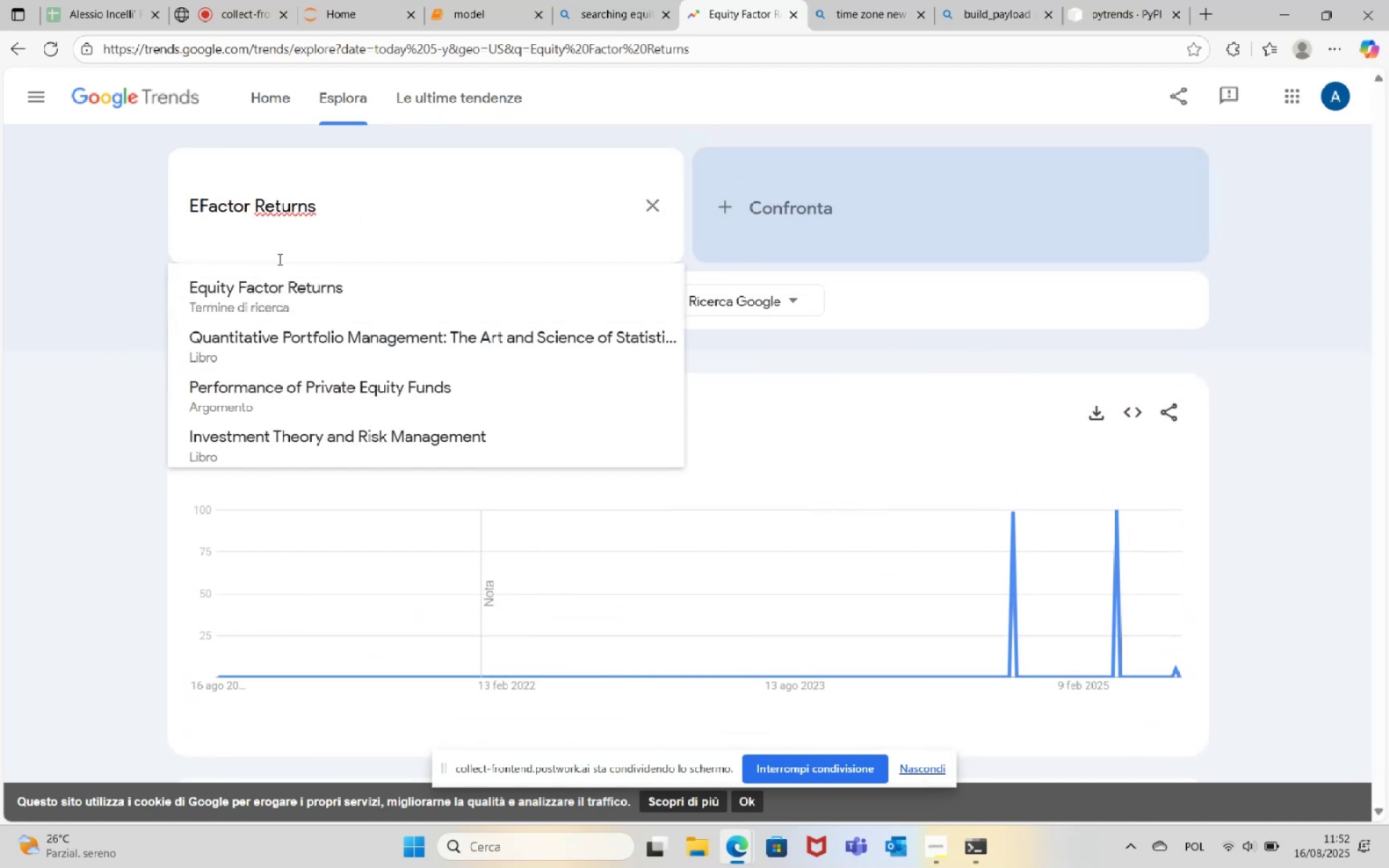 
key(Backspace)
 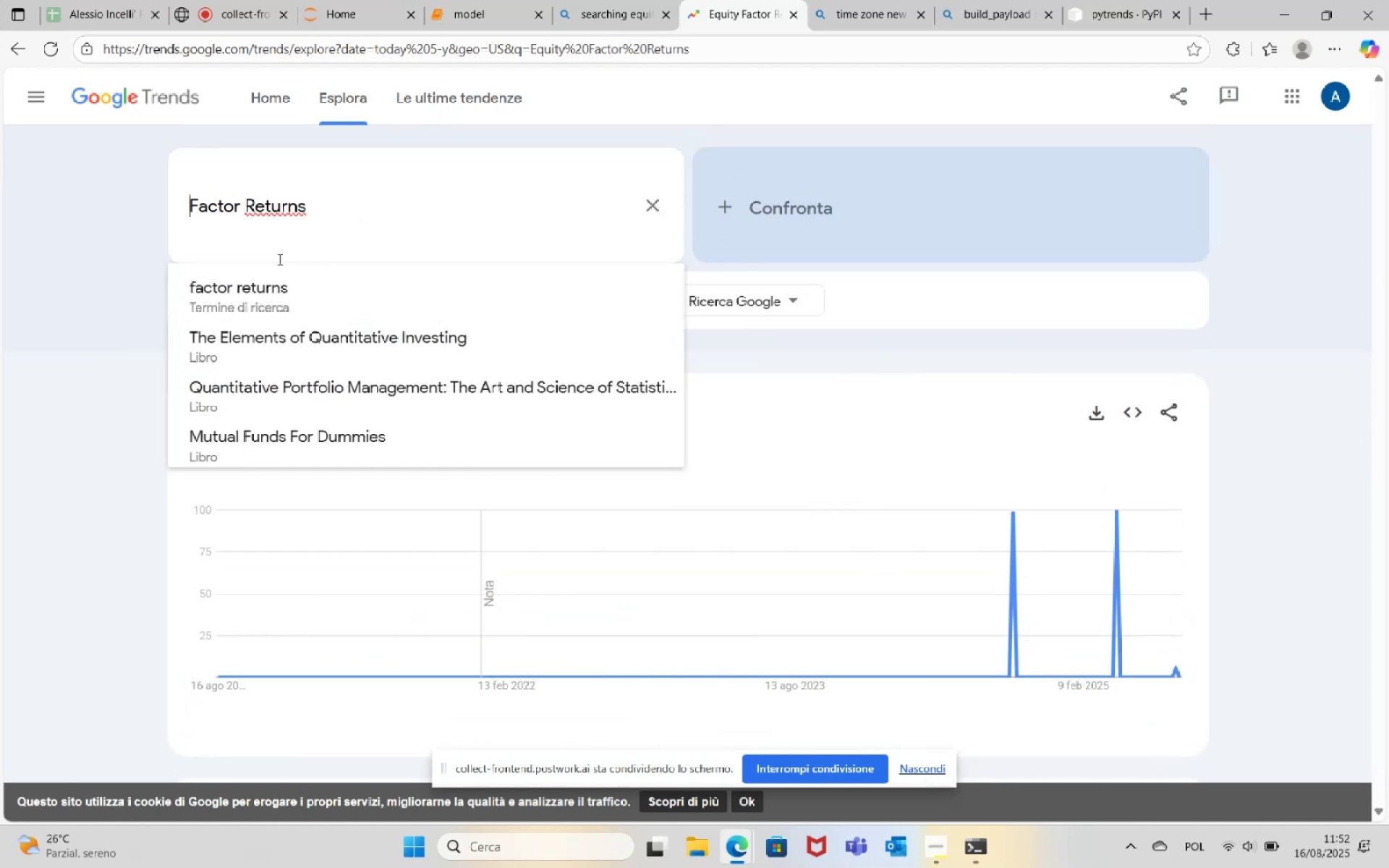 
key(Enter)
 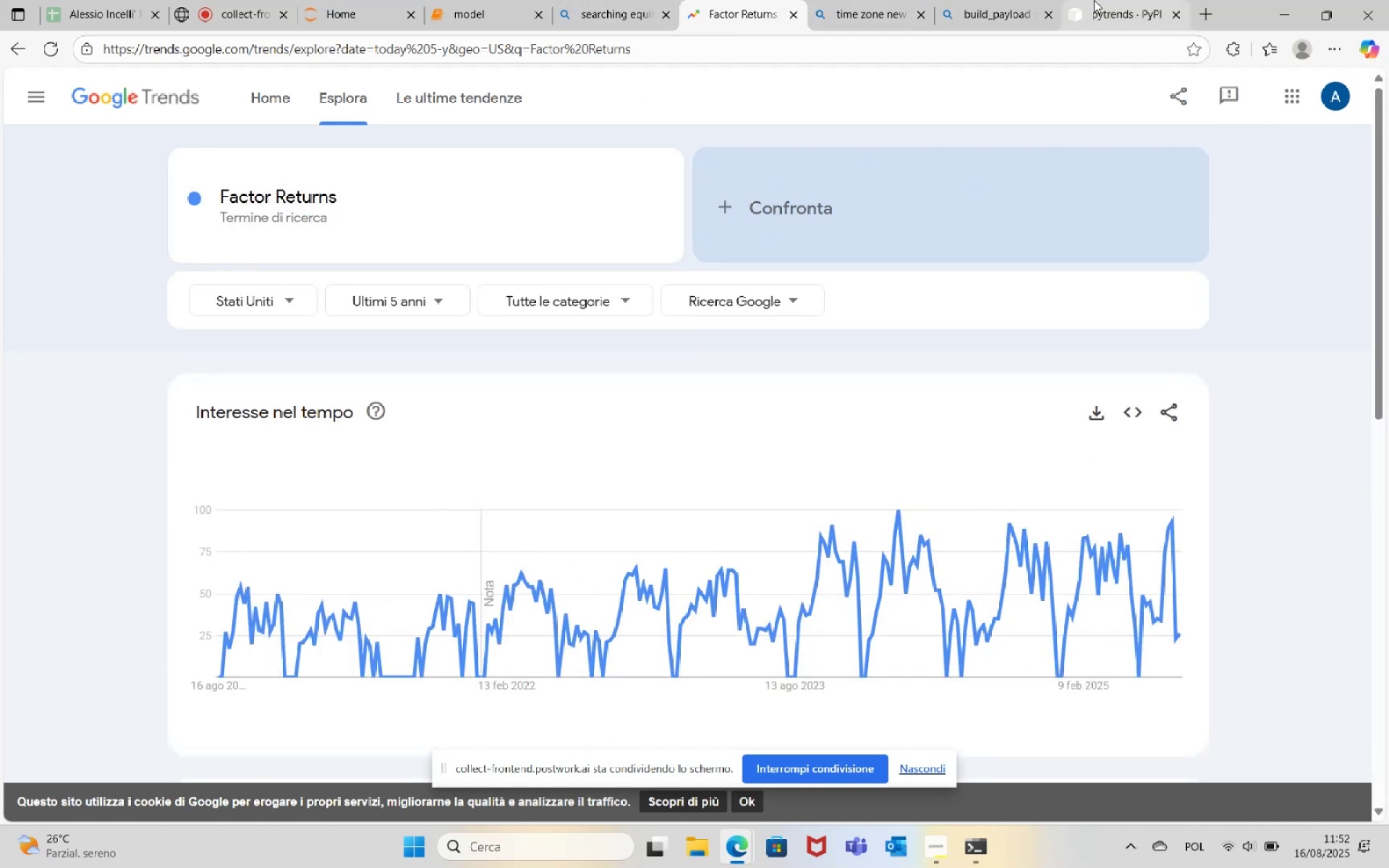 
left_click([471, 0])
 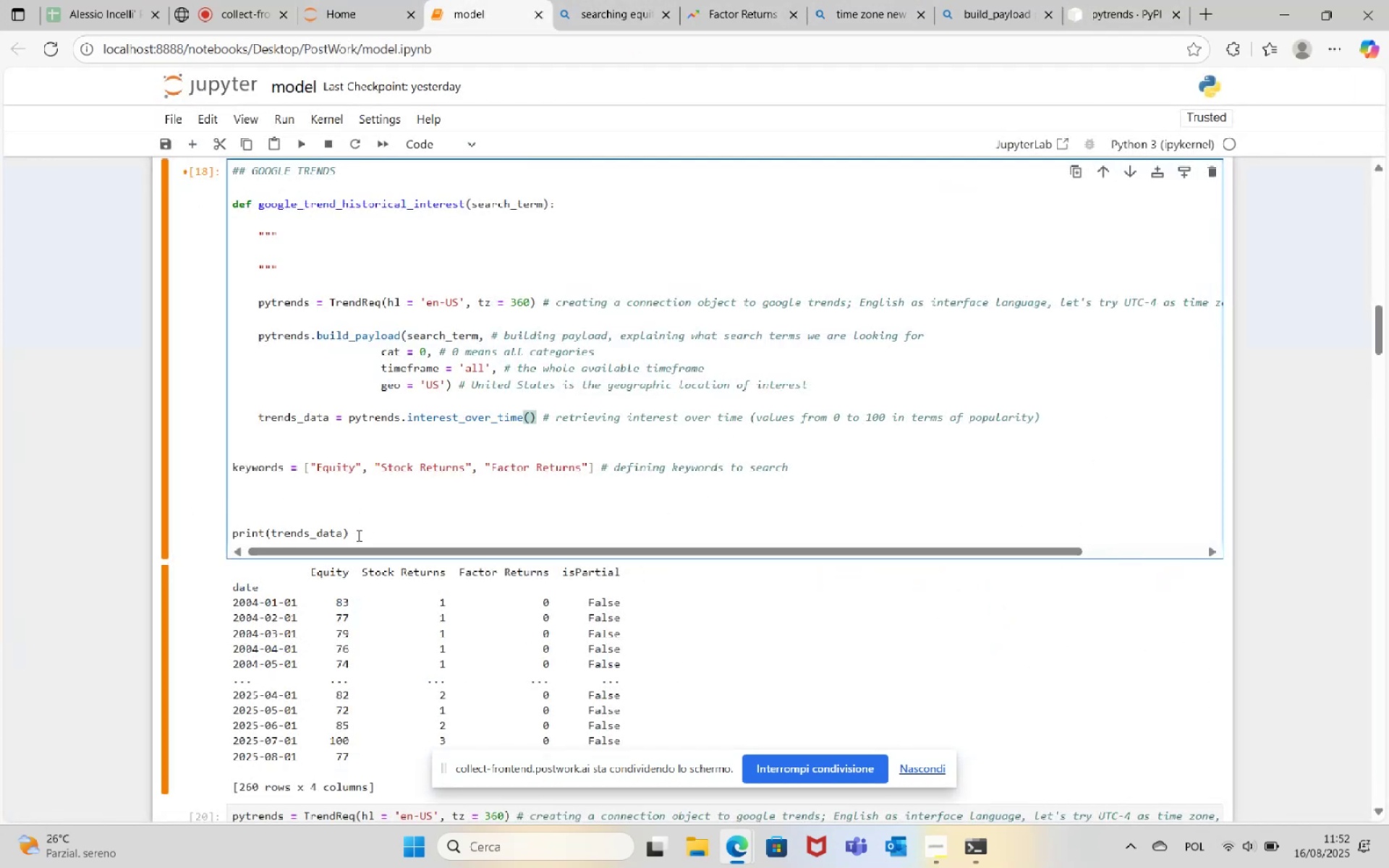 
wait(6.27)
 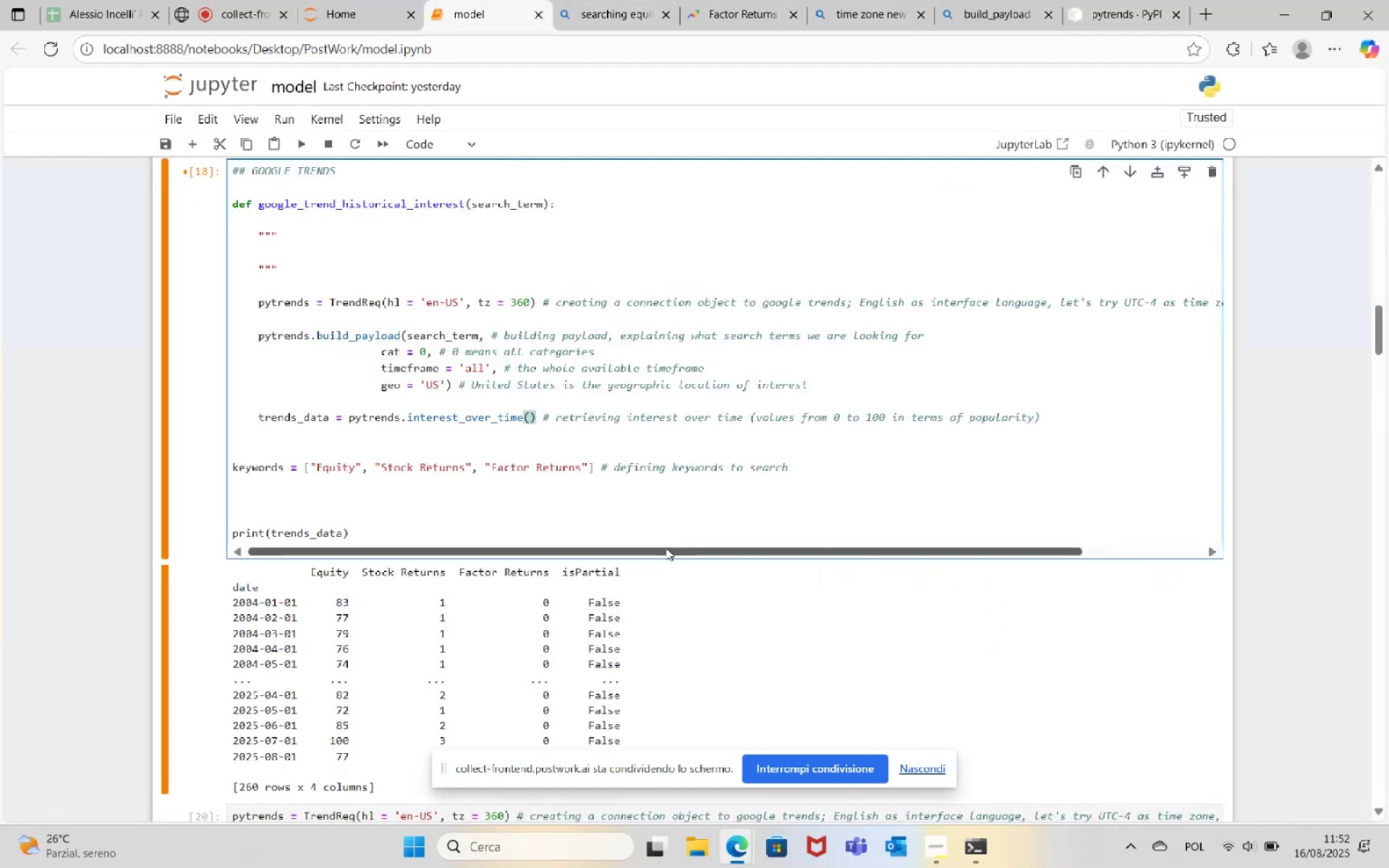 
left_click([359, 535])
 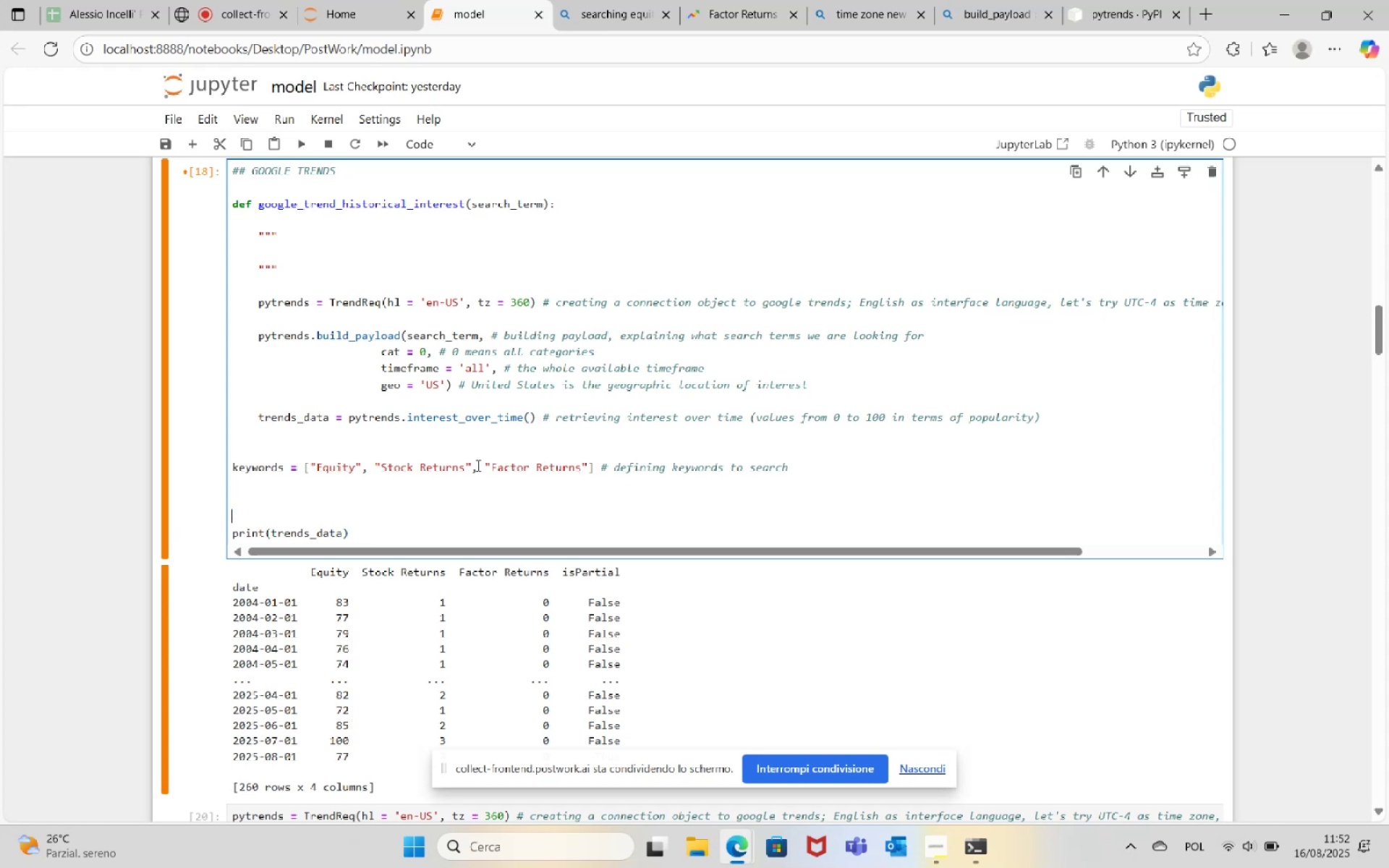 
key(Backspace)
 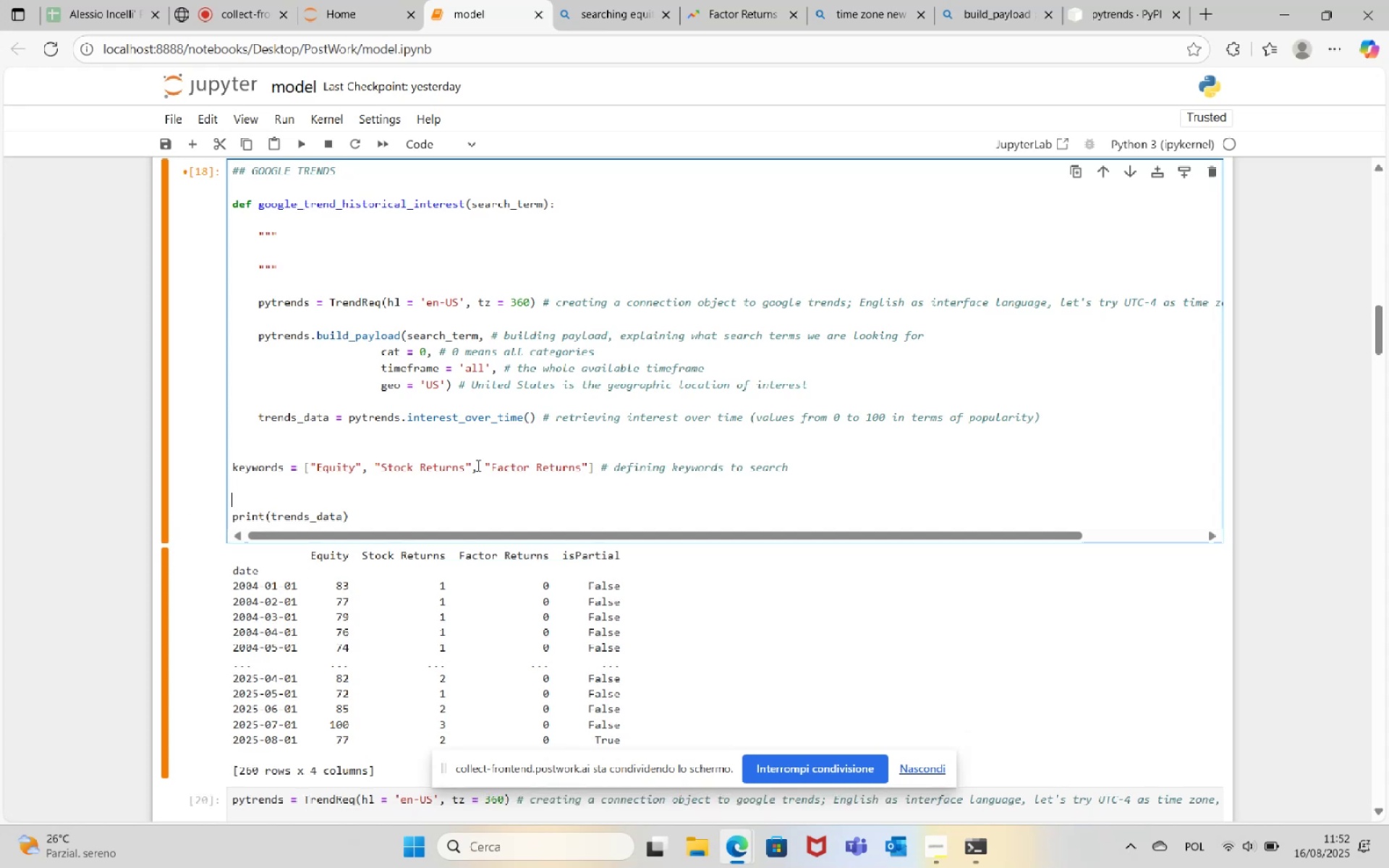 
key(Backspace)
 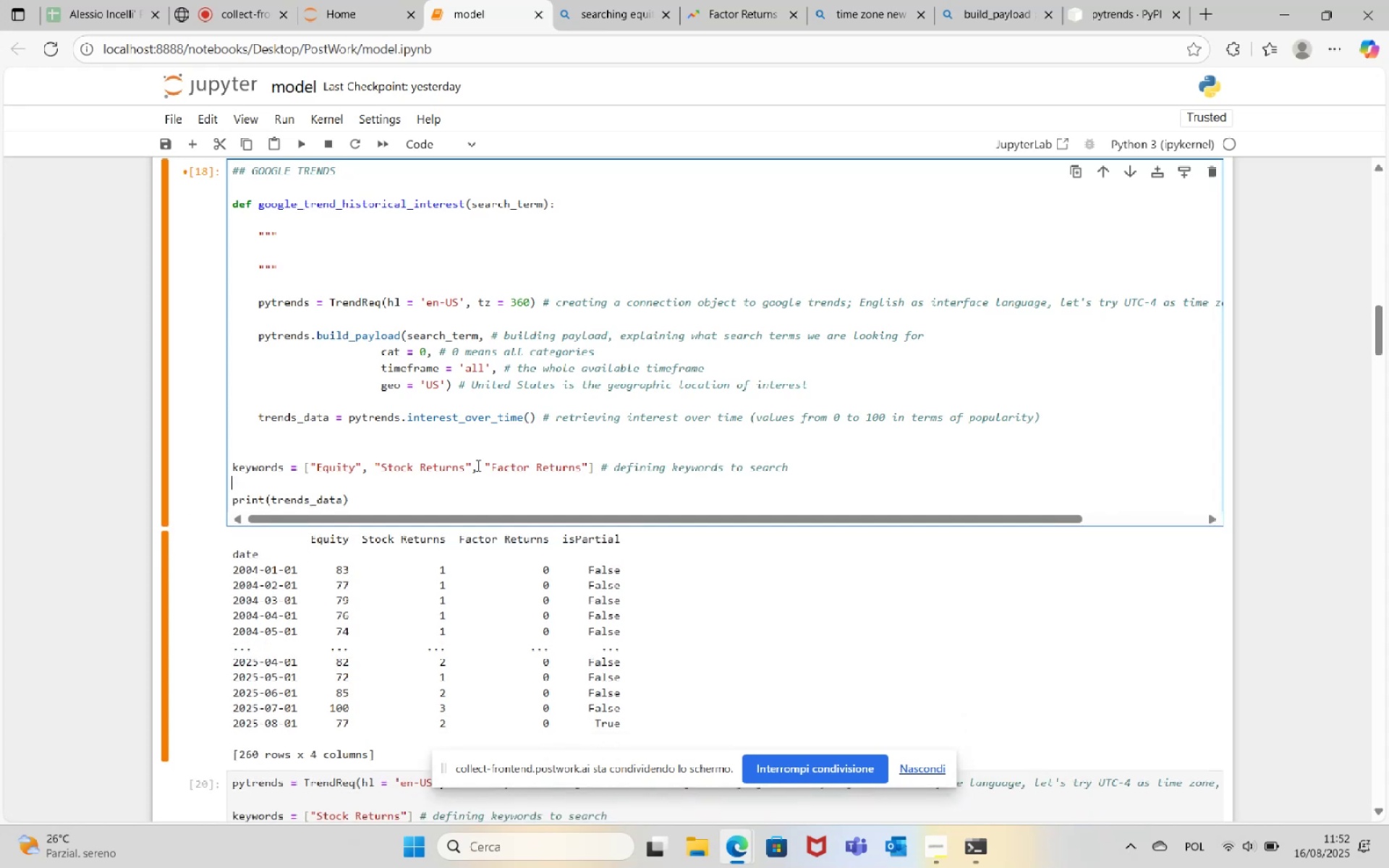 
key(Backspace)
 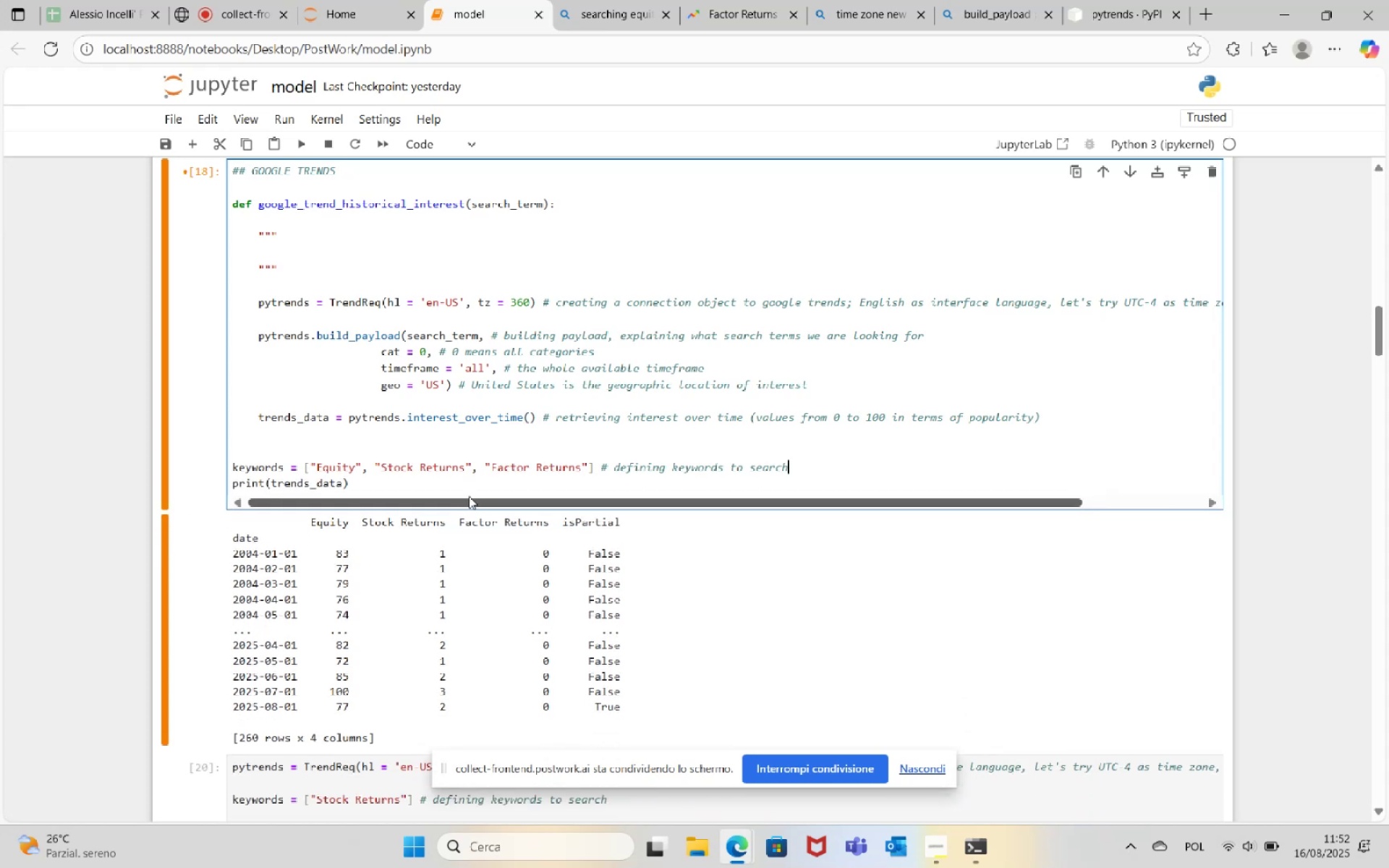 
scroll: coordinate [460, 587], scroll_direction: down, amount: 2.0
 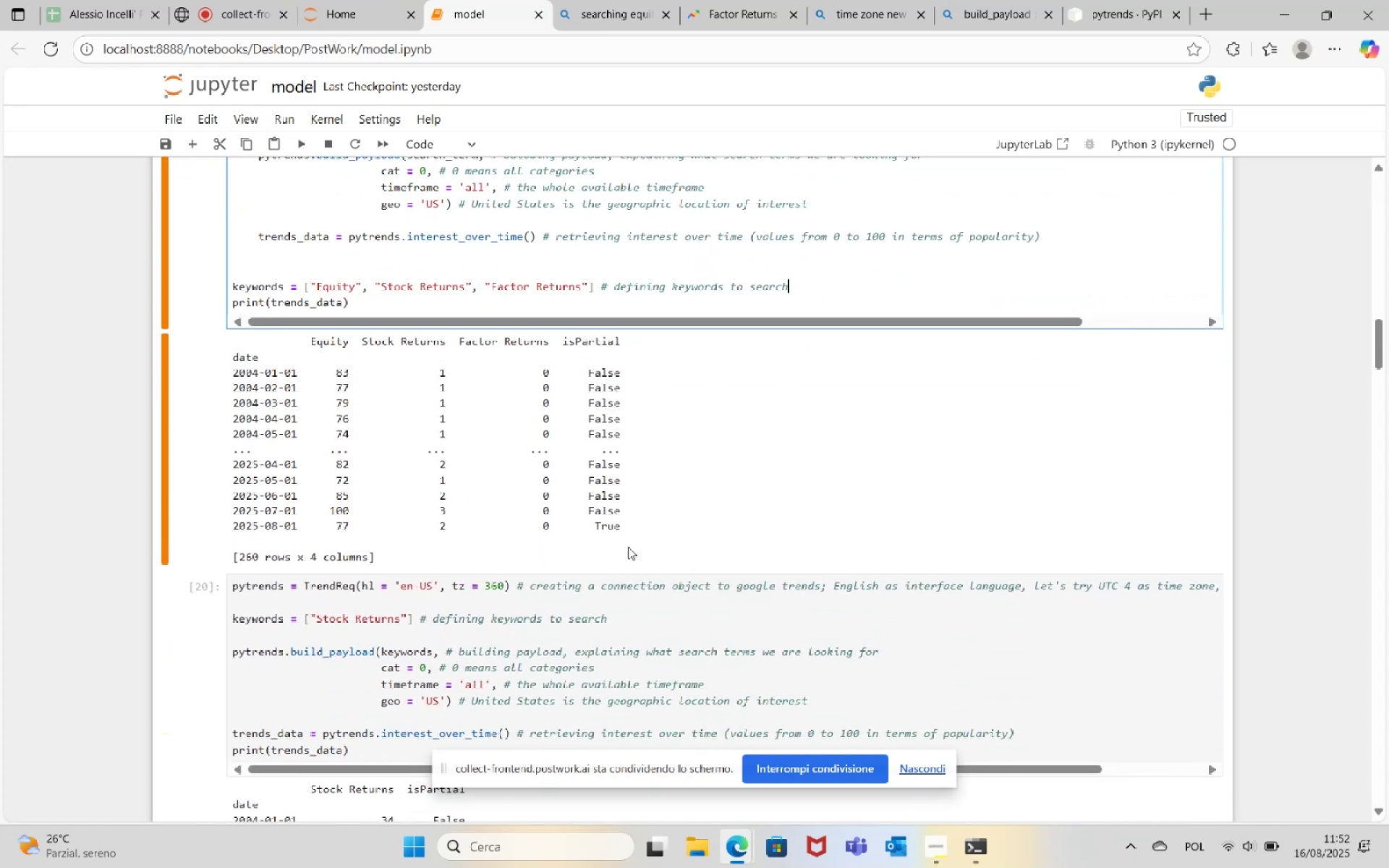 
left_click_drag(start_coordinate=[368, 754], to_coordinate=[221, 578])
 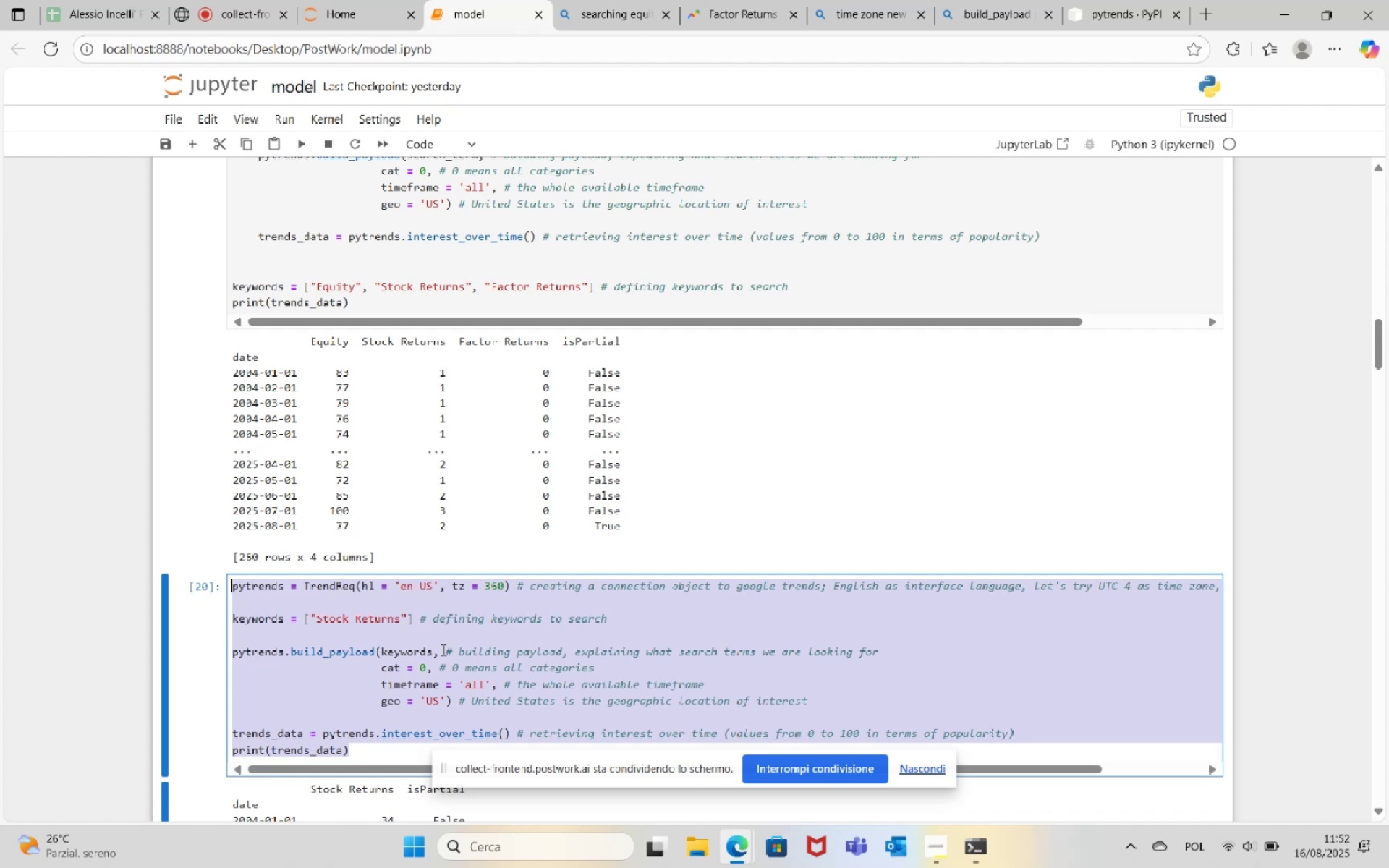 
key(Backspace)
 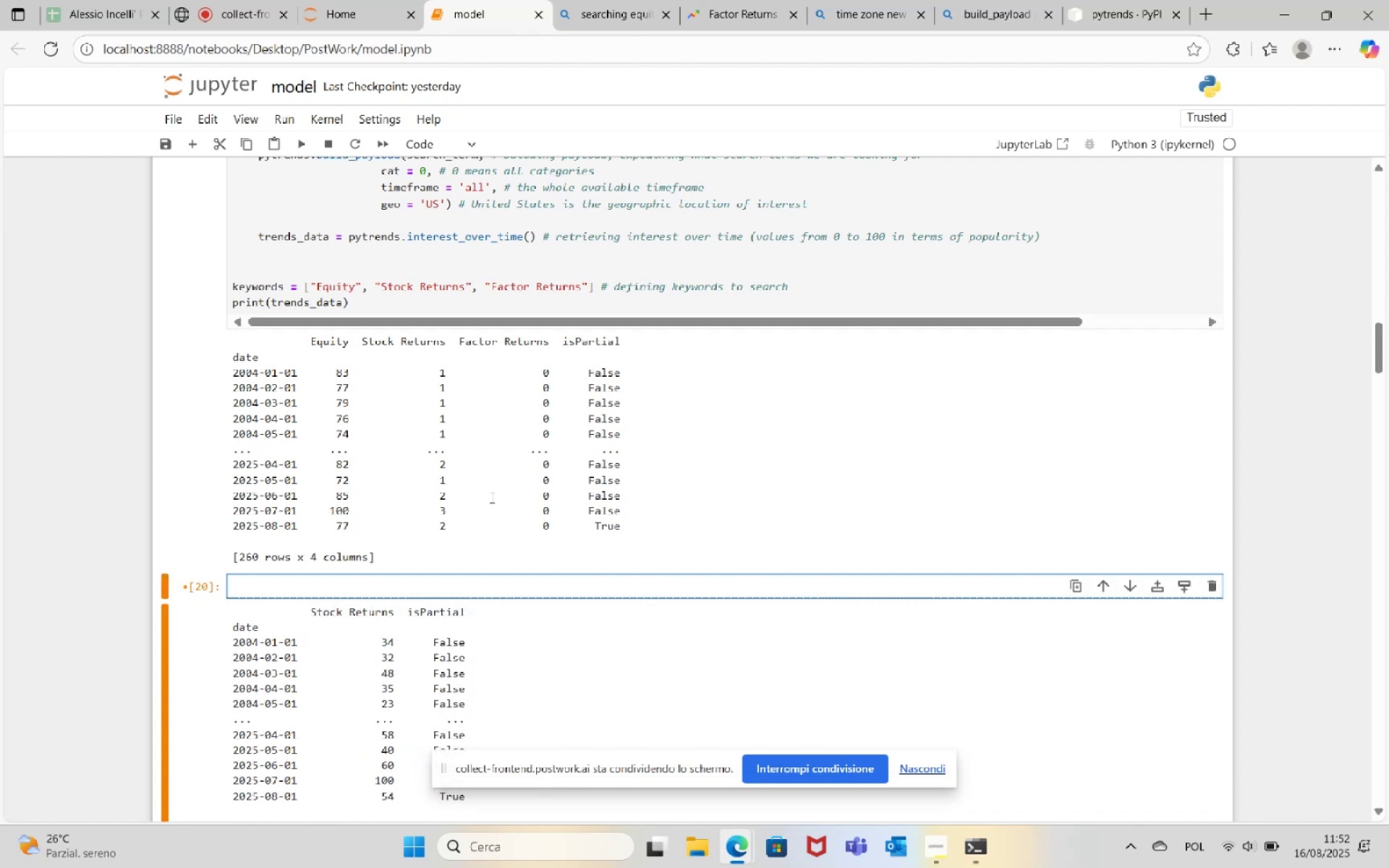 
scroll: coordinate [460, 539], scroll_direction: up, amount: 2.0
 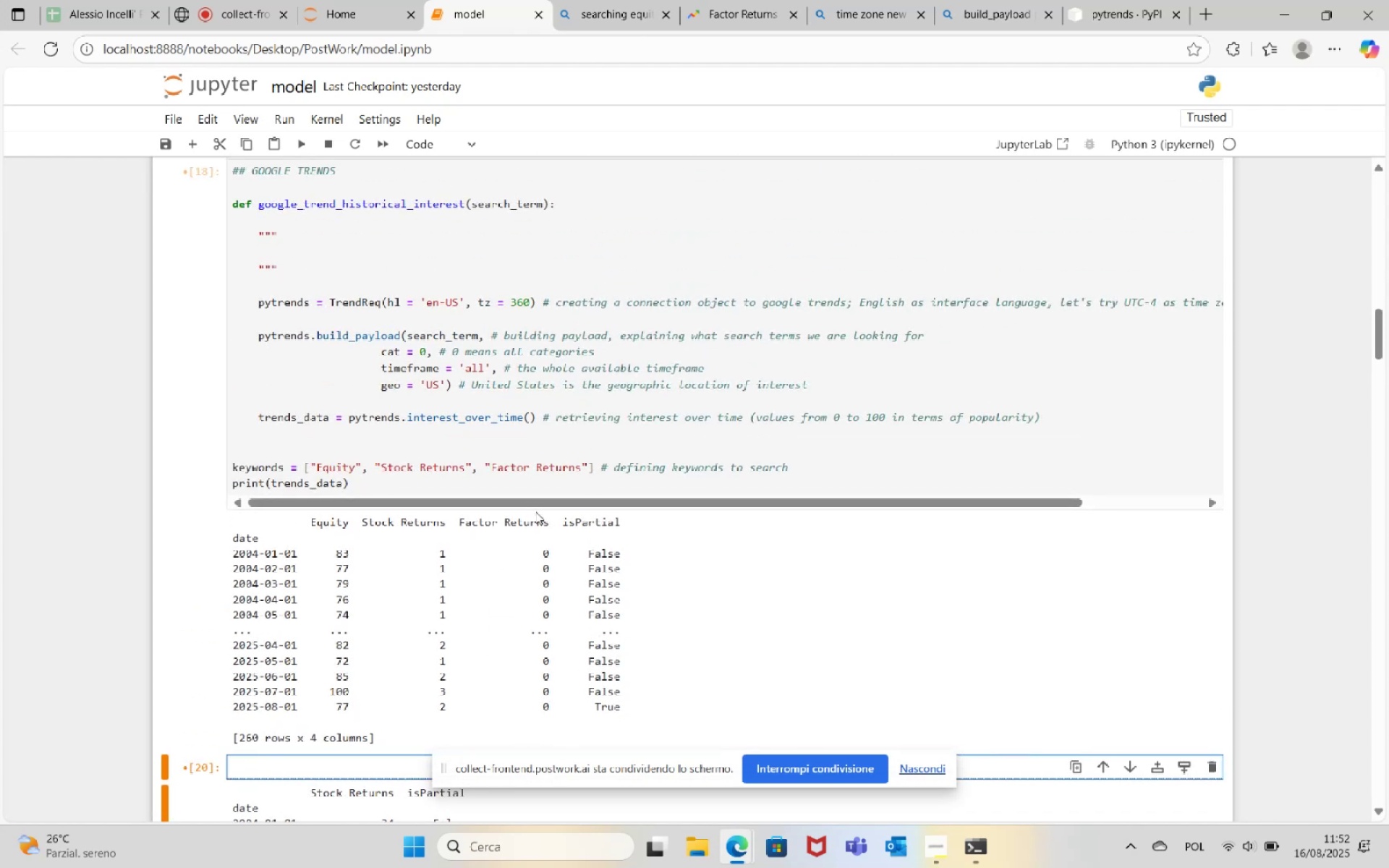 
wait(5.81)
 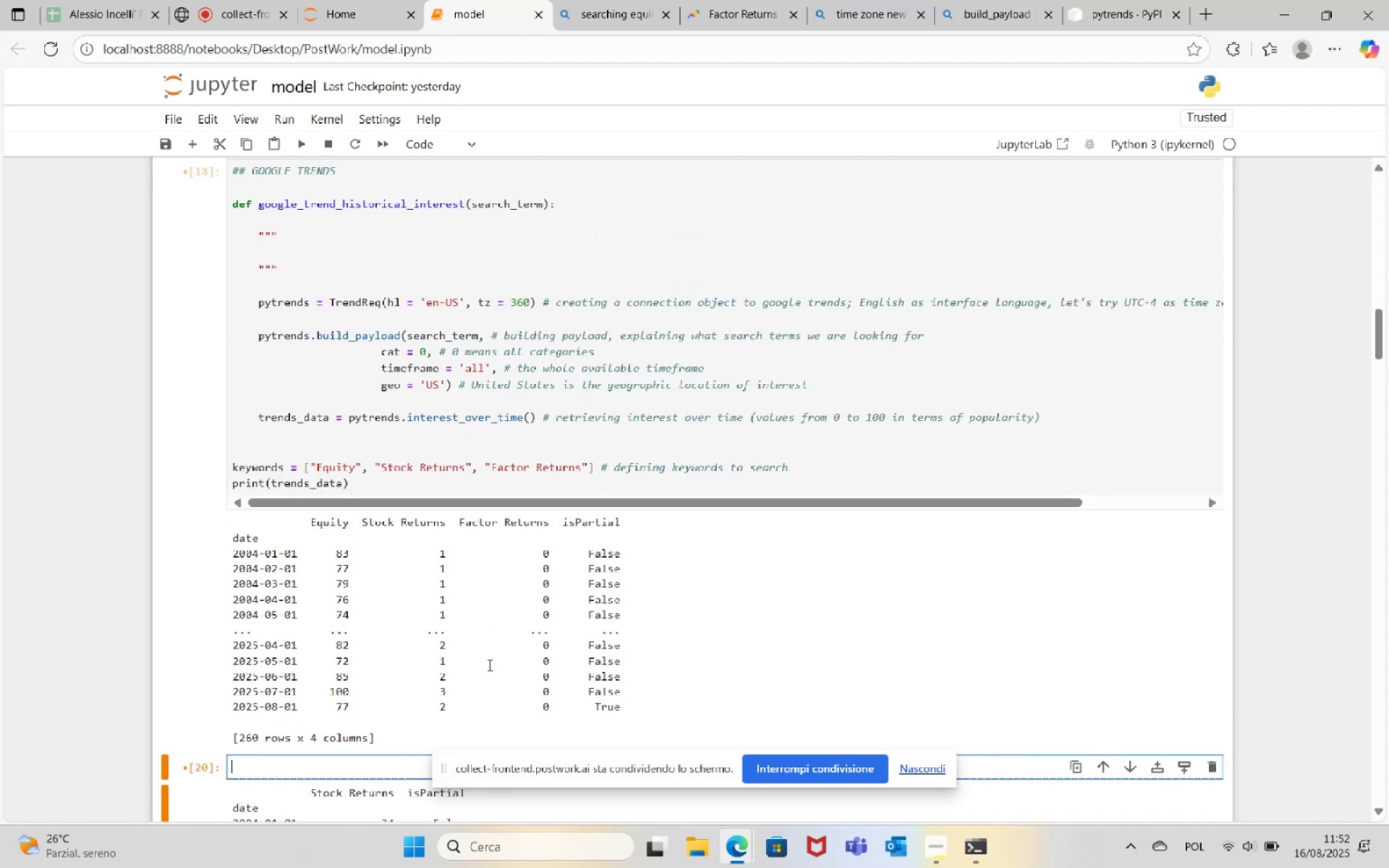 
type(equity_trend)
 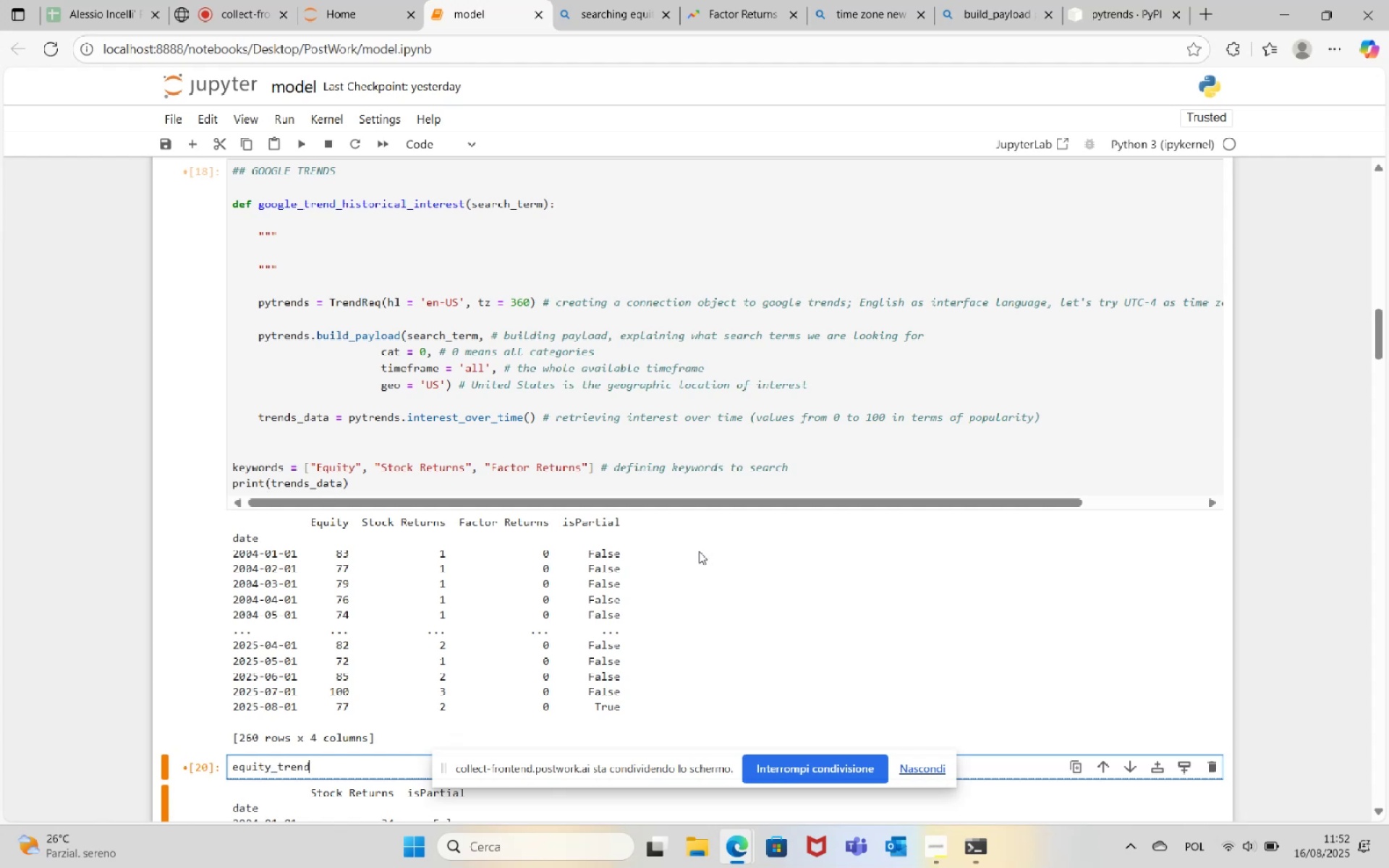 
wait(5.24)
 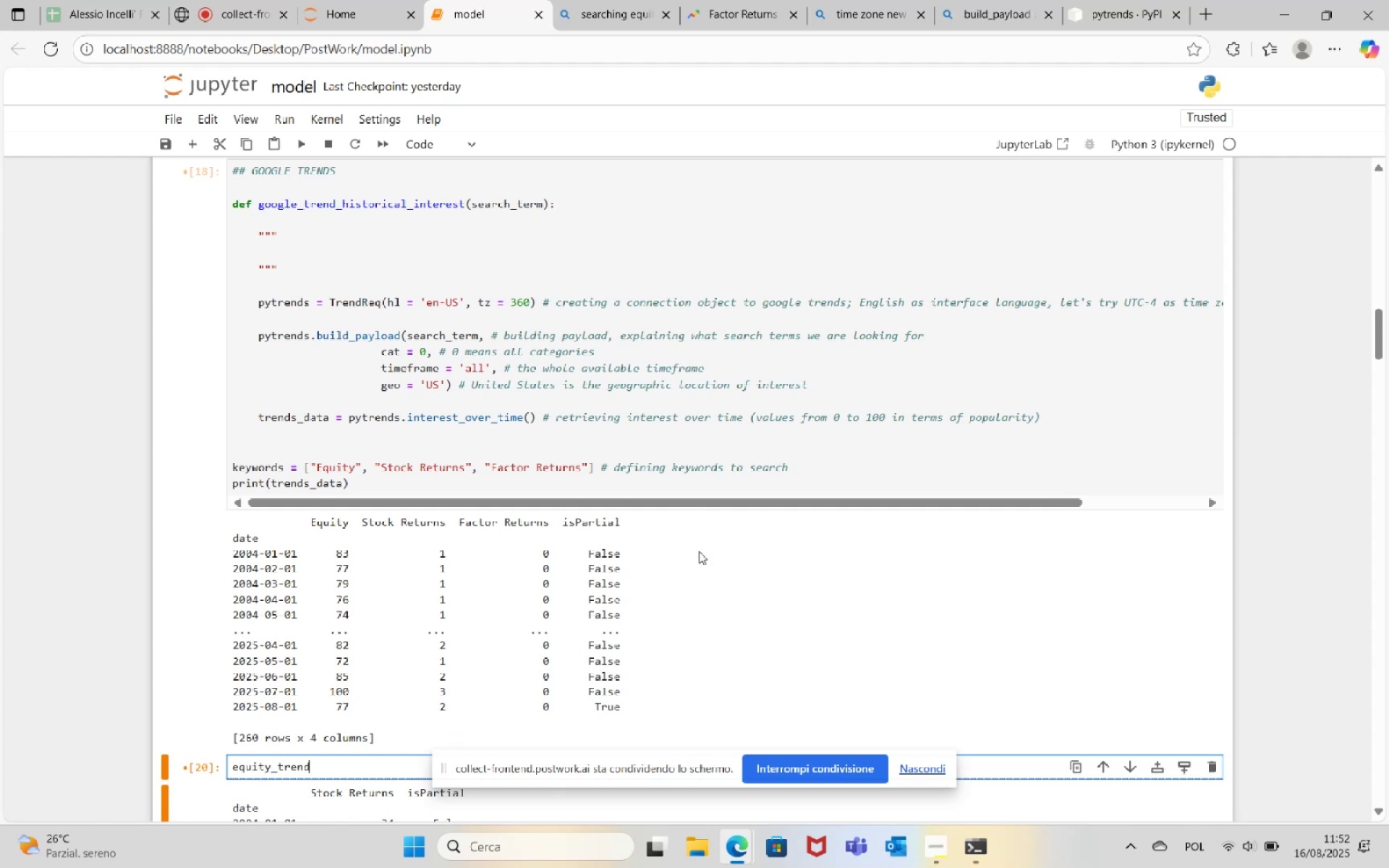 
type(_data = )
 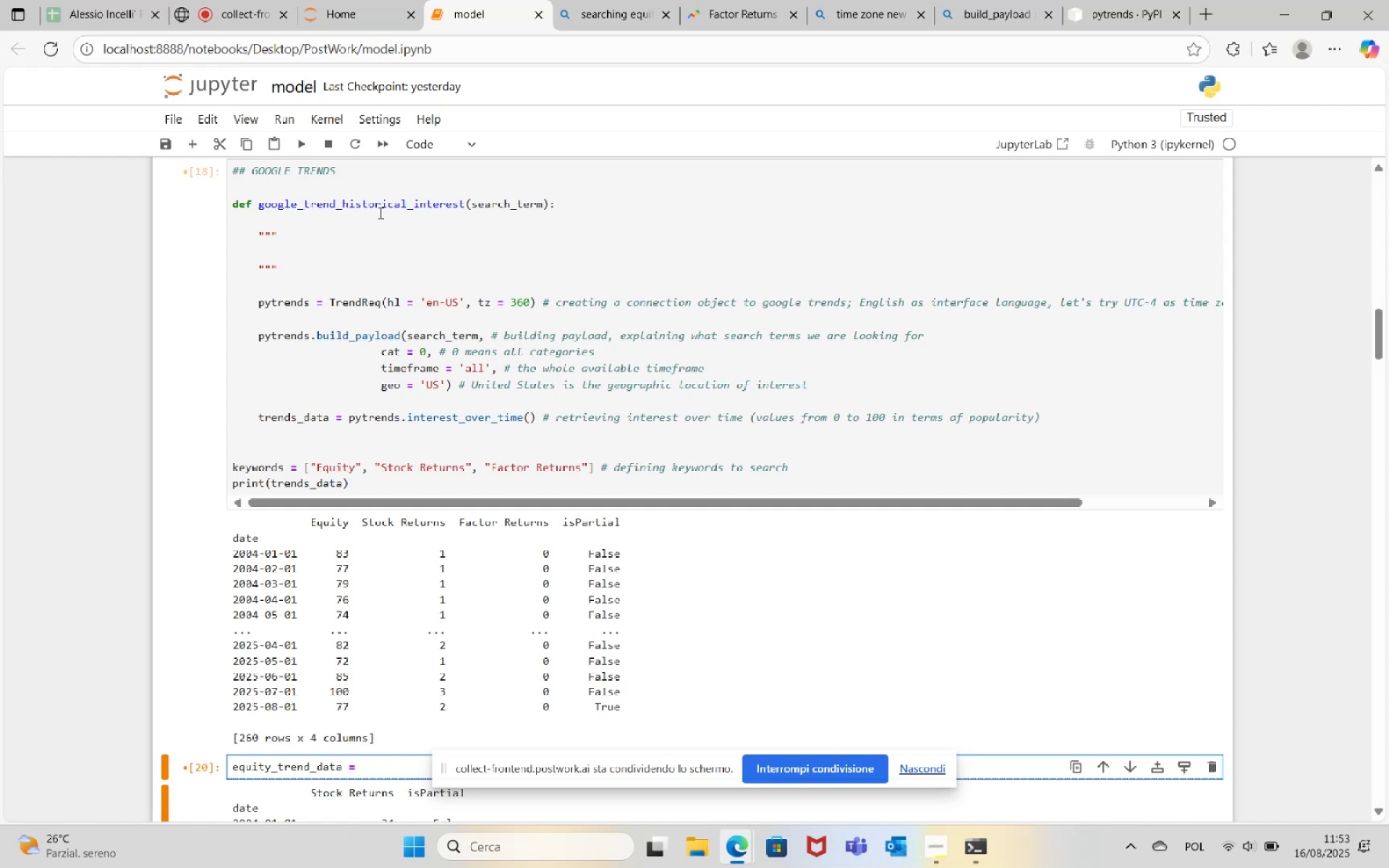 
double_click([369, 207])
 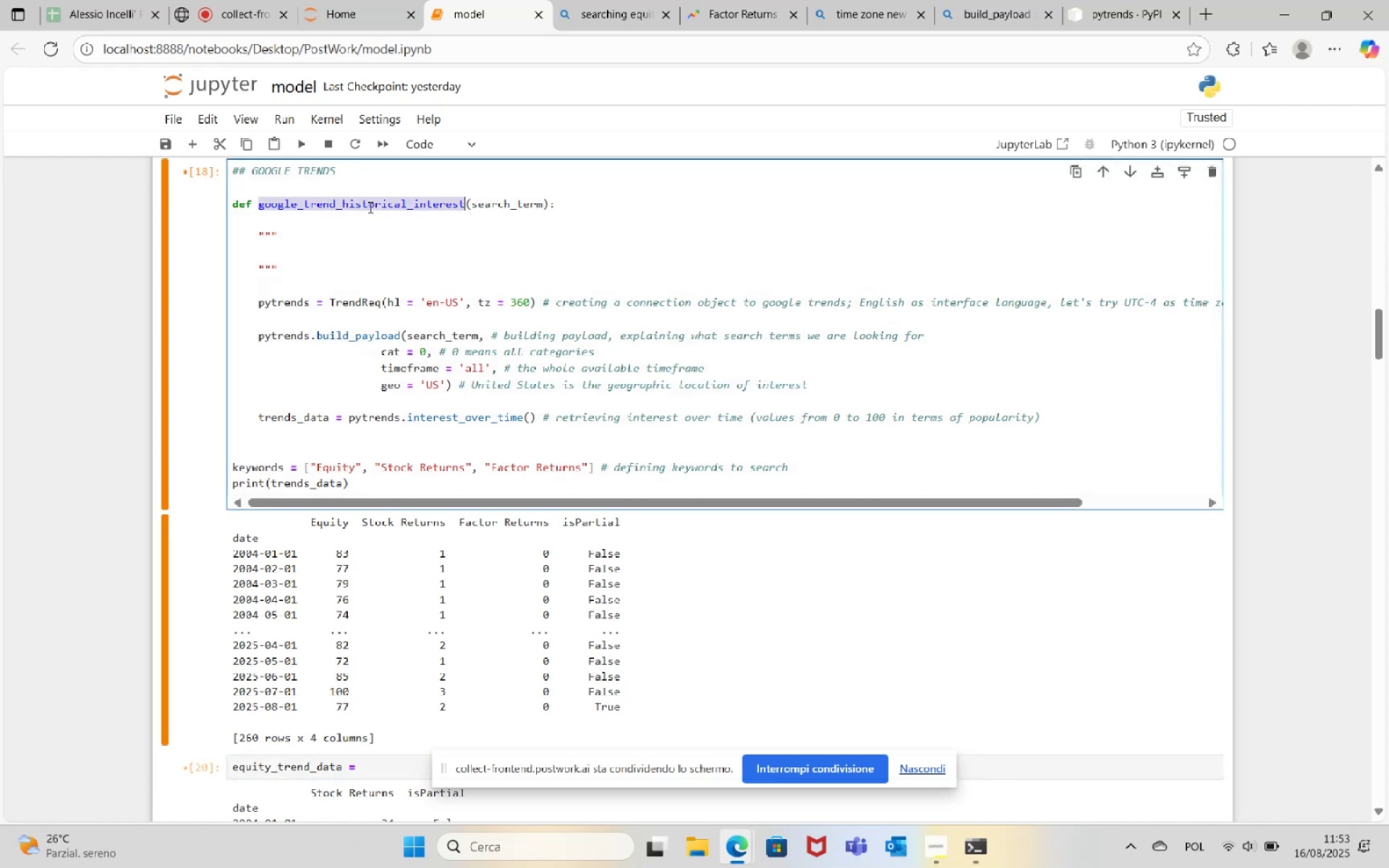 
key(Control+C)
 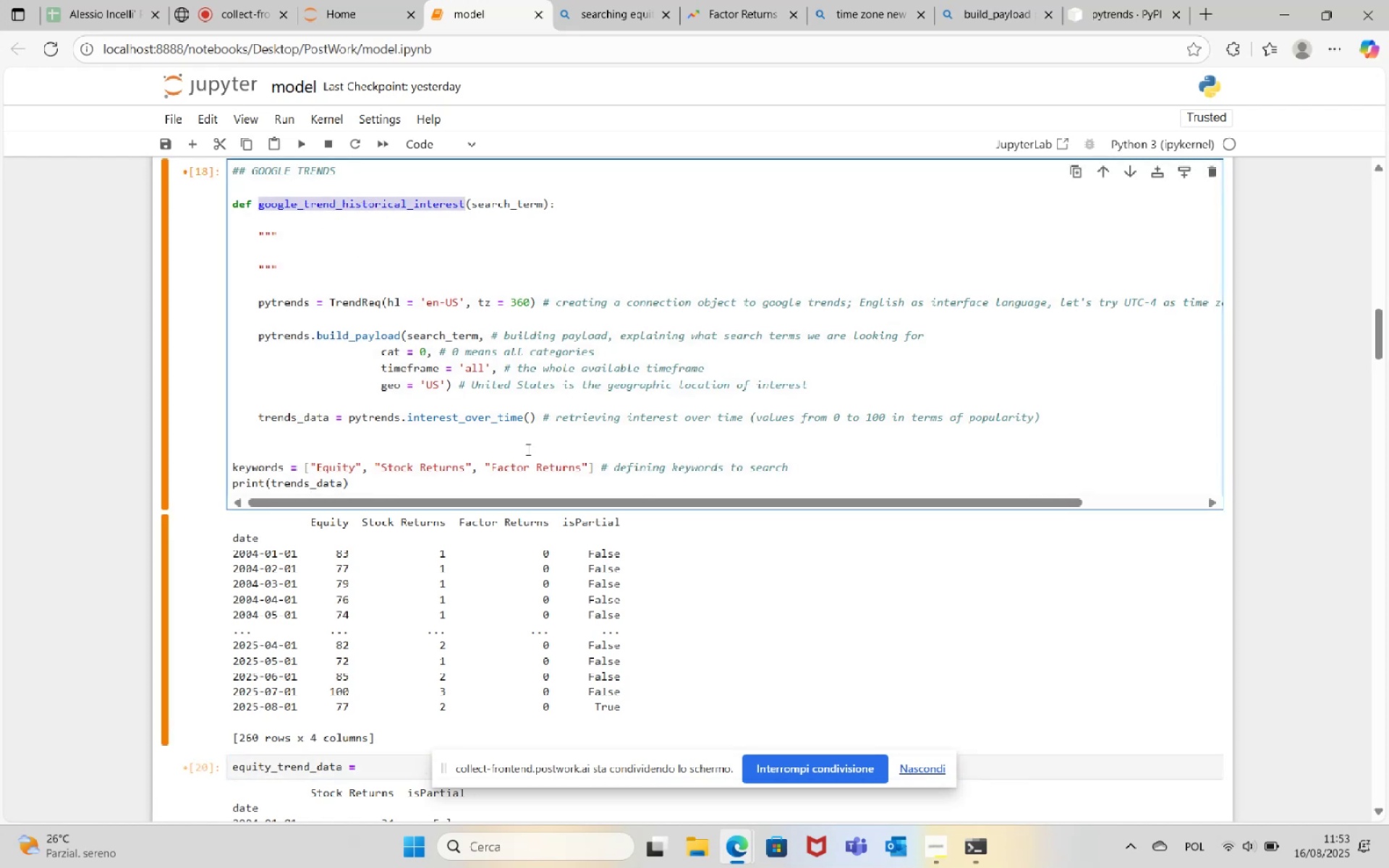 
left_click([396, 769])
 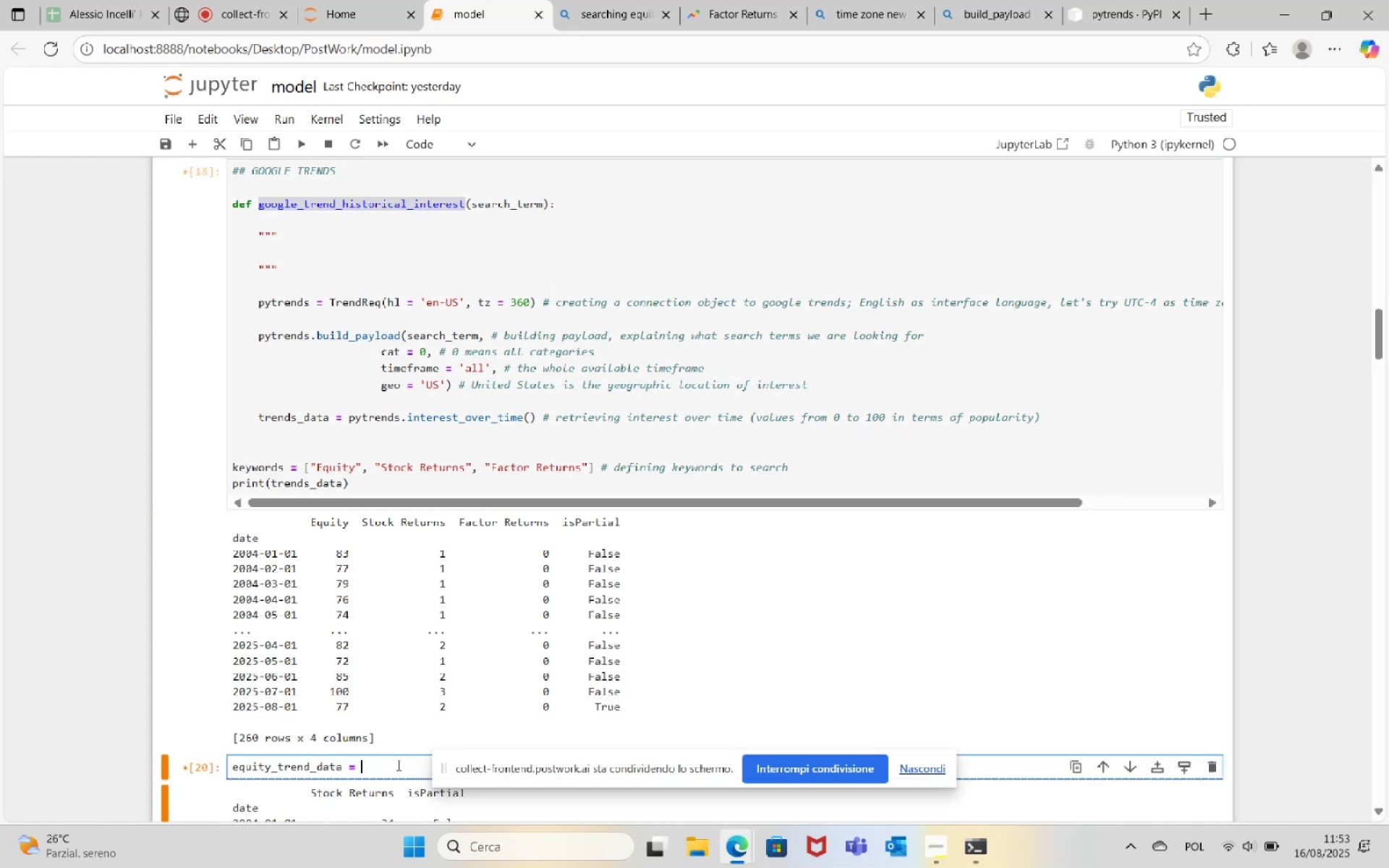 
key(Control+V)
 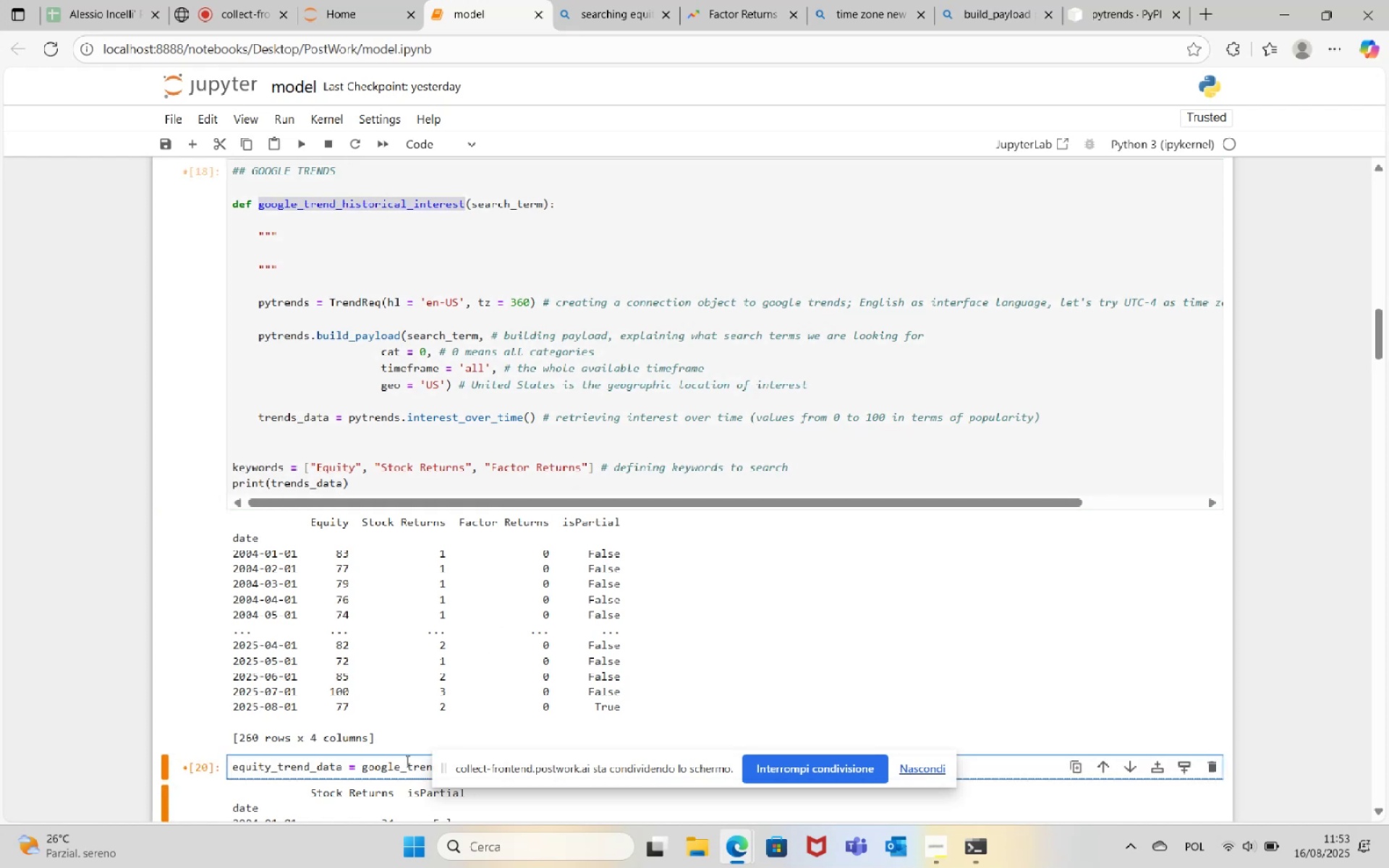 
scroll: coordinate [438, 705], scroll_direction: down, amount: 2.0
 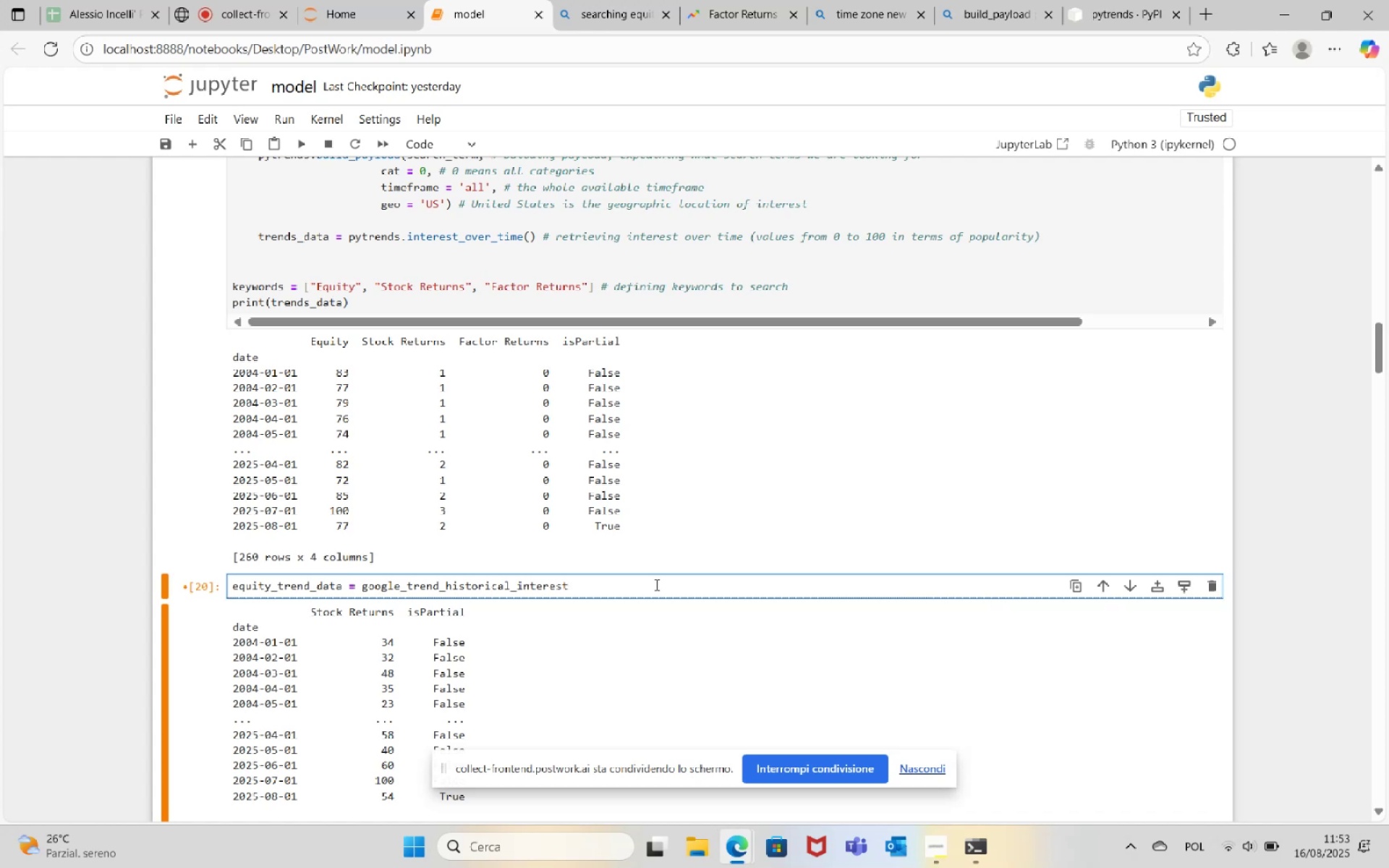 
key(Shift+9)
 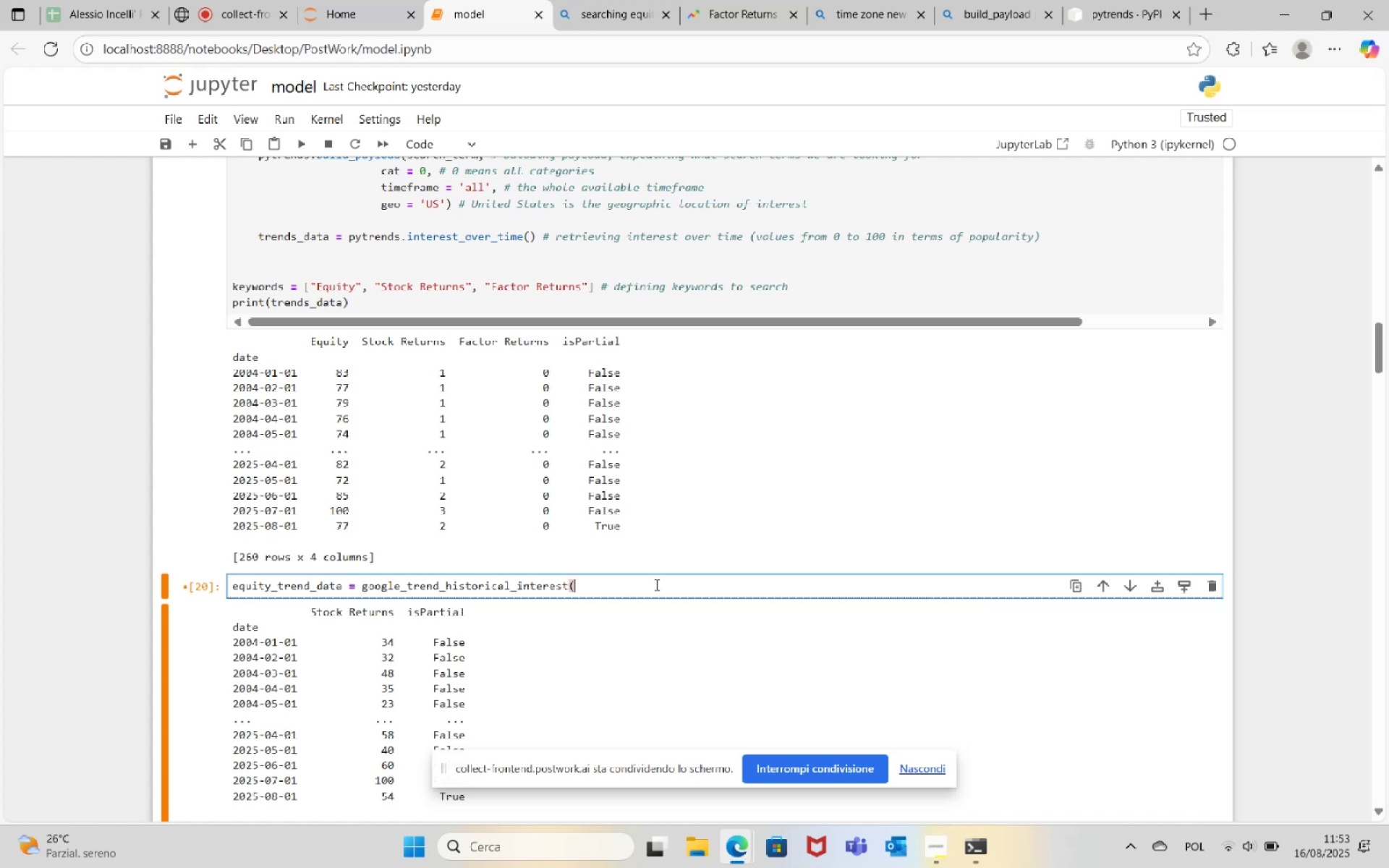 
key(Shift+Quote)
 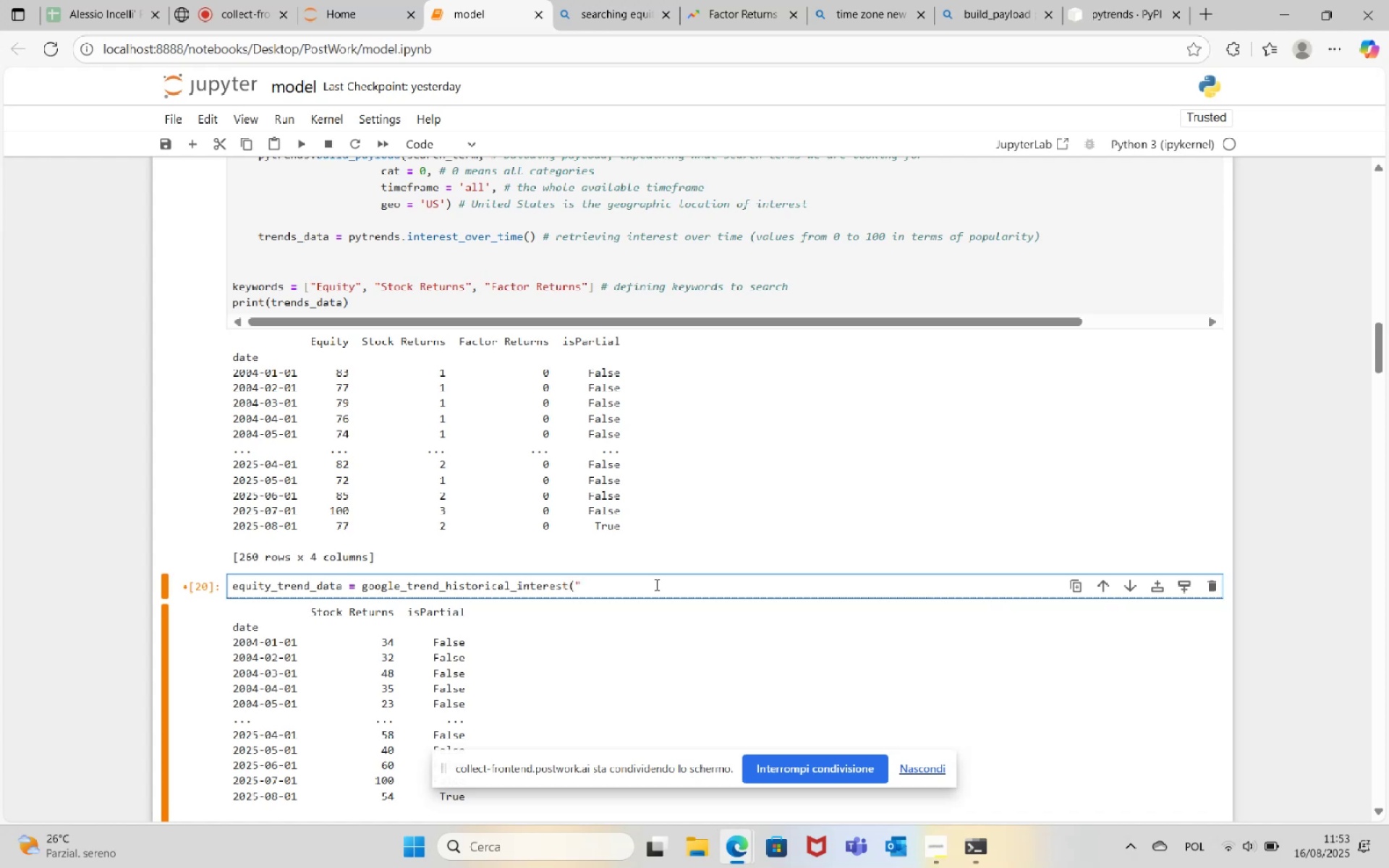 
key(Shift+Quote)
 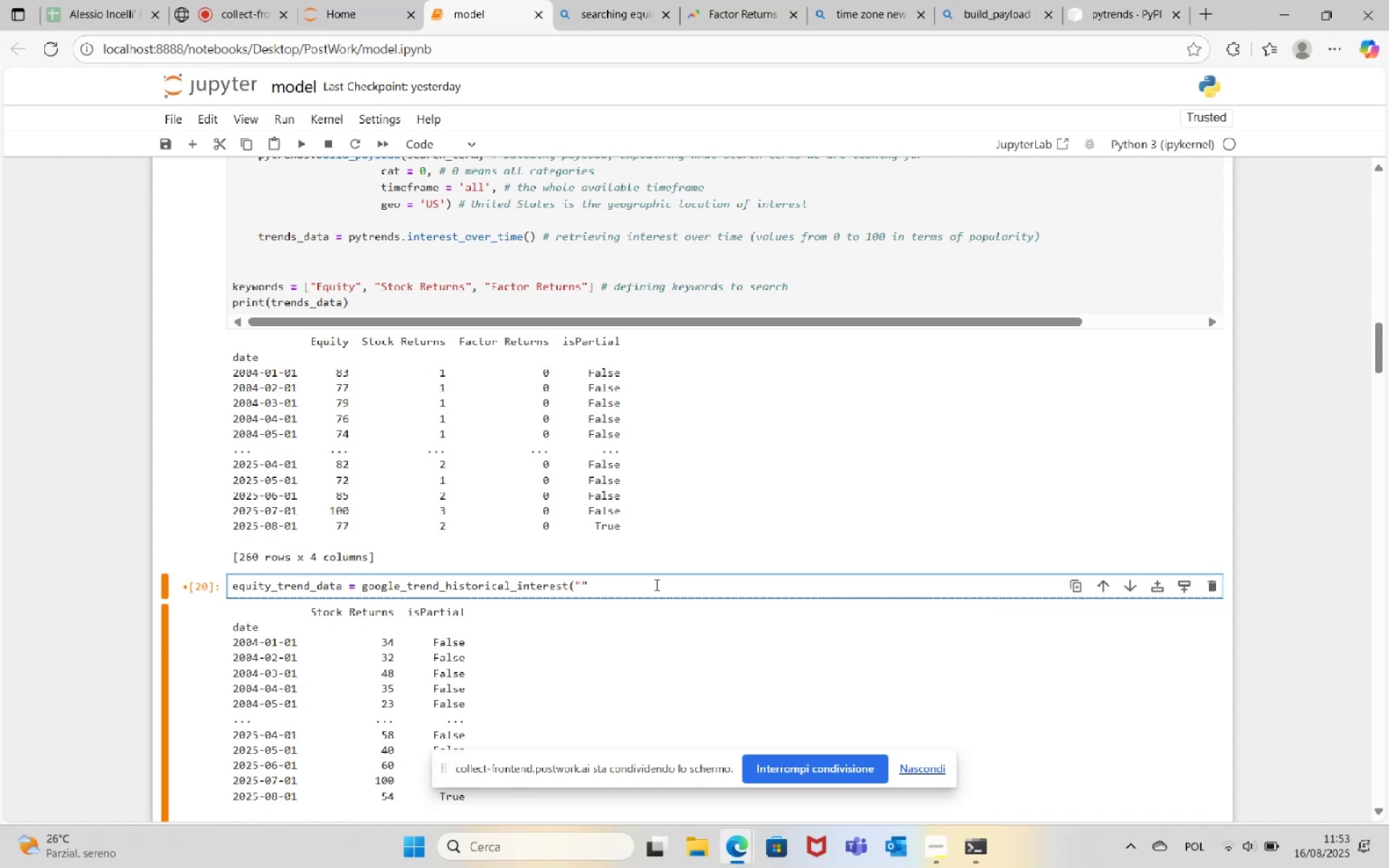 
key(Shift+0)
 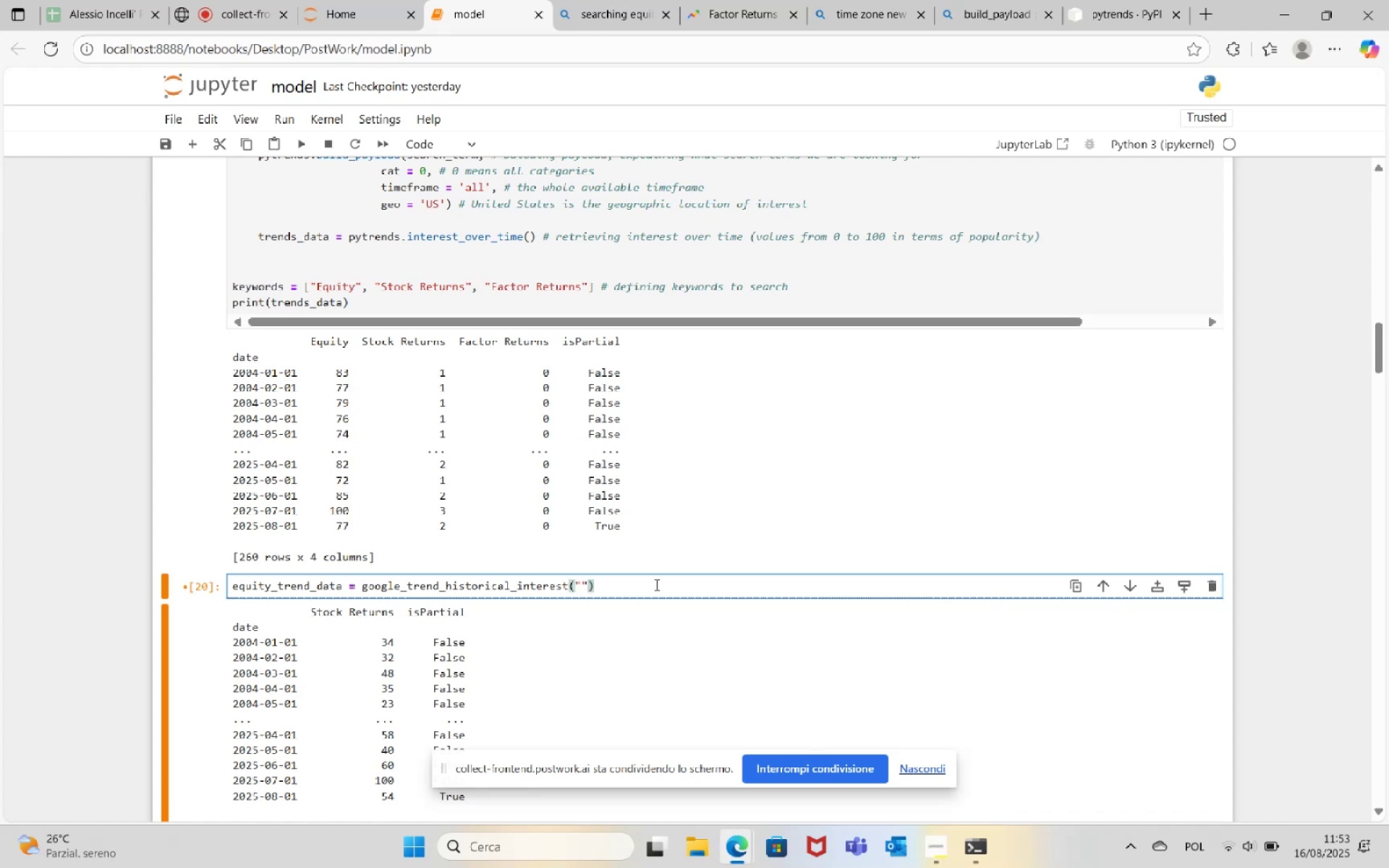 
key(ArrowLeft)
 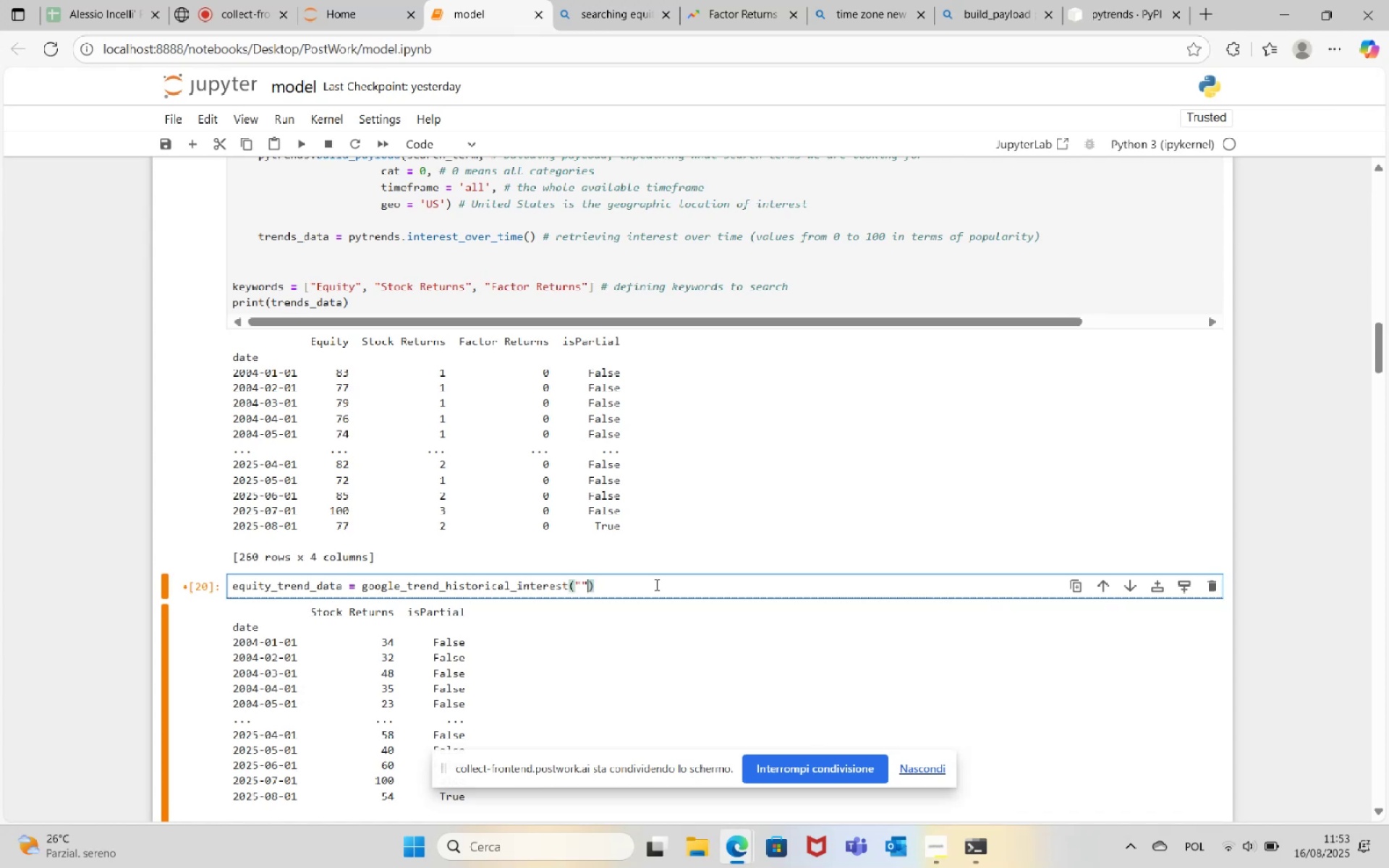 
key(ArrowLeft)
 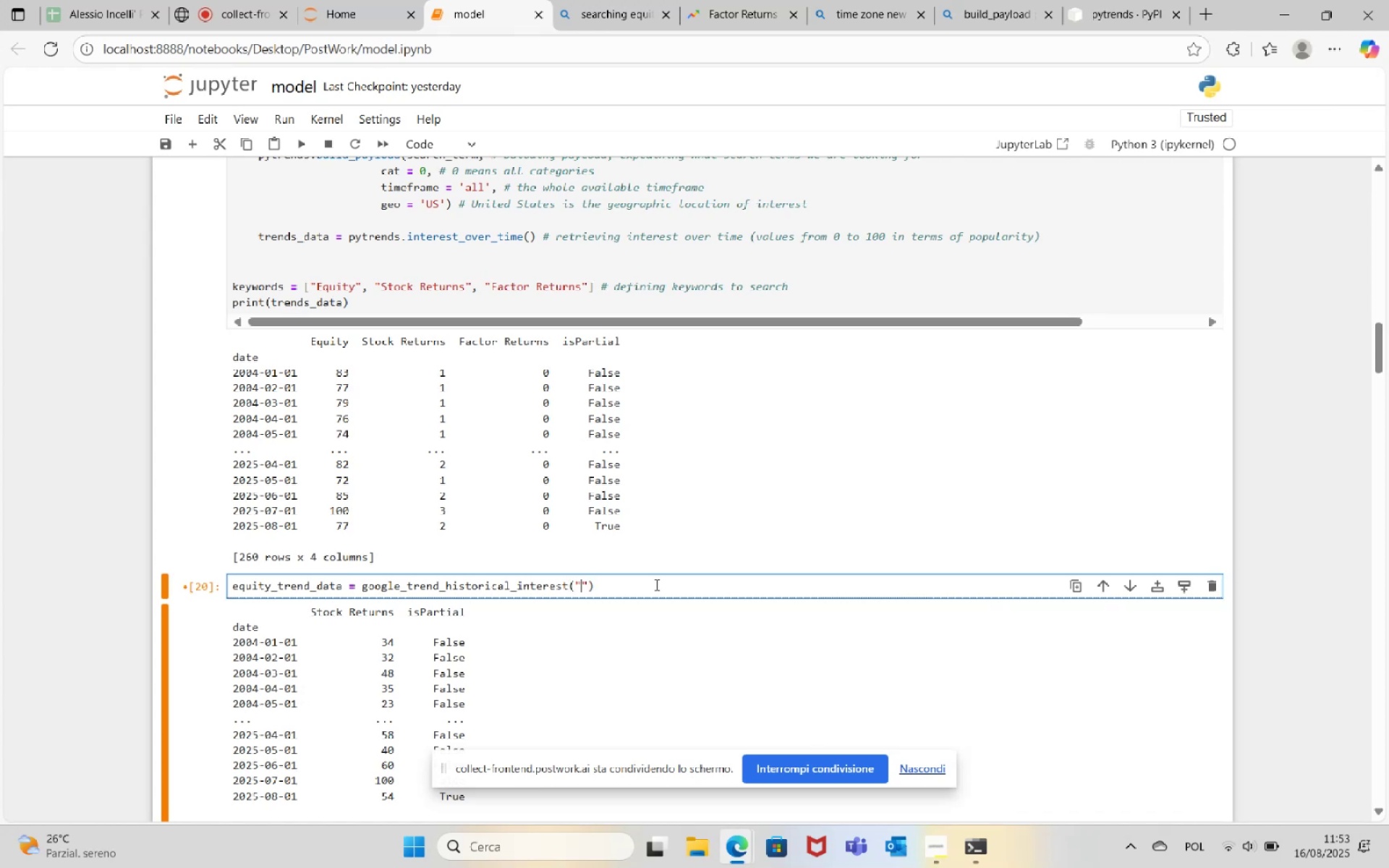 
type(Equity)
 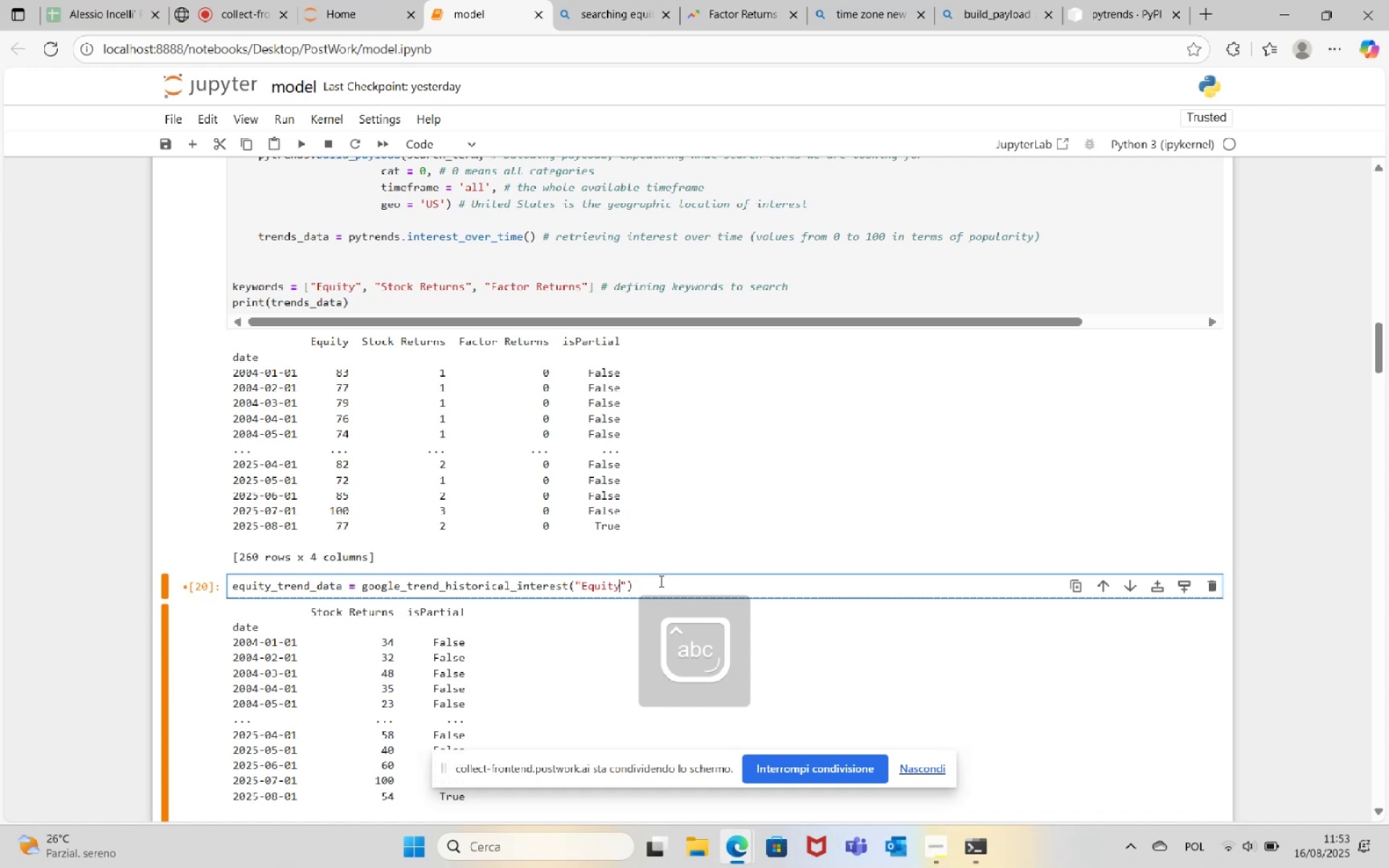 
key(Enter)
 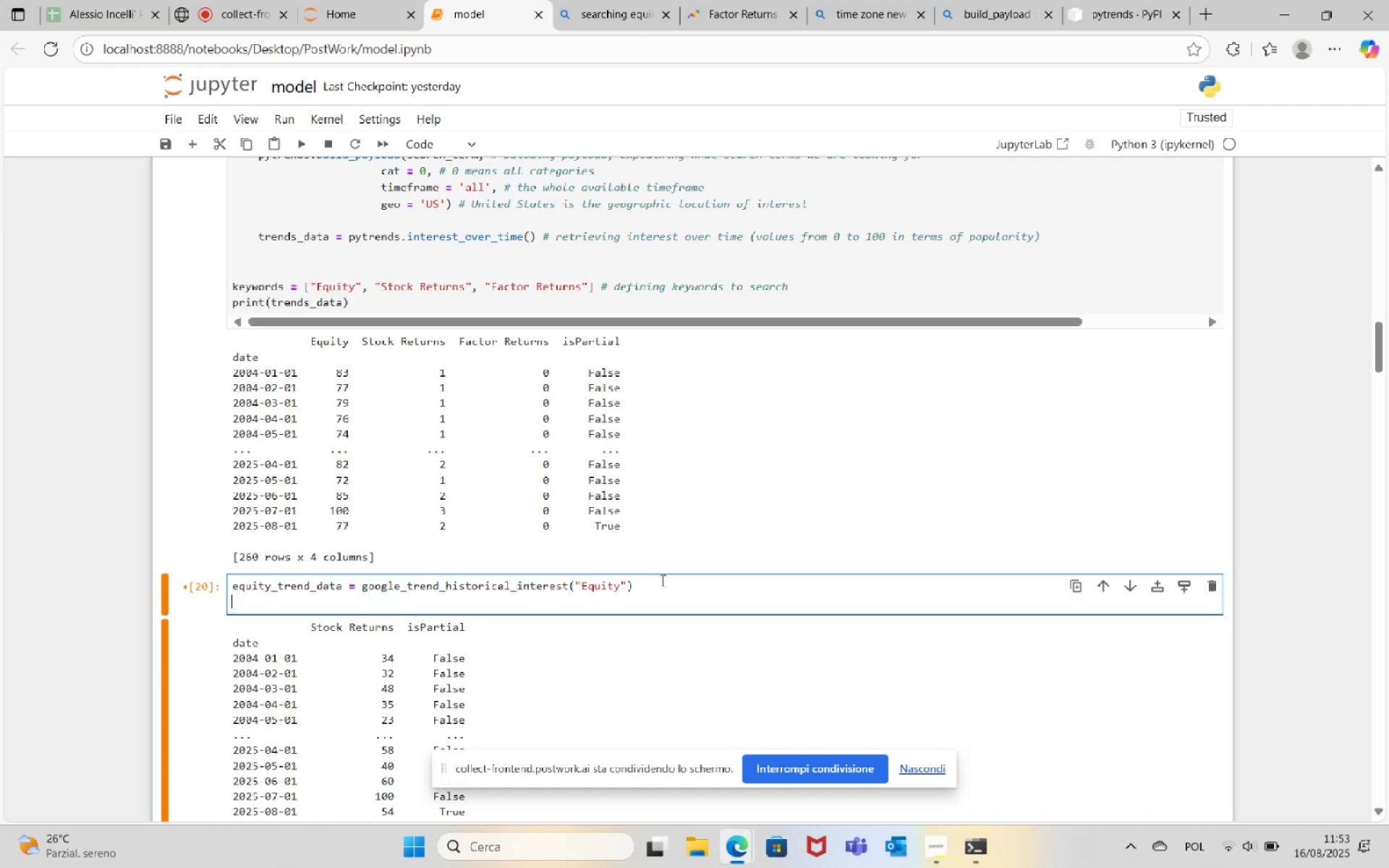 
type(print()
 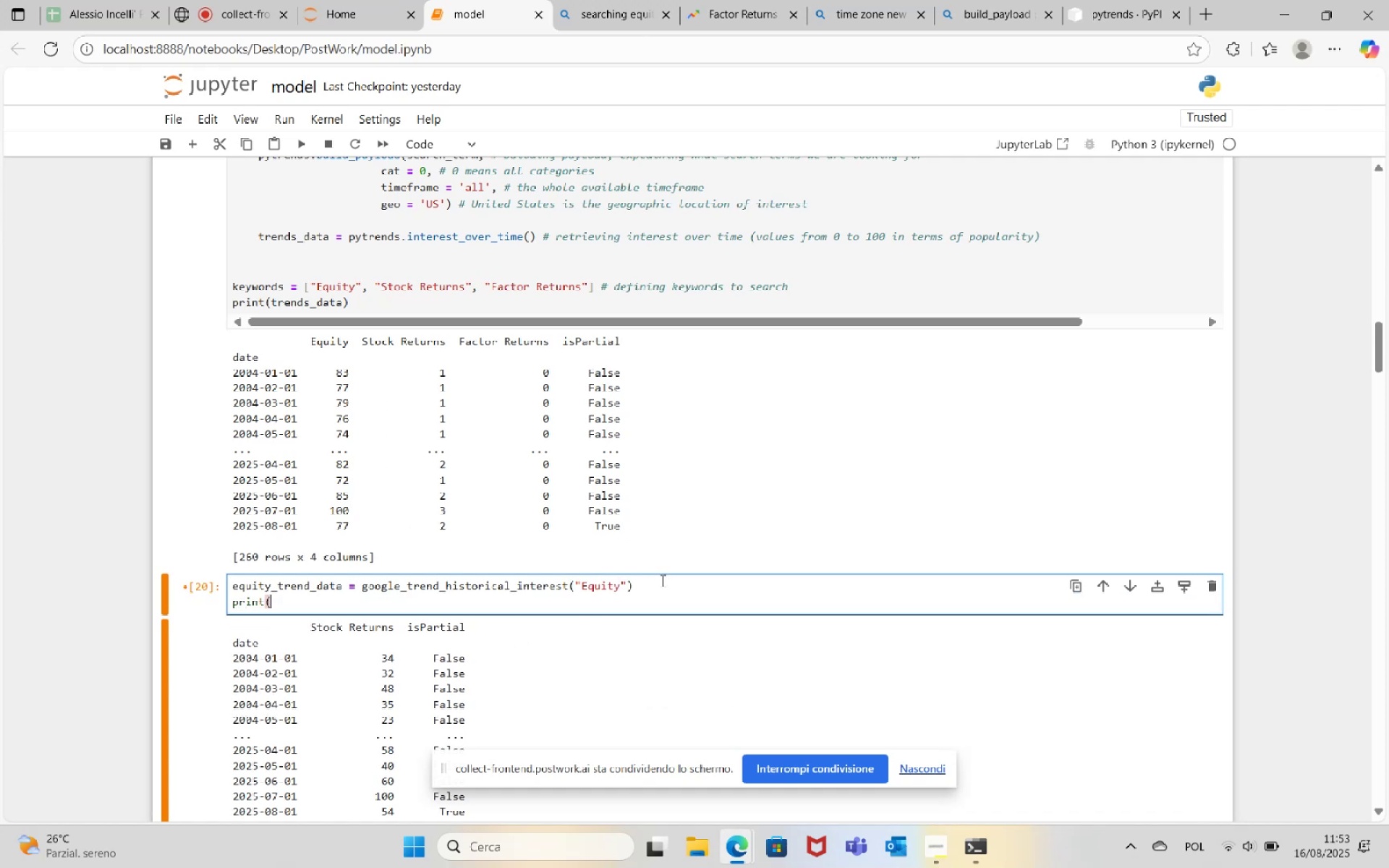 
double_click([296, 590])
 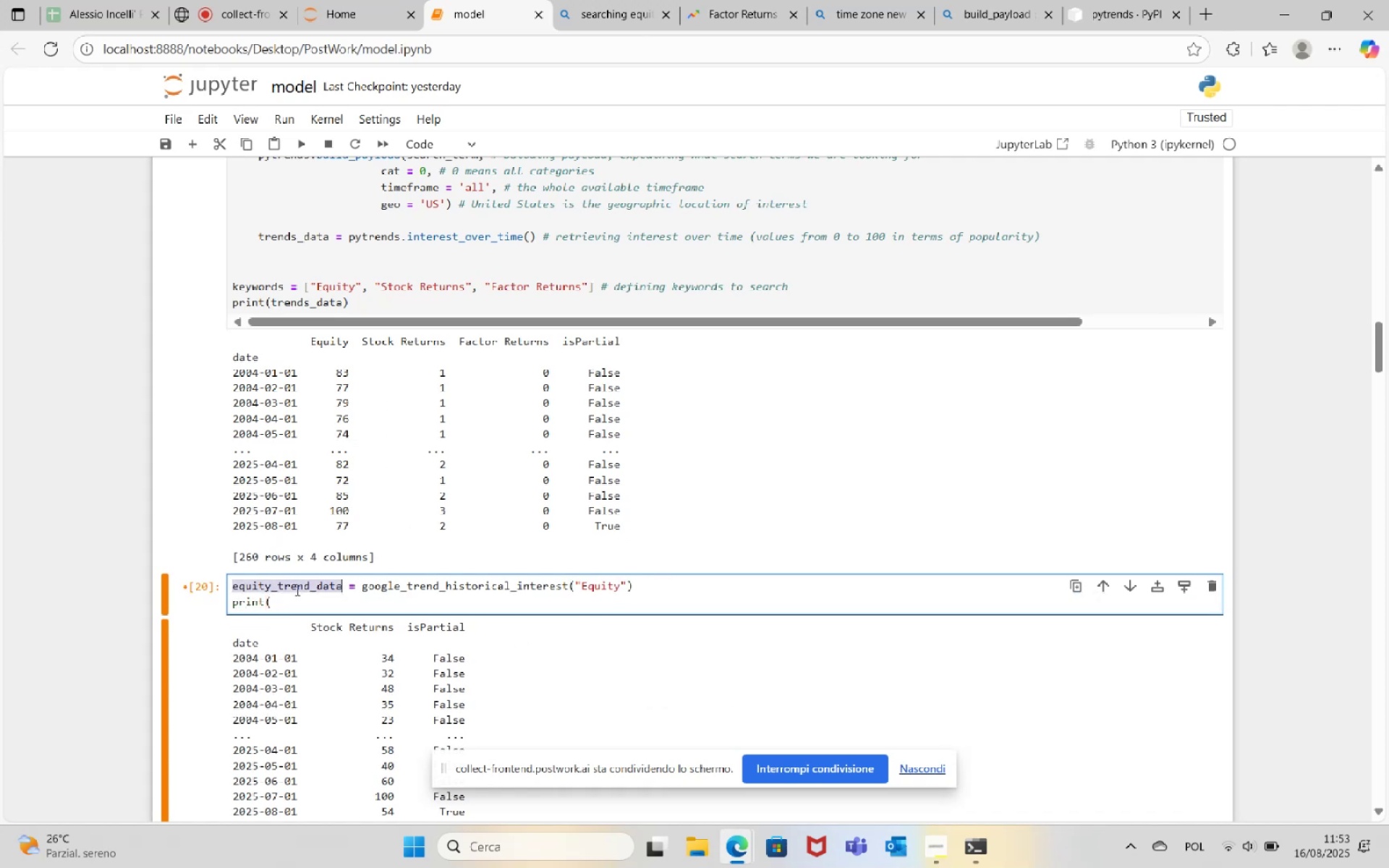 
key(Control+C)
 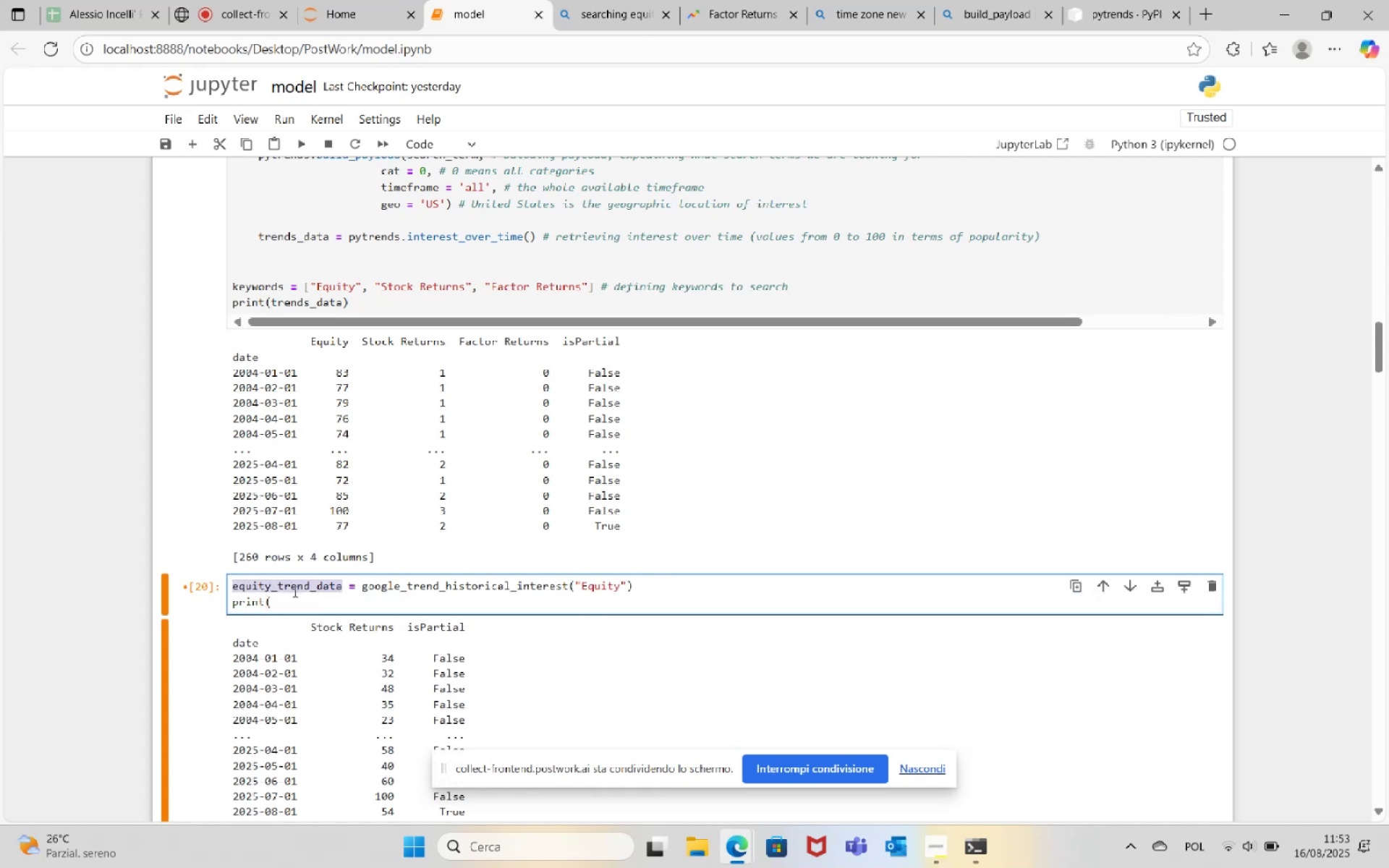 
left_click([294, 591])
 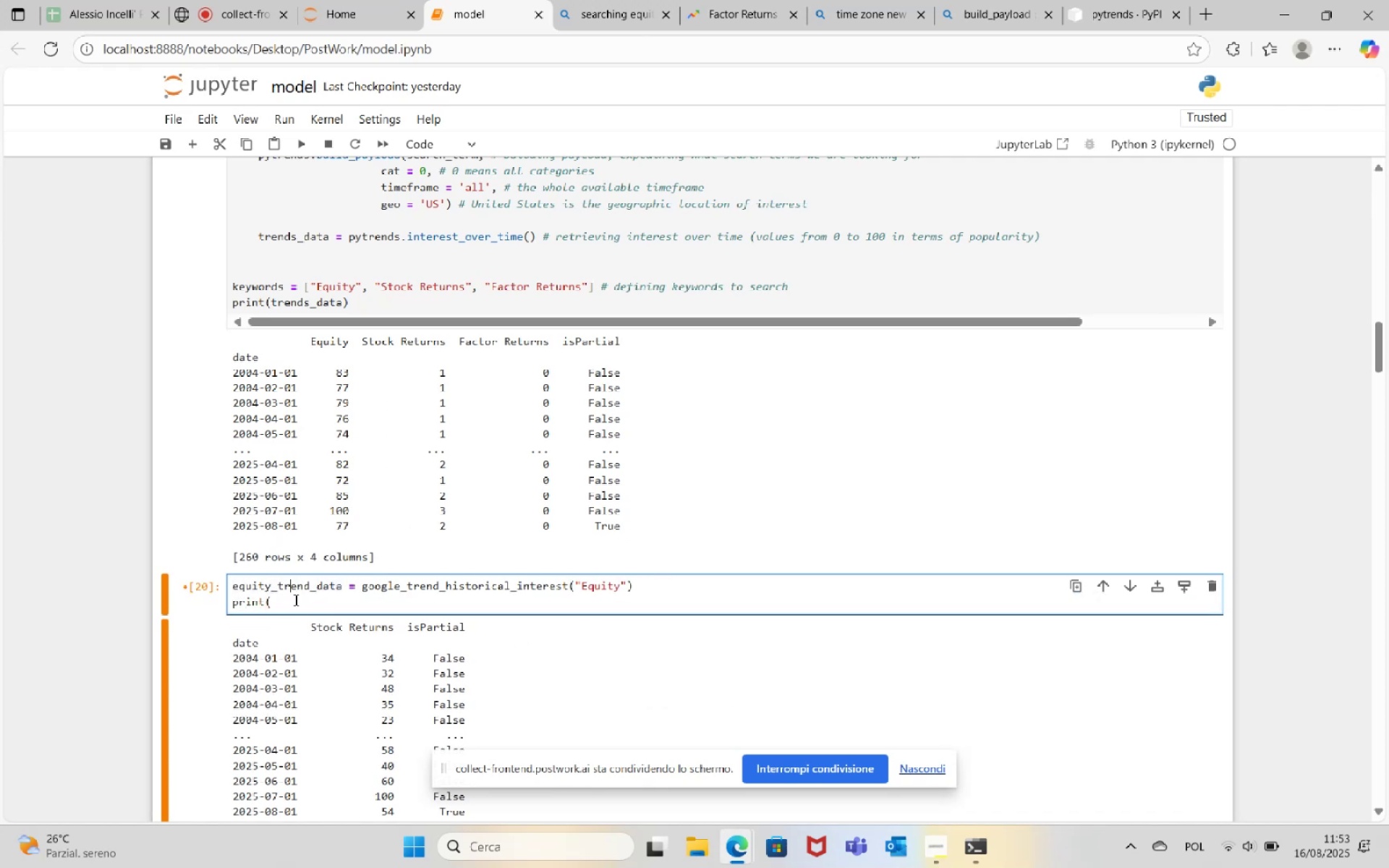 
left_click([297, 605])
 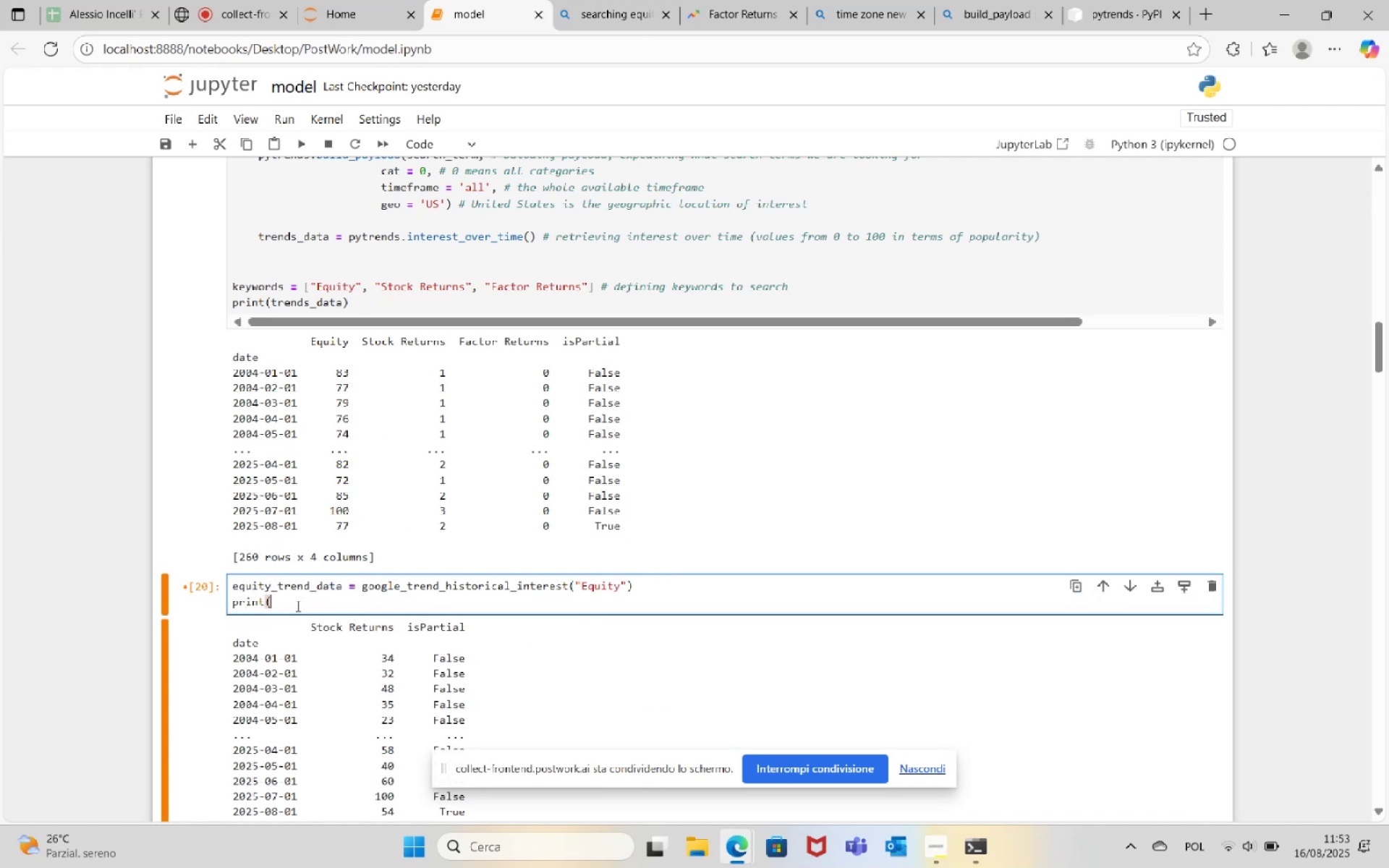 
key(Control+V)
 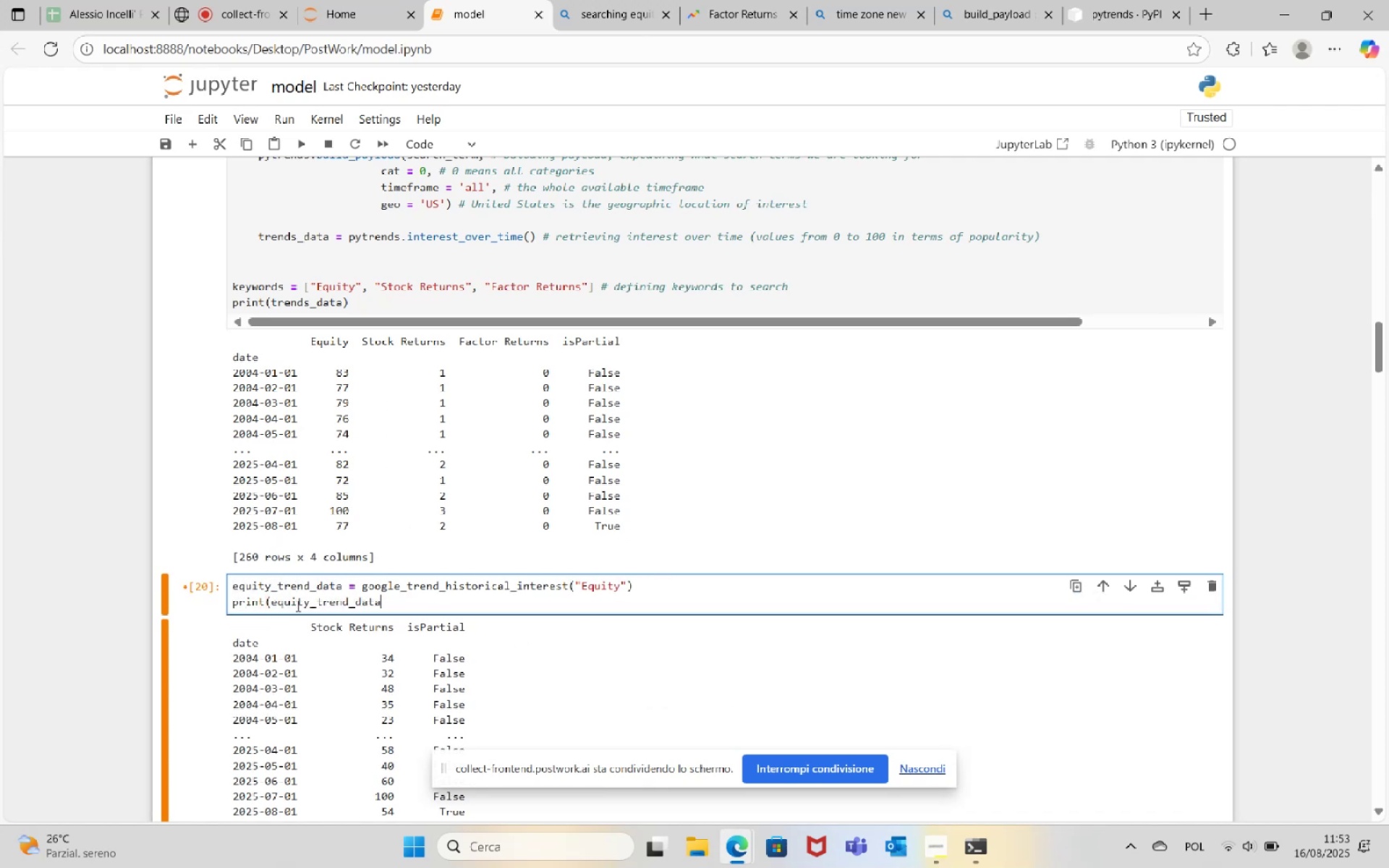 
key(Shift+0)
 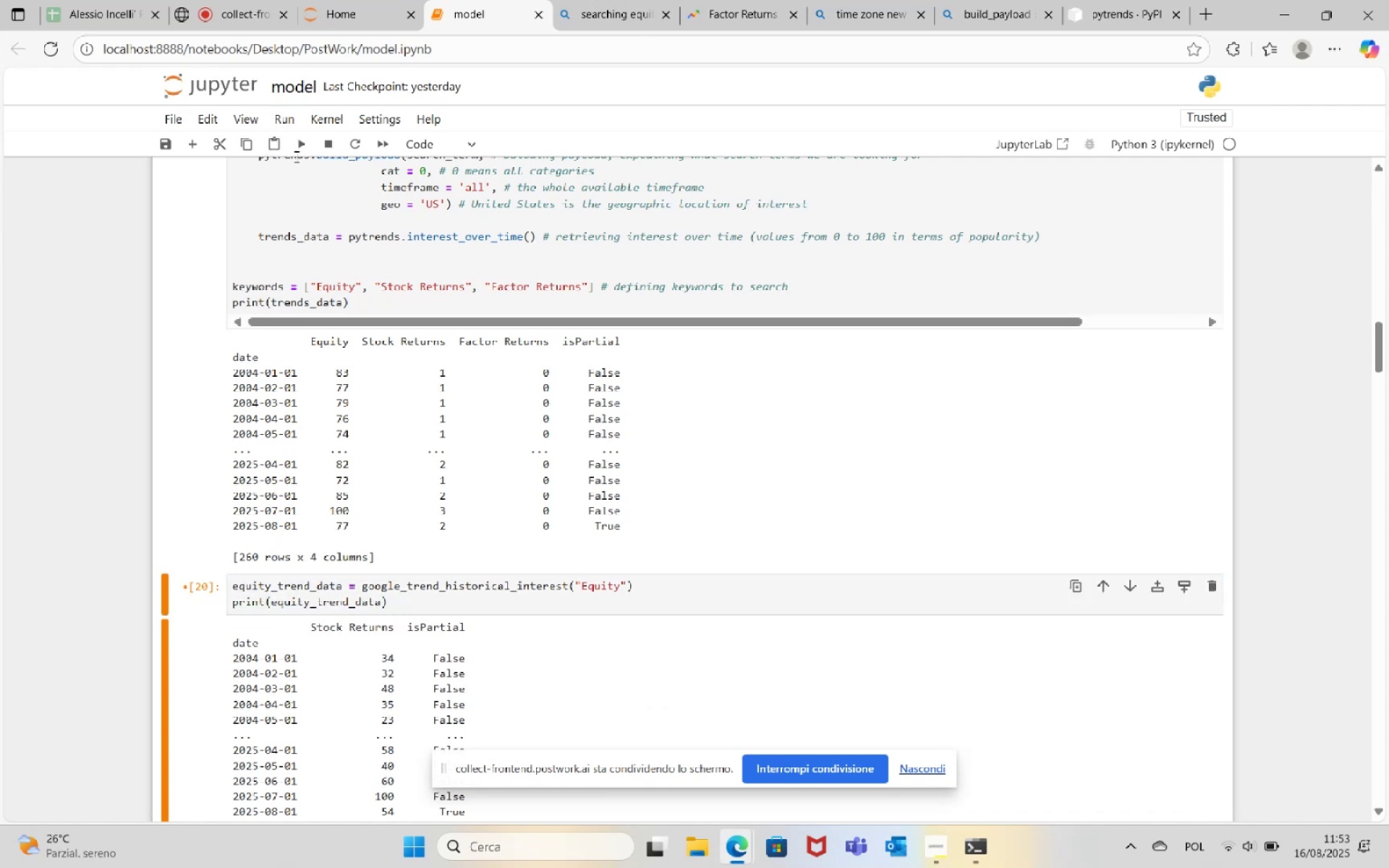 
scroll: coordinate [337, 209], scroll_direction: up, amount: 4.0
 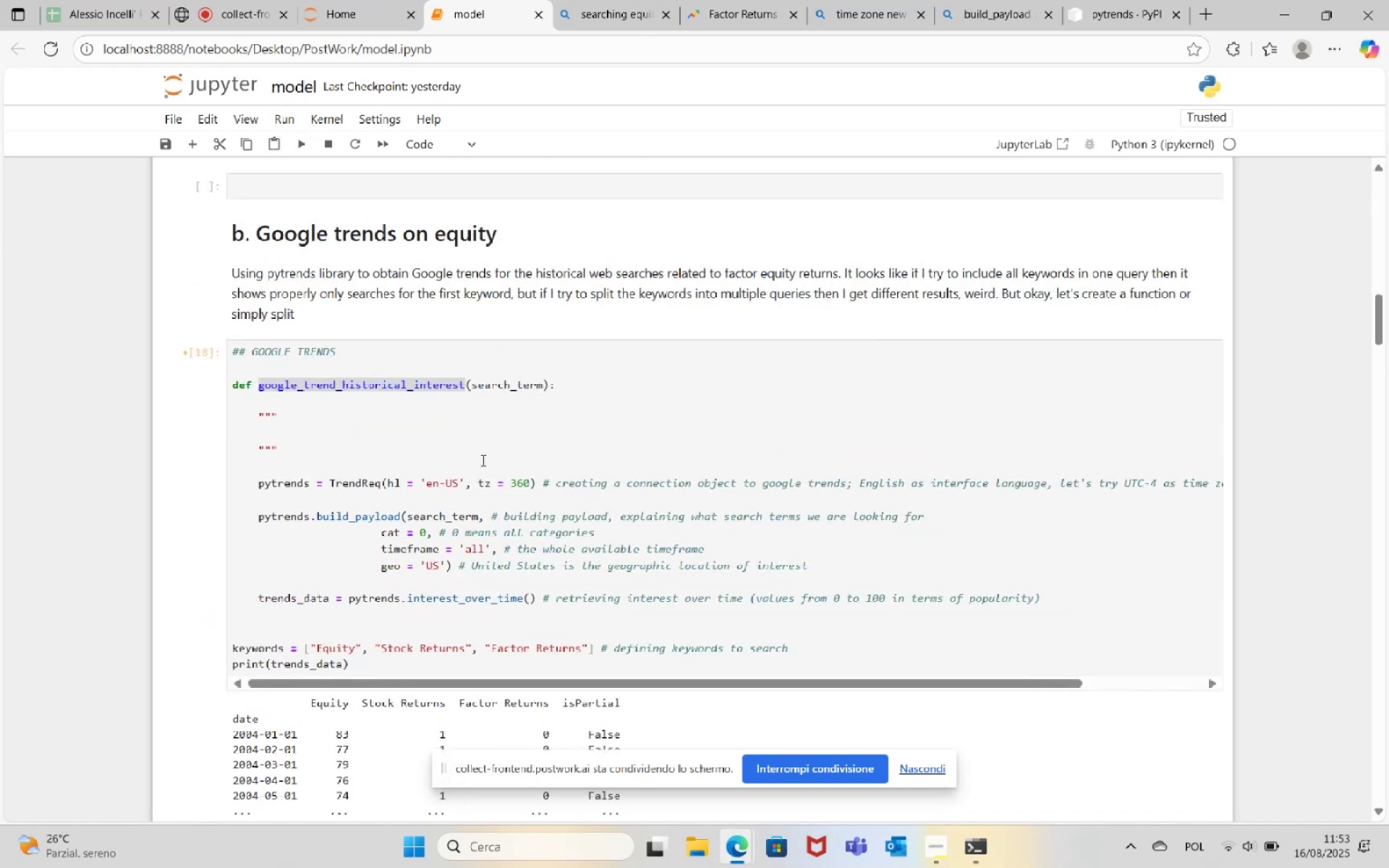 
left_click([519, 519])
 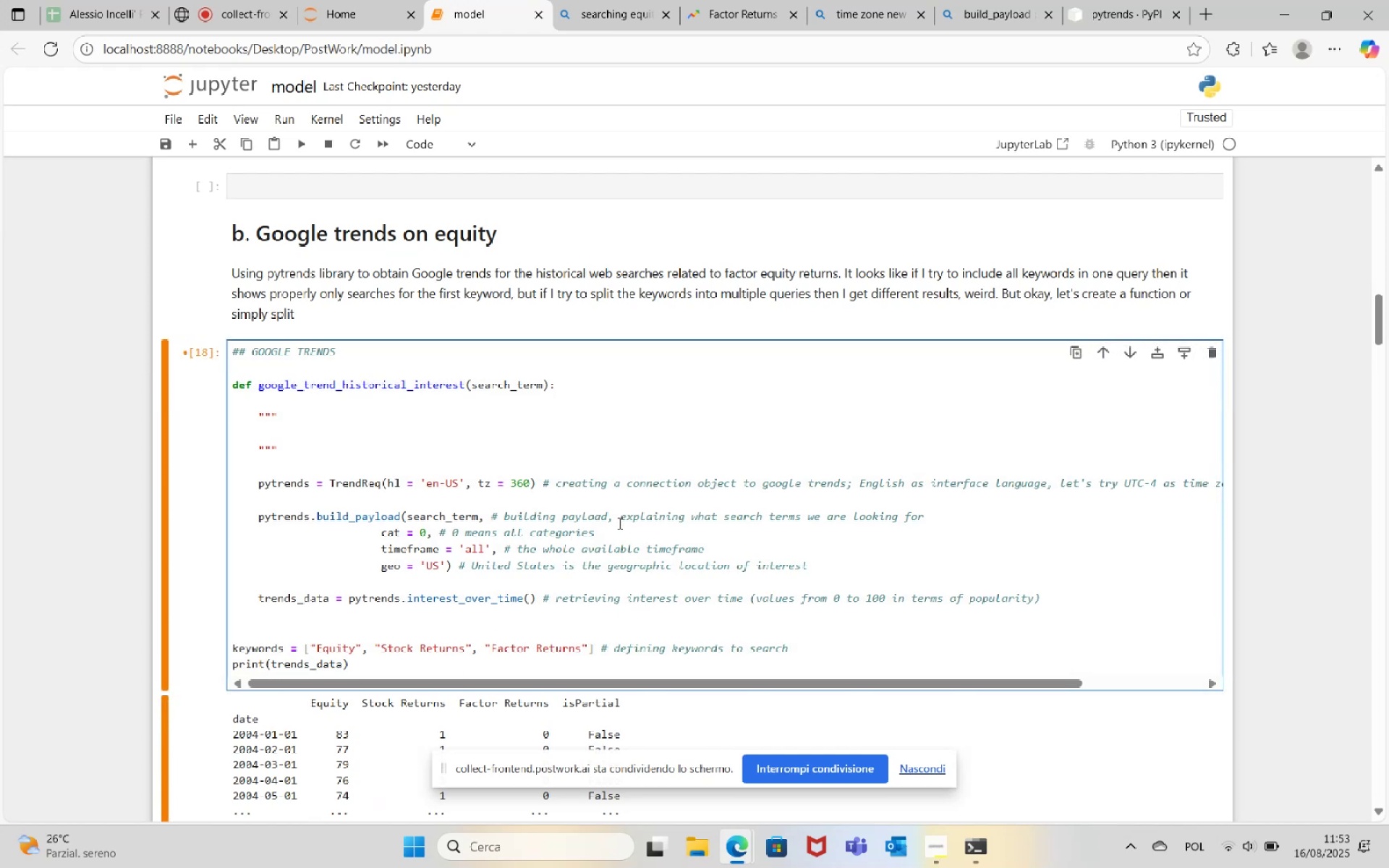 
left_click_drag(start_coordinate=[370, 658], to_coordinate=[222, 652])
 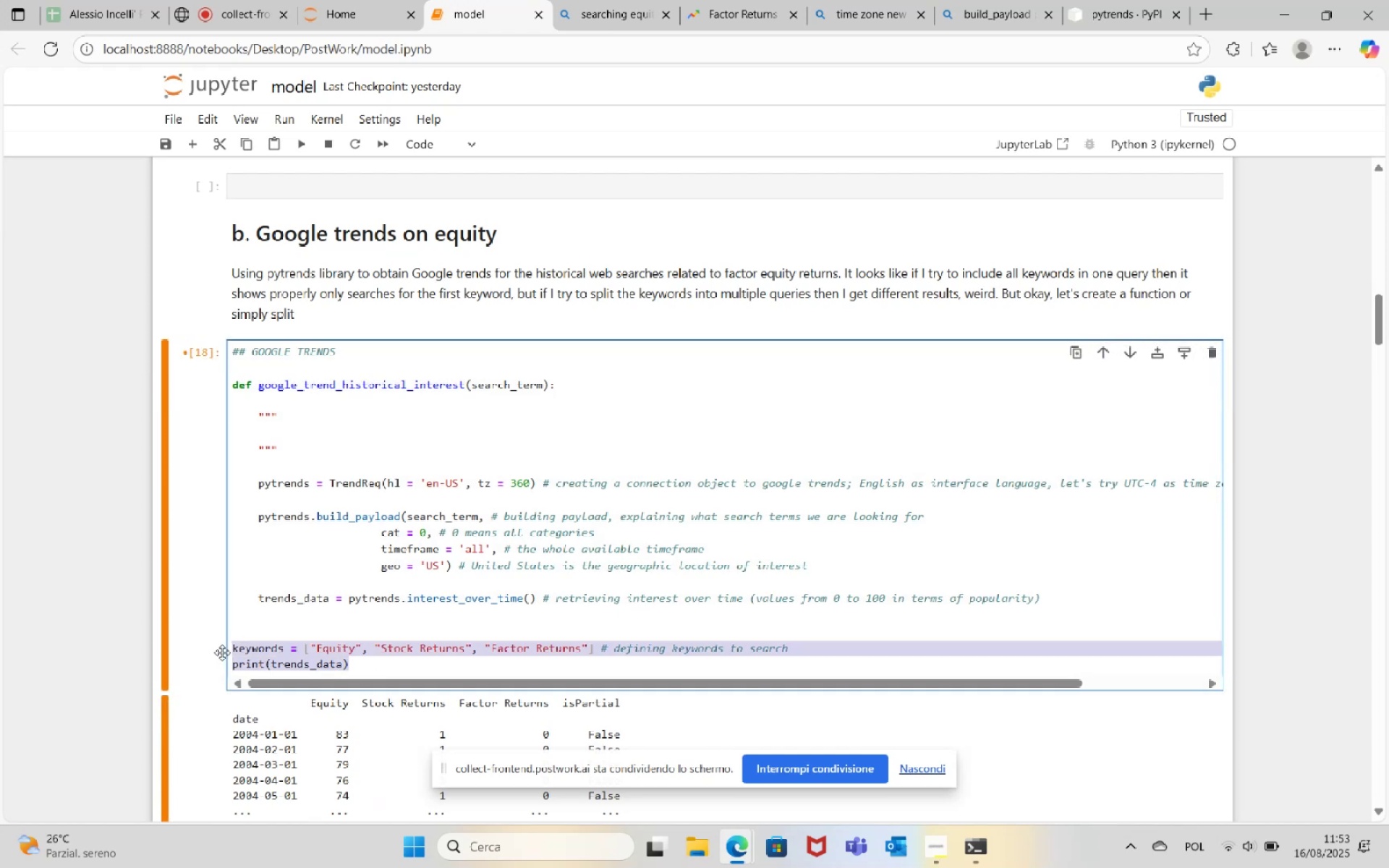 
key(Backspace)
 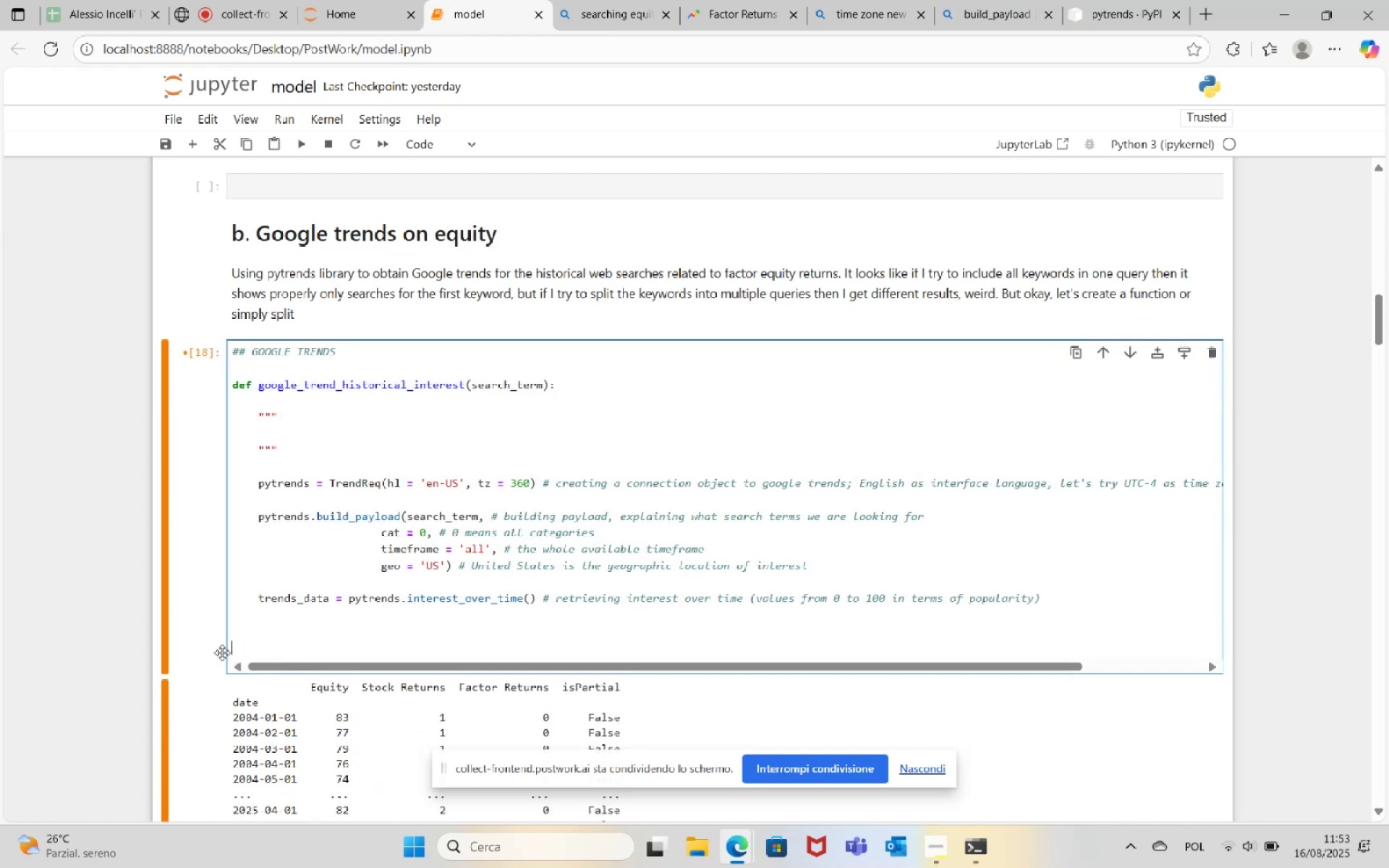 
key(Backspace)
 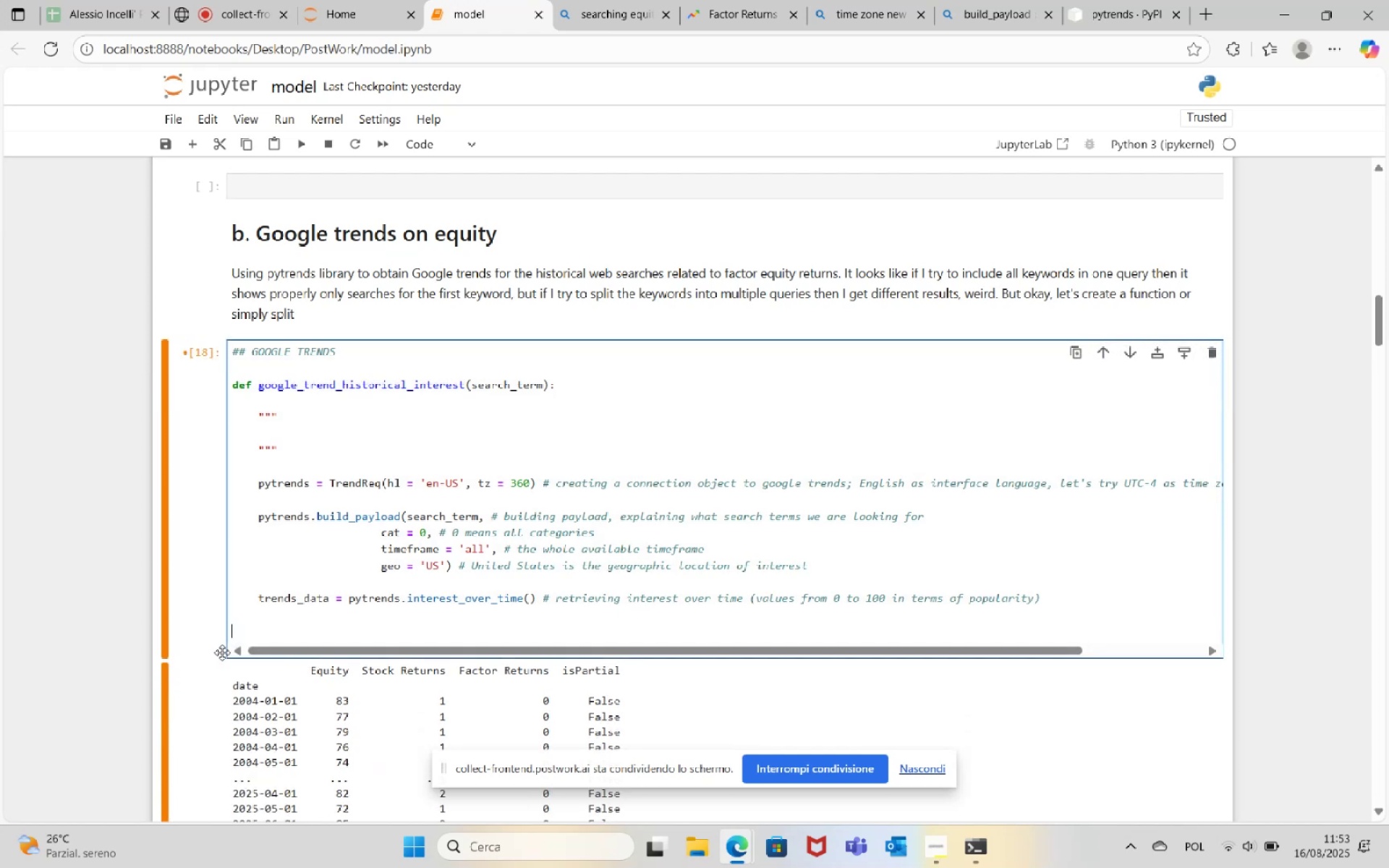 
key(Backspace)
 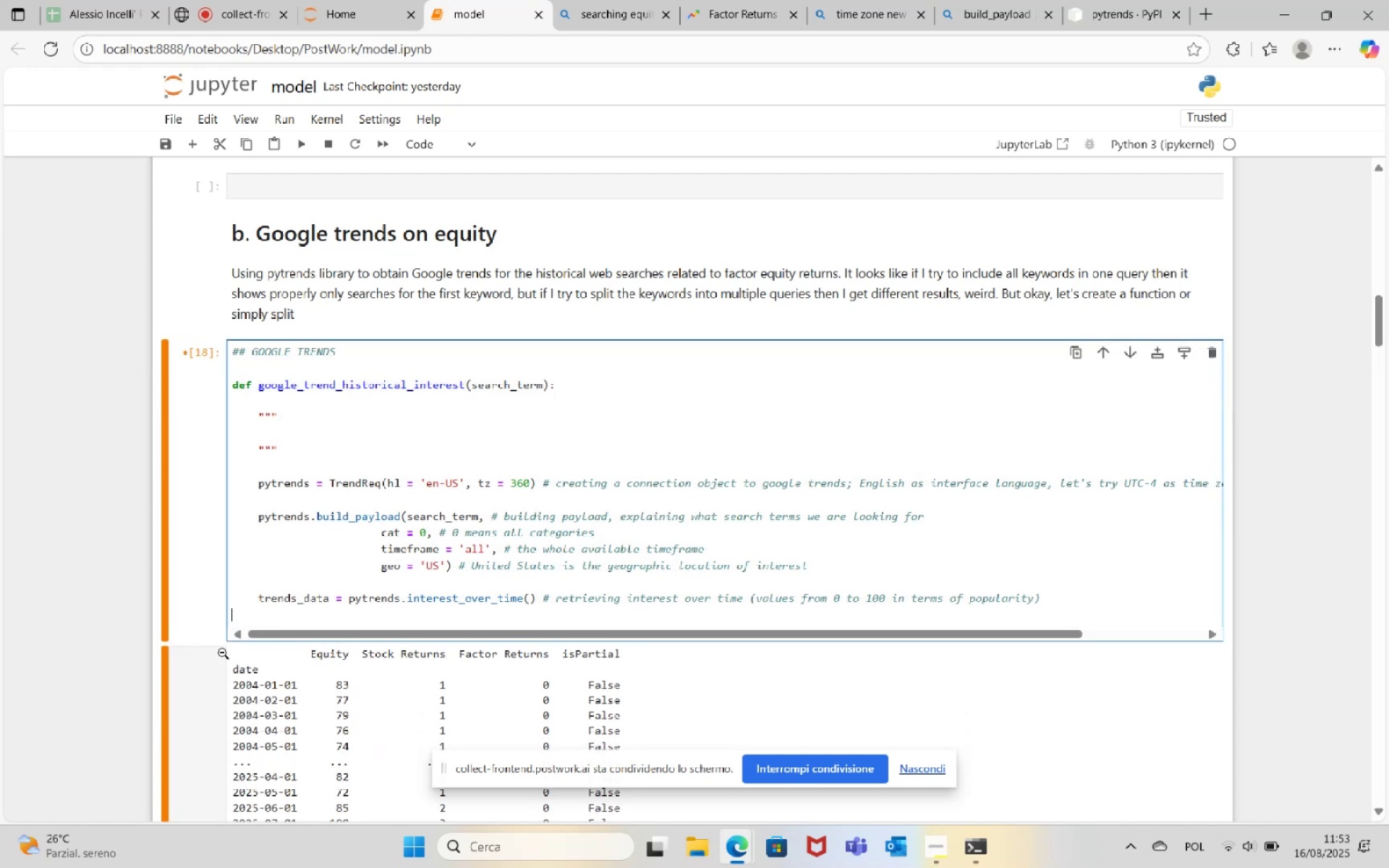 
key(Backspace)
 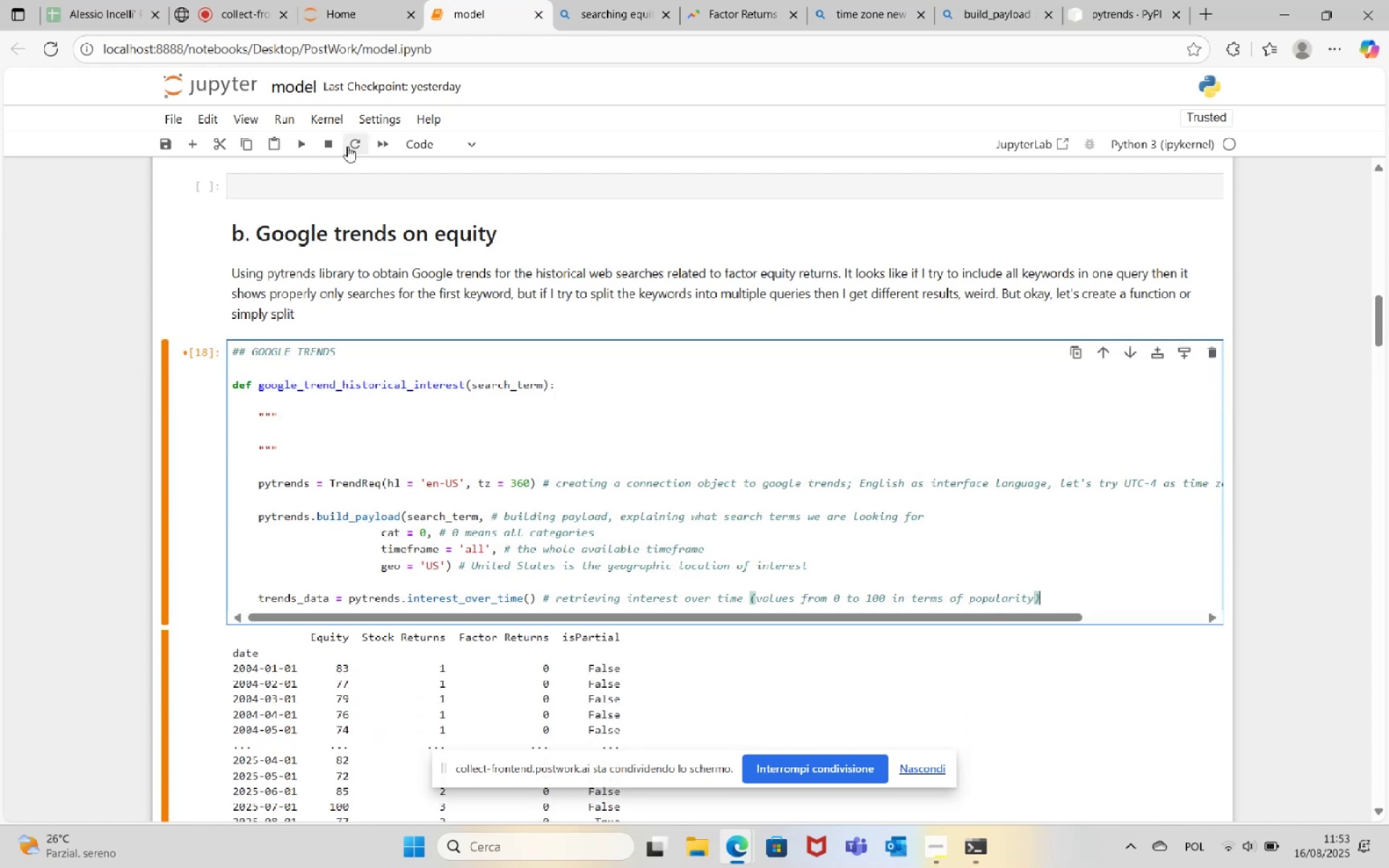 
left_click([308, 146])
 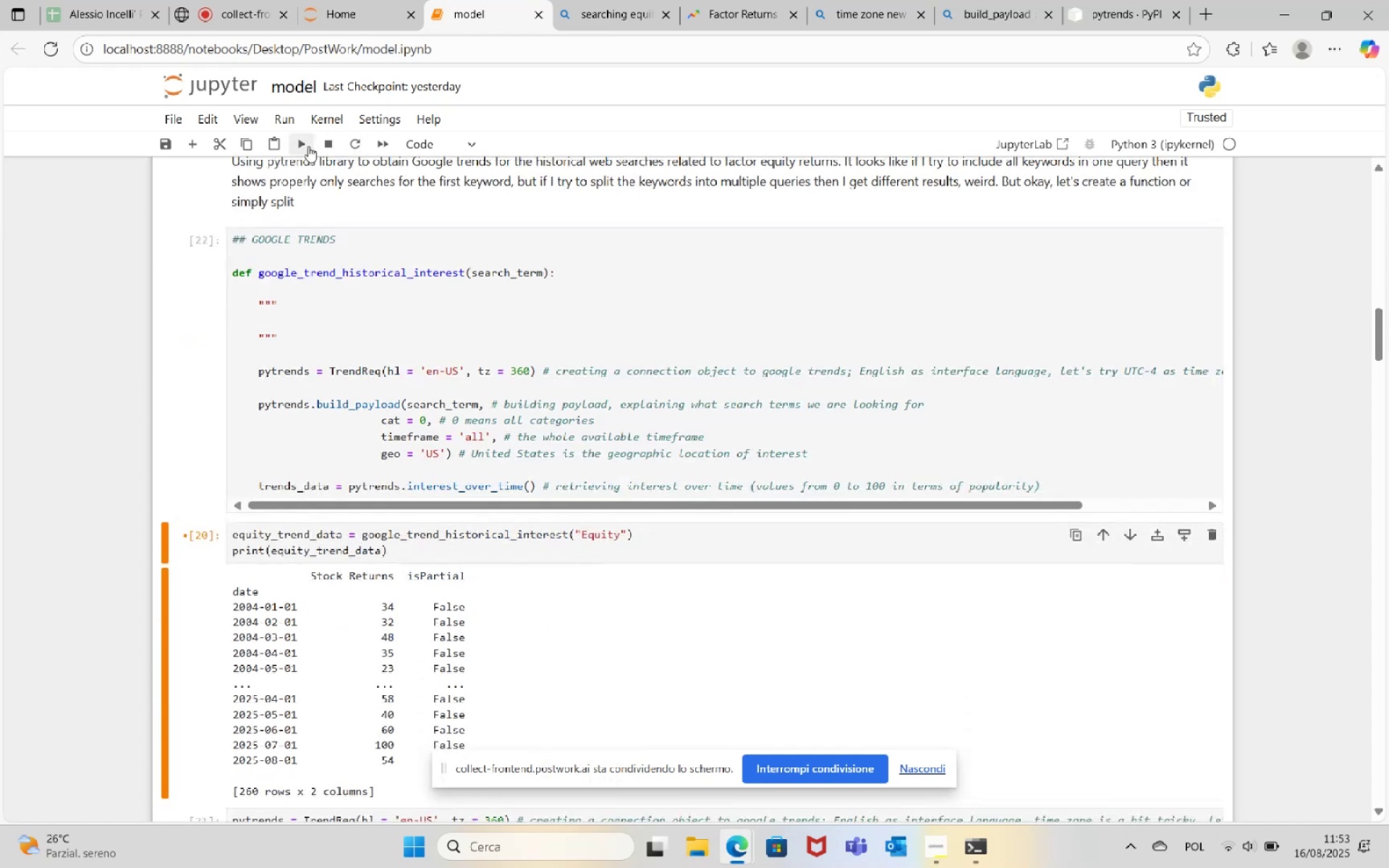 
left_click([308, 146])
 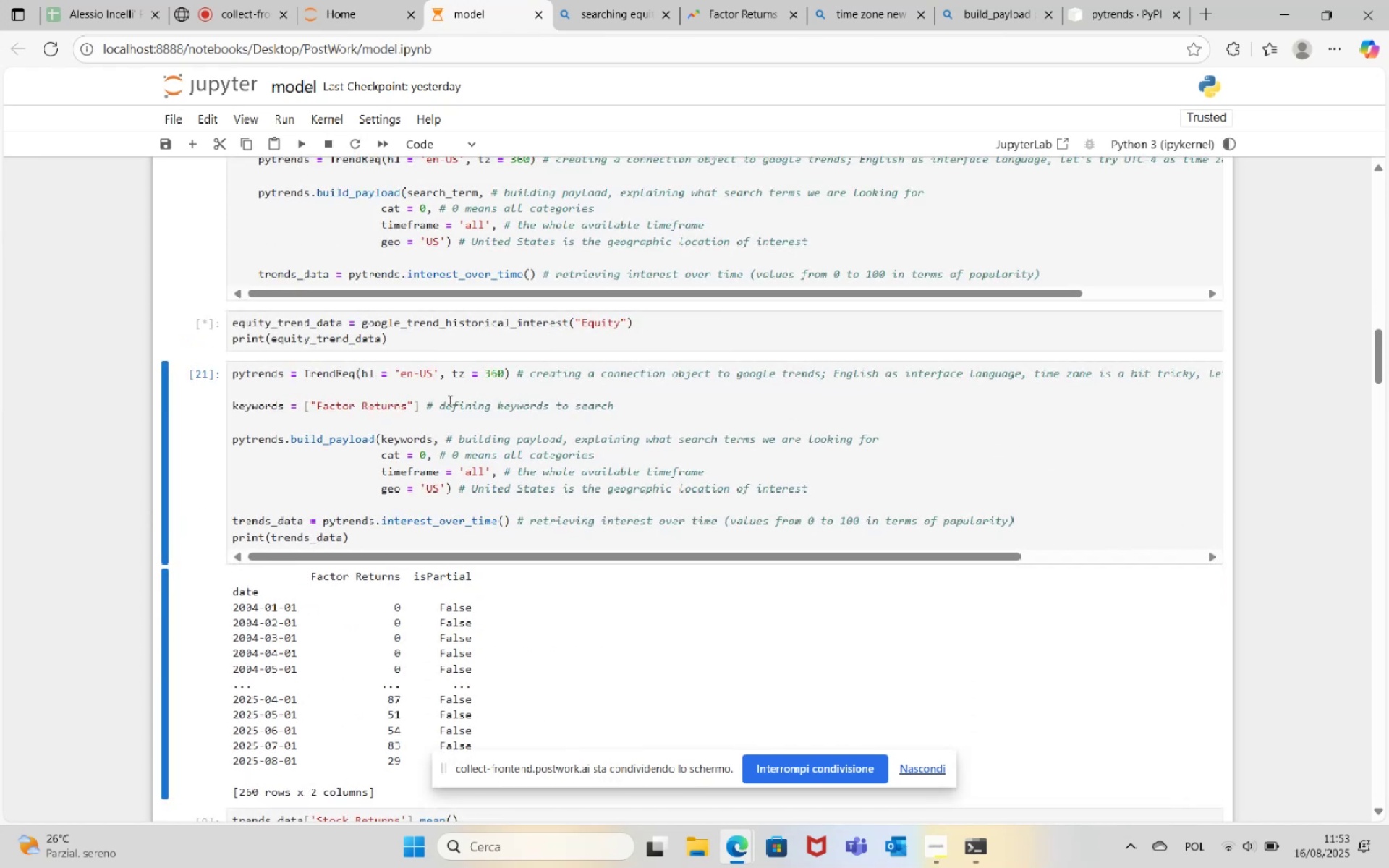 
scroll: coordinate [585, 410], scroll_direction: down, amount: 5.0
 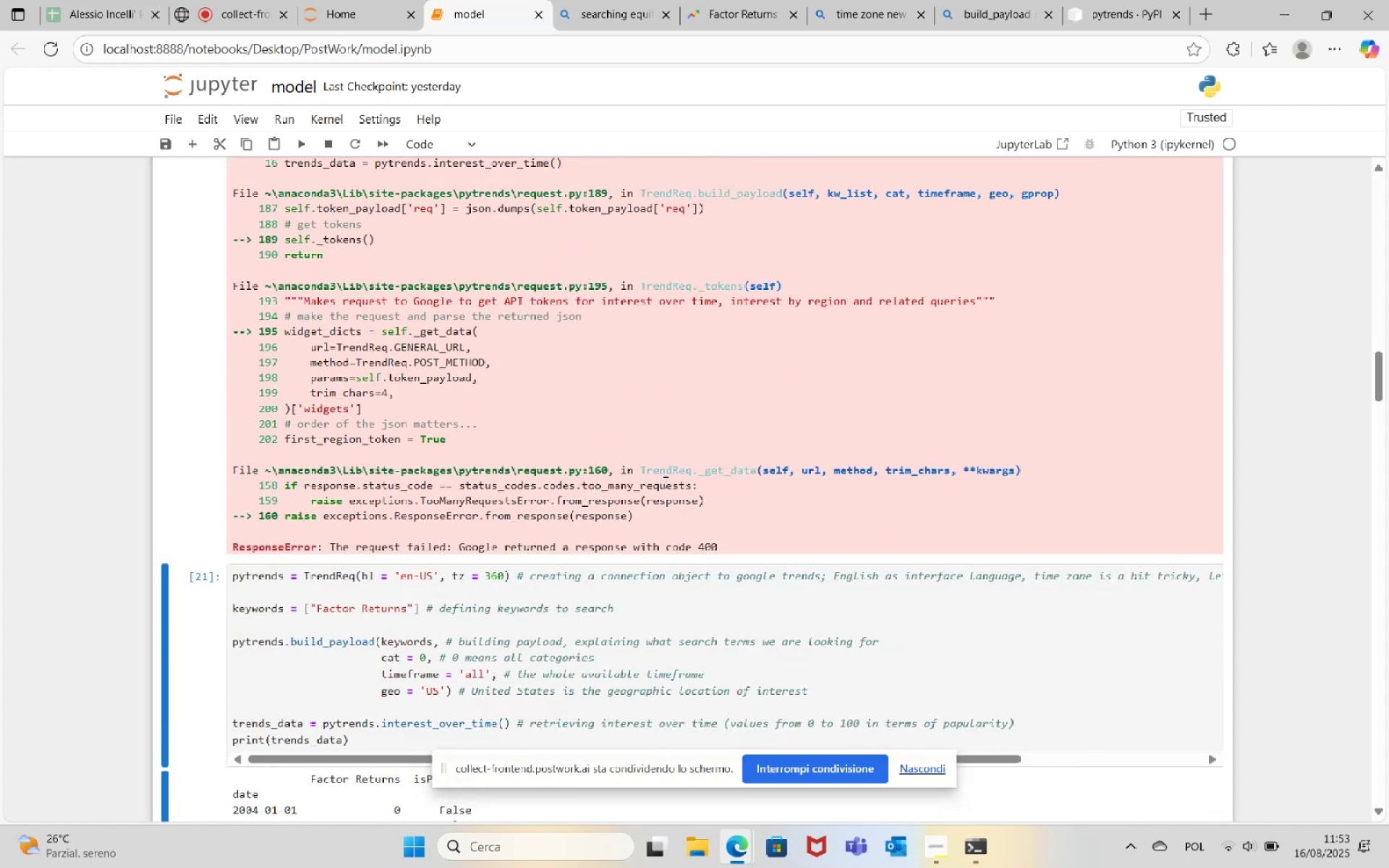 
scroll: coordinate [664, 479], scroll_direction: up, amount: 6.0
 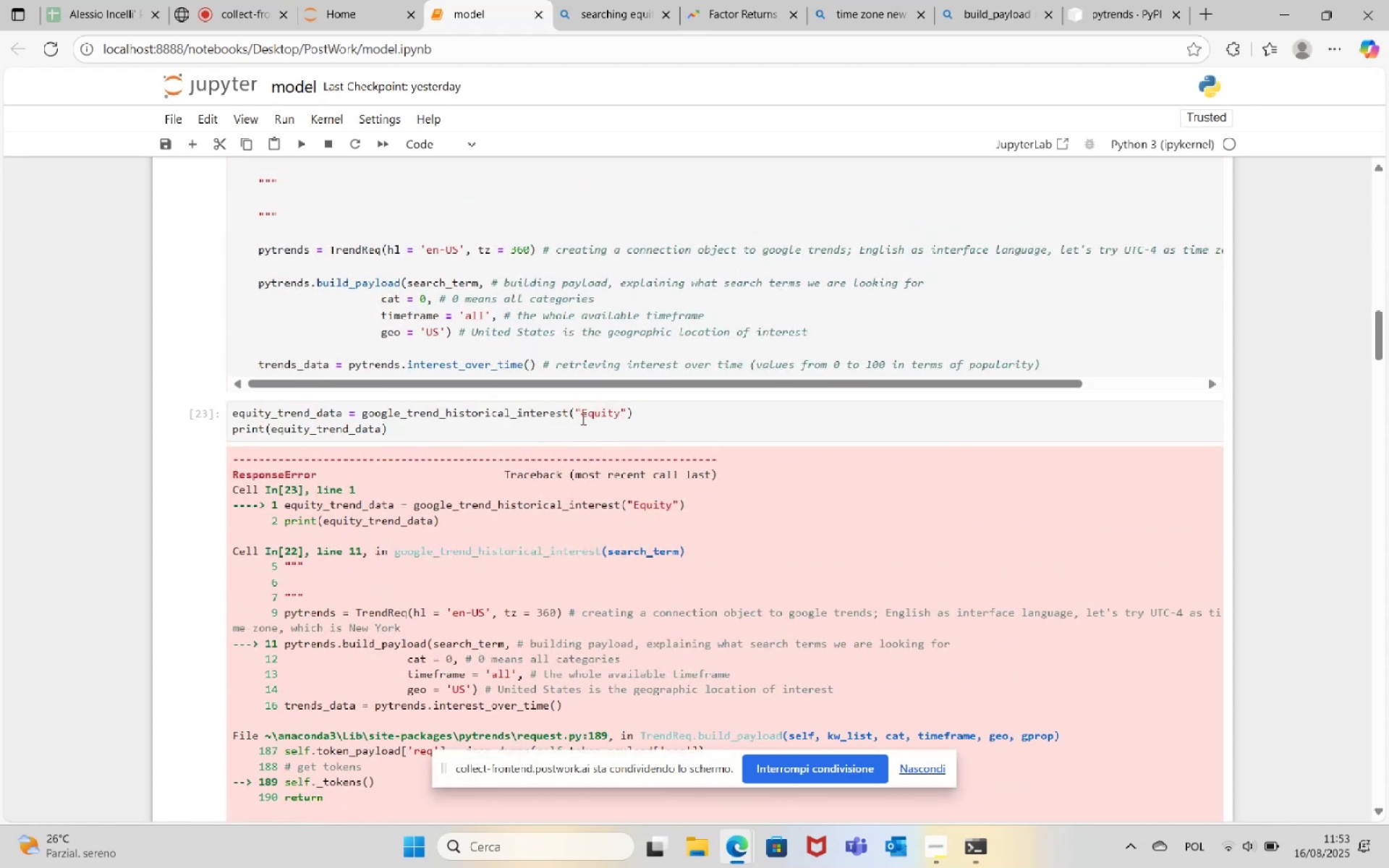 
left_click([575, 407])
 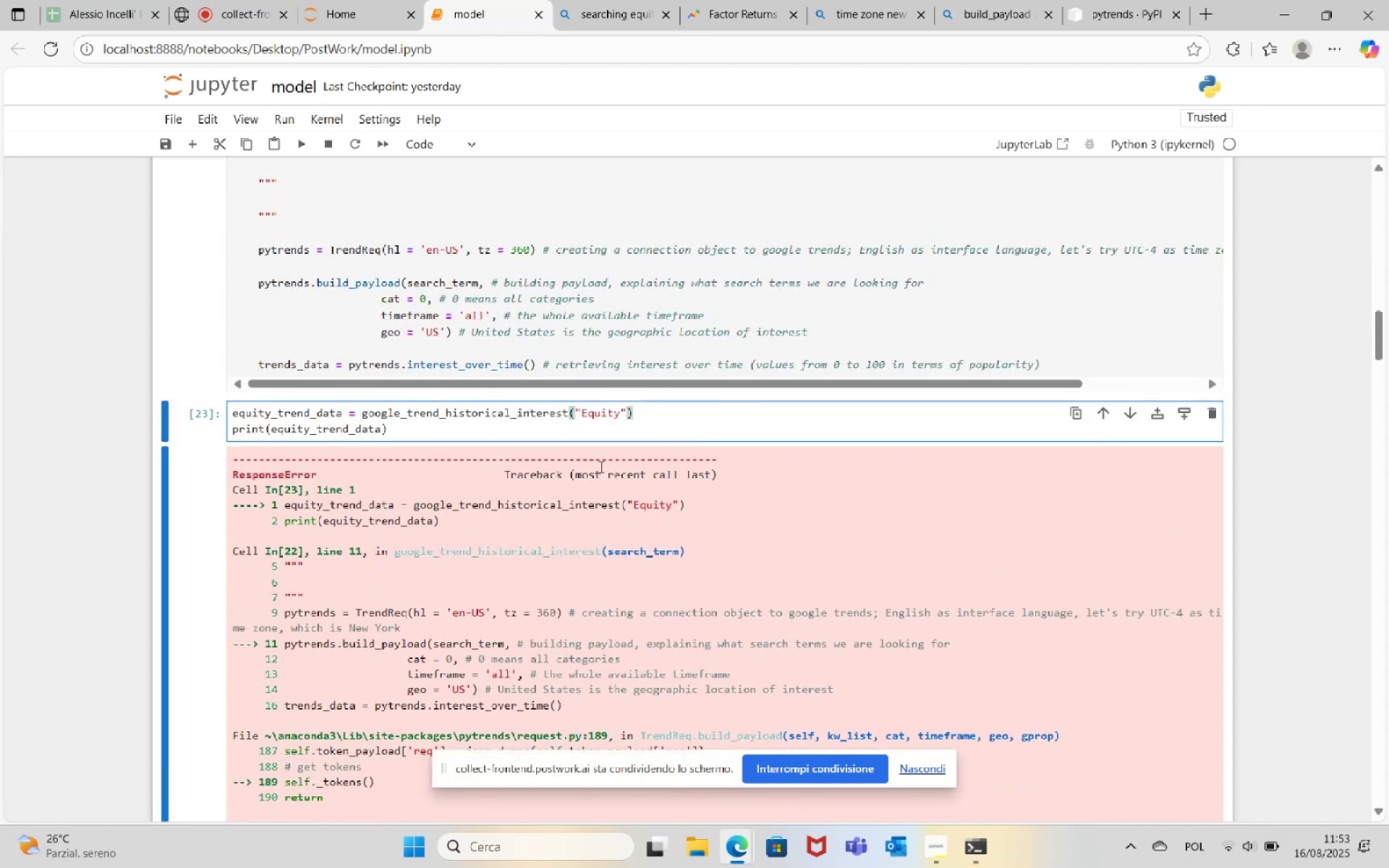 
key(BracketLeft)
 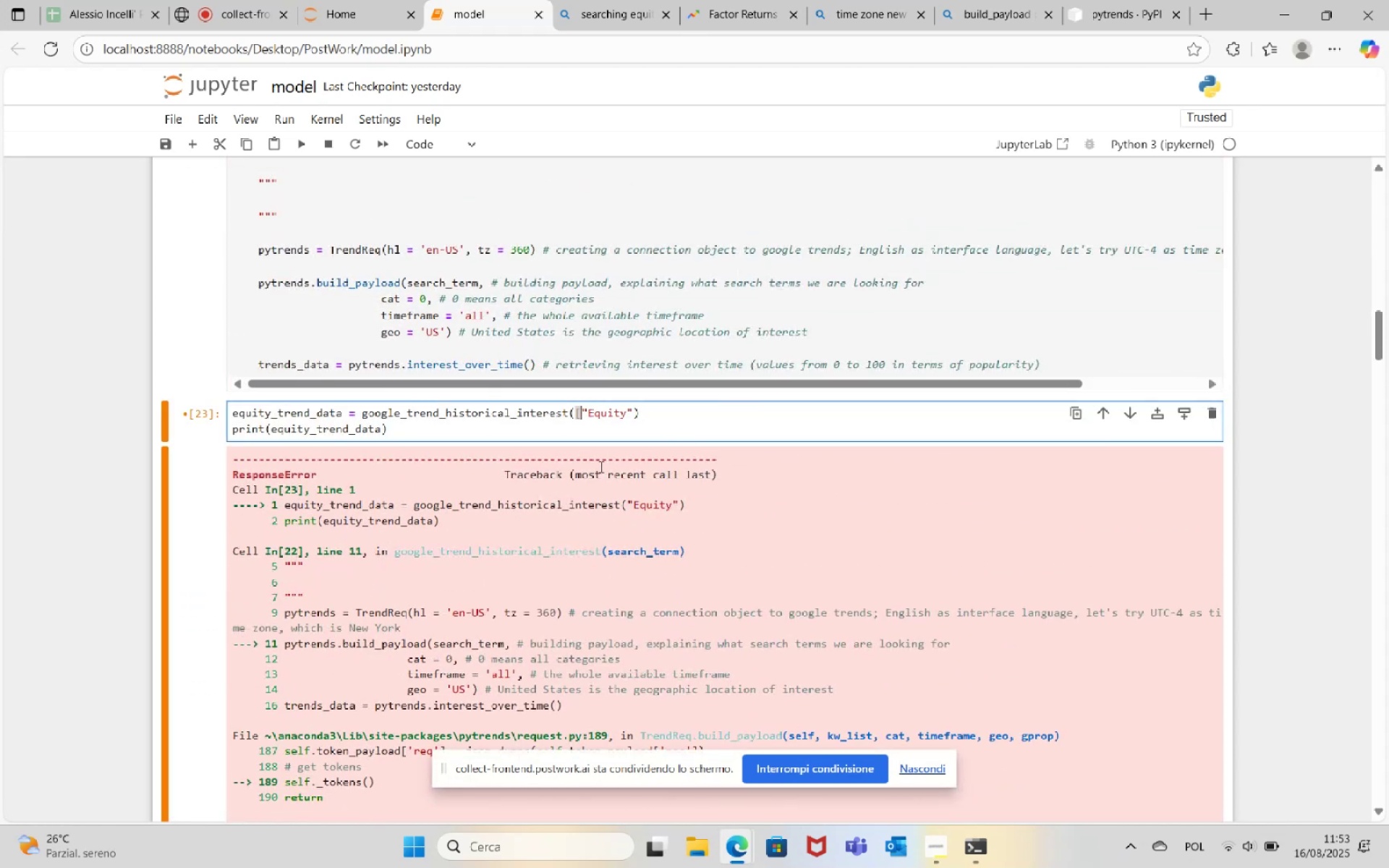 
key(ArrowRight)
 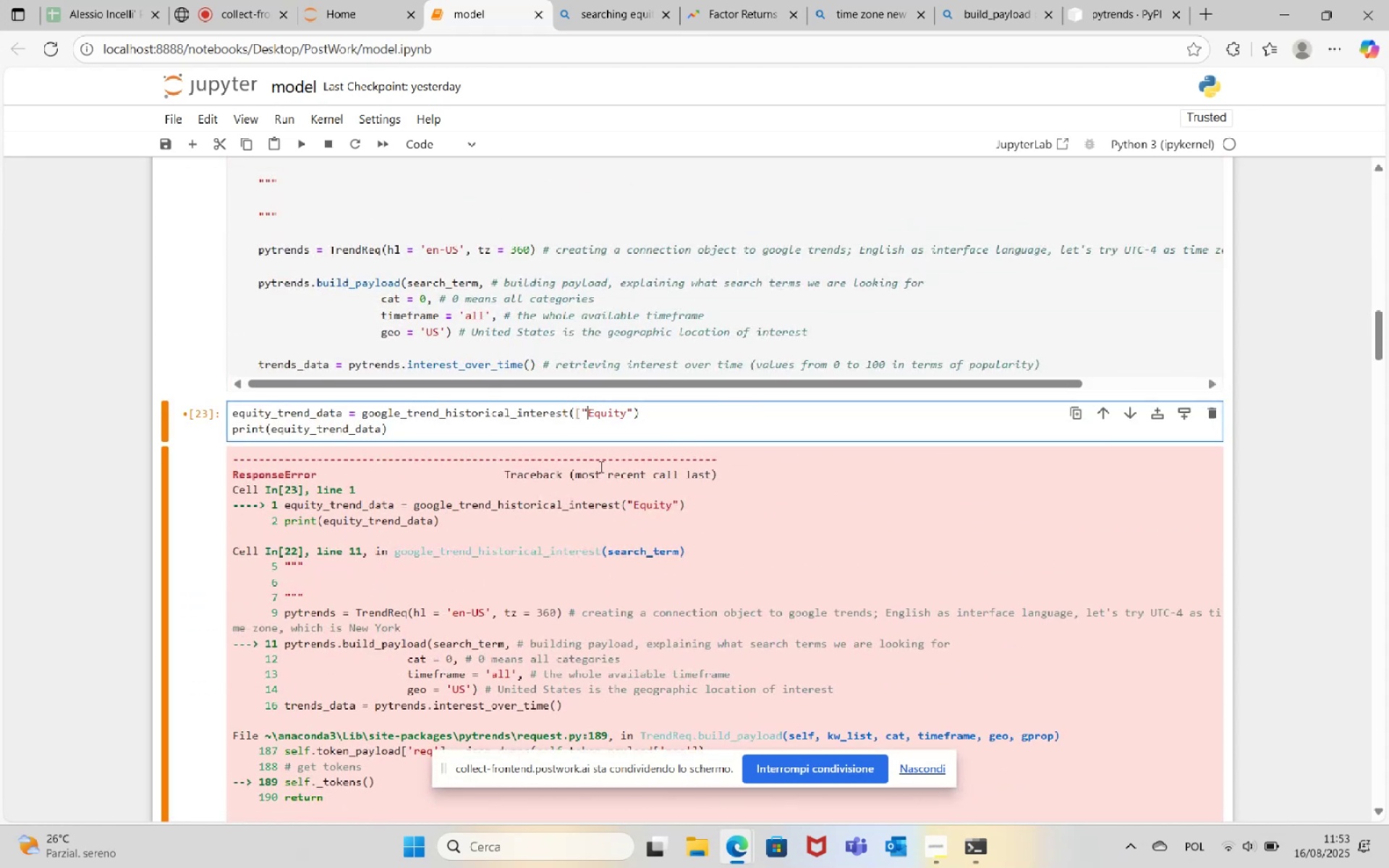 
key(ArrowRight)
 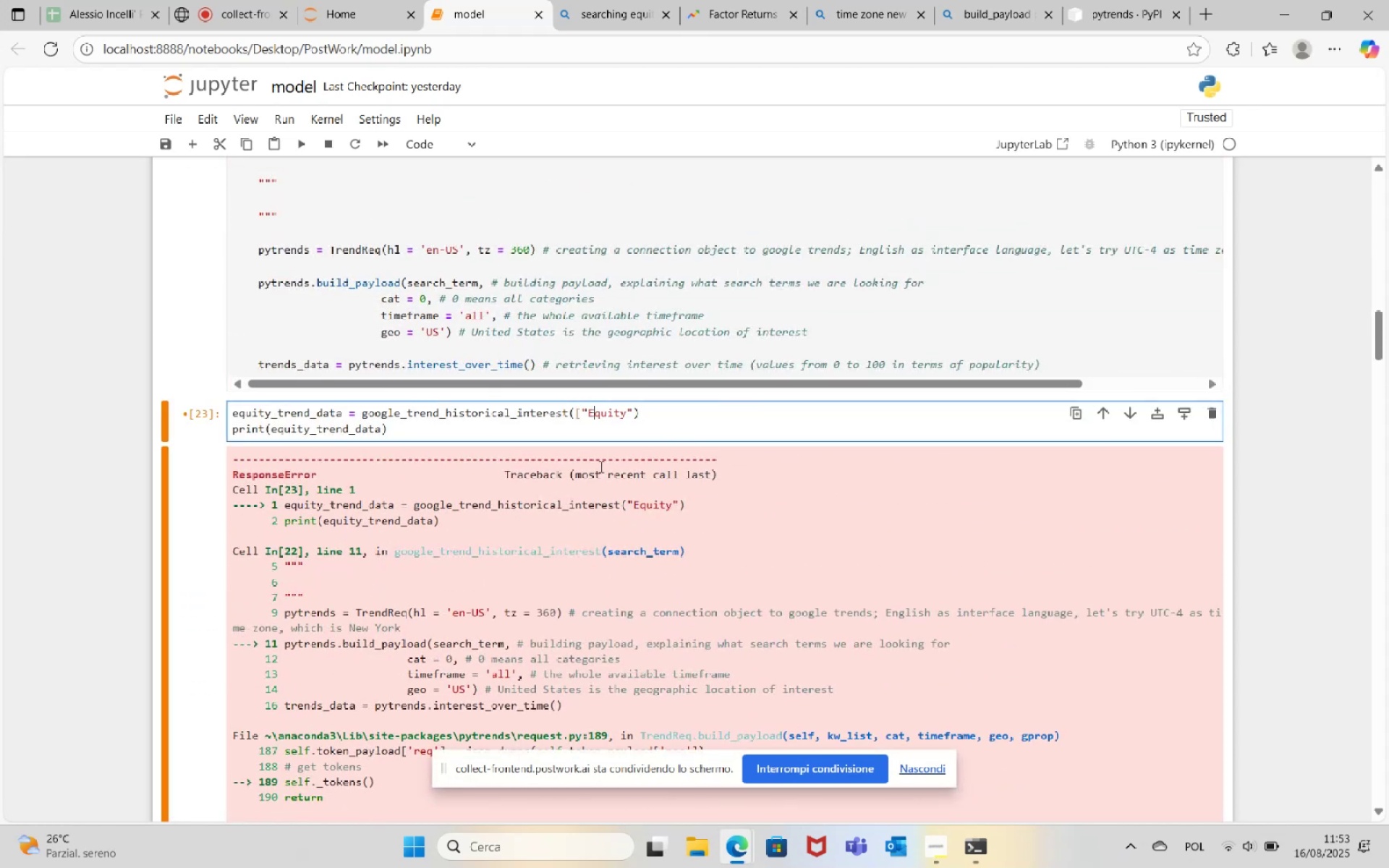 
key(ArrowRight)
 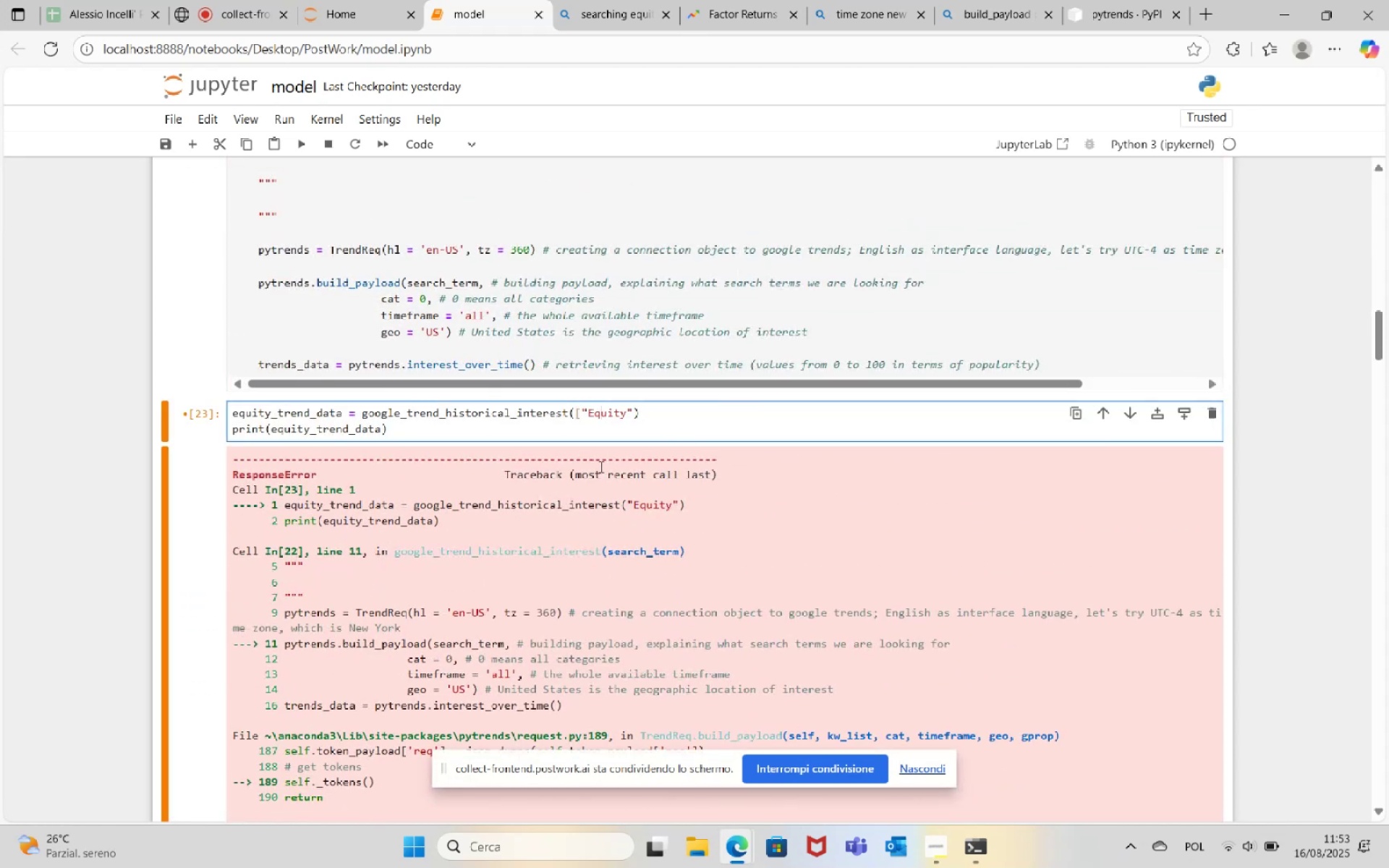 
key(ArrowRight)
 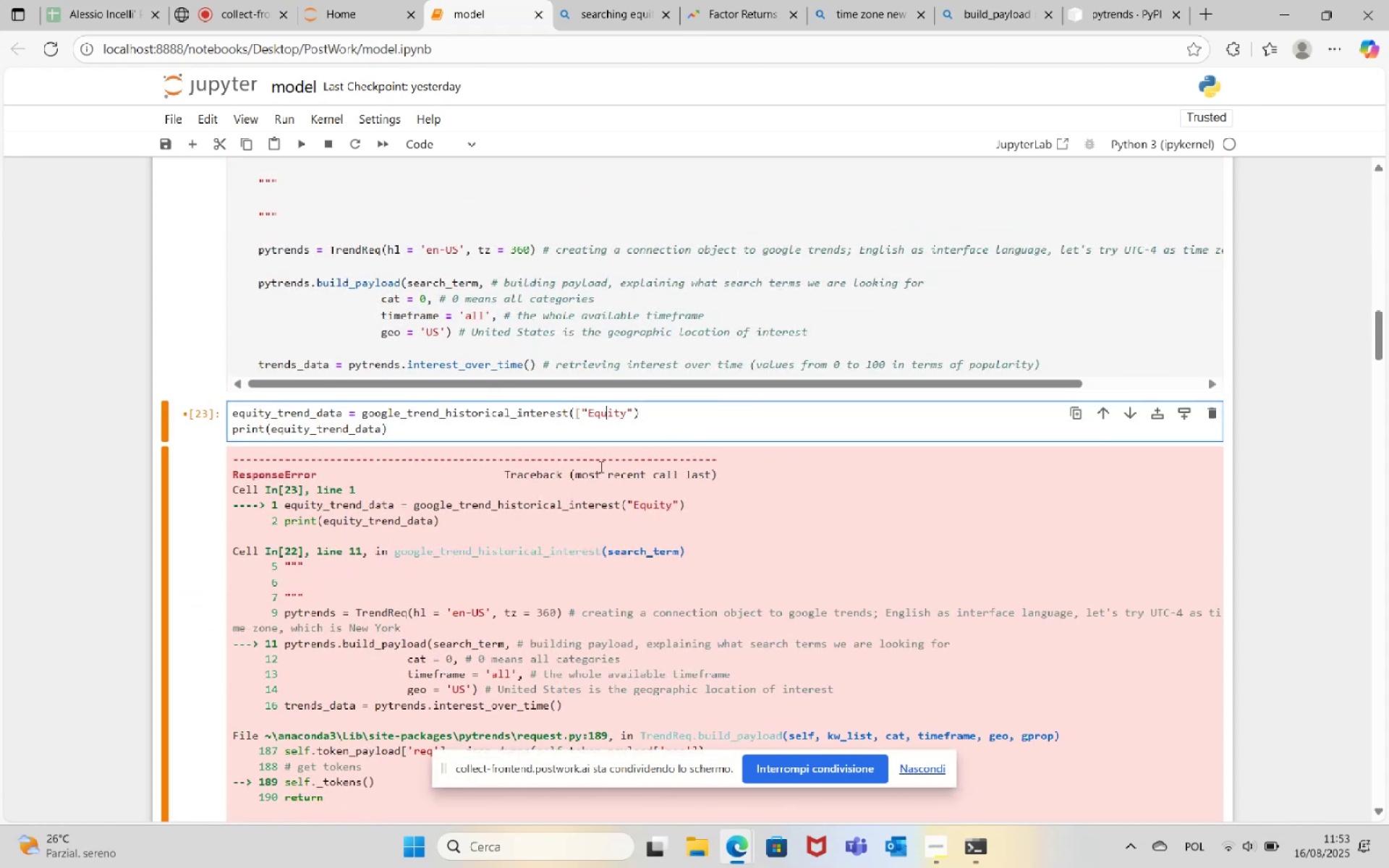 
key(ArrowRight)
 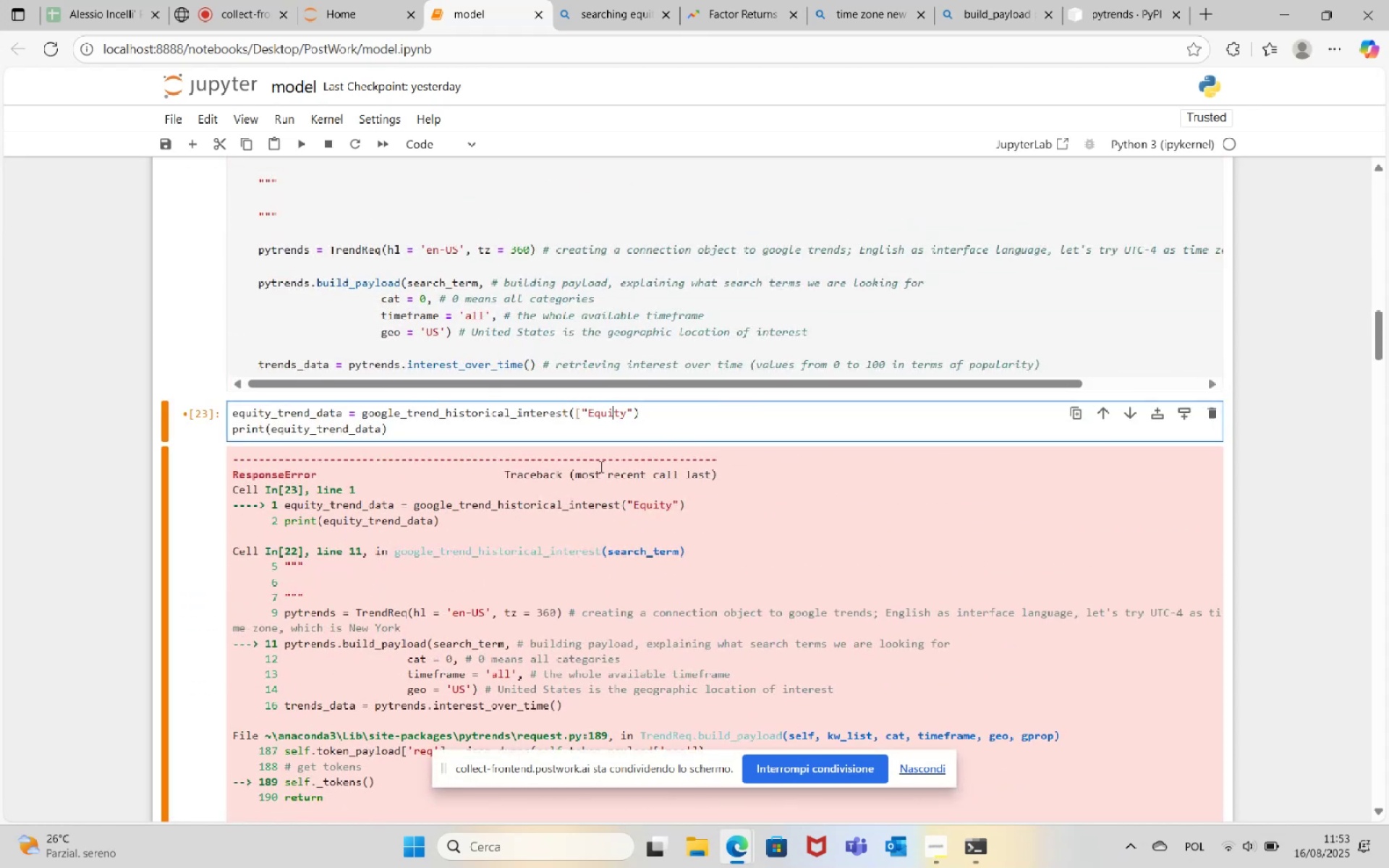 
key(ArrowRight)
 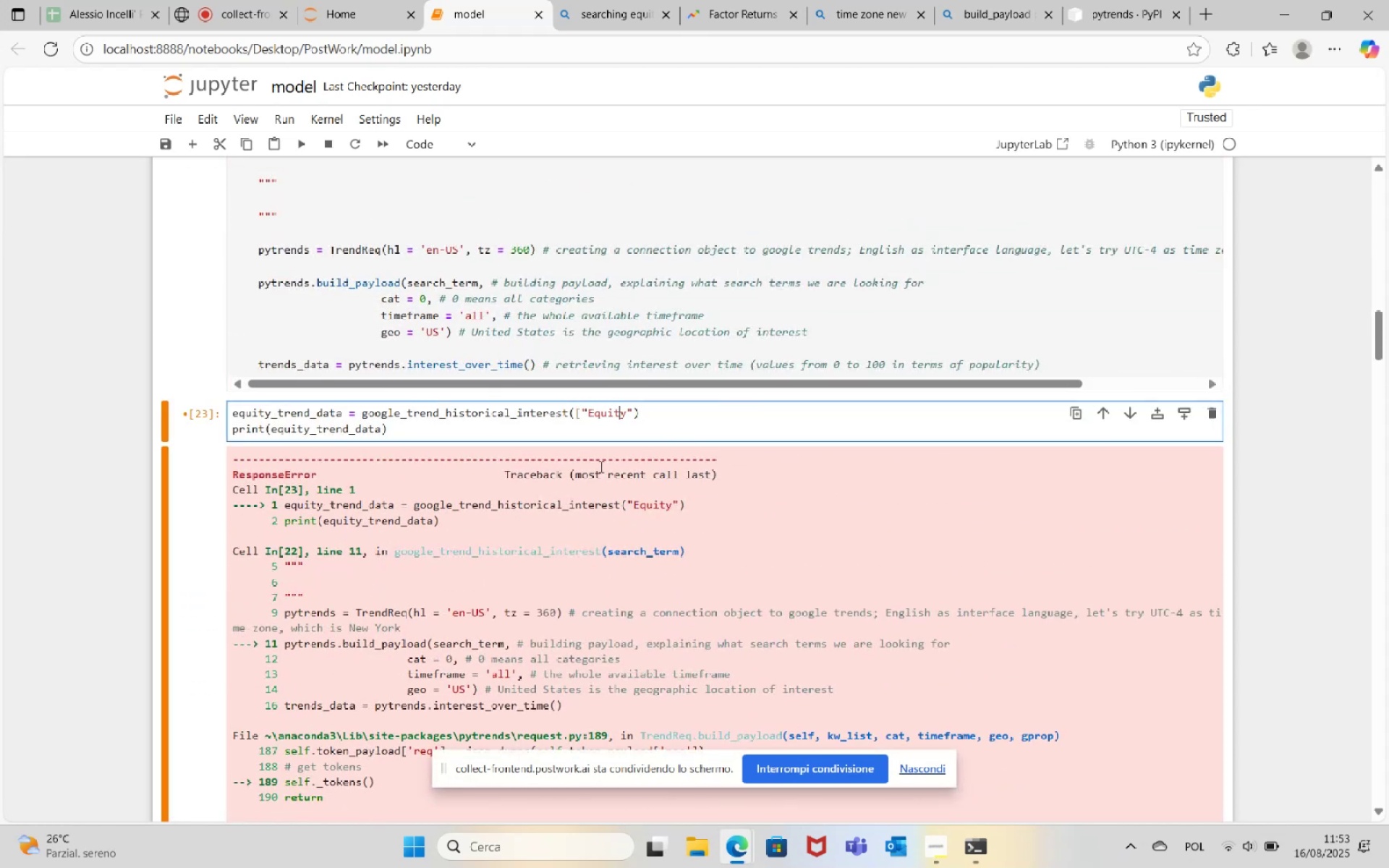 
key(ArrowRight)
 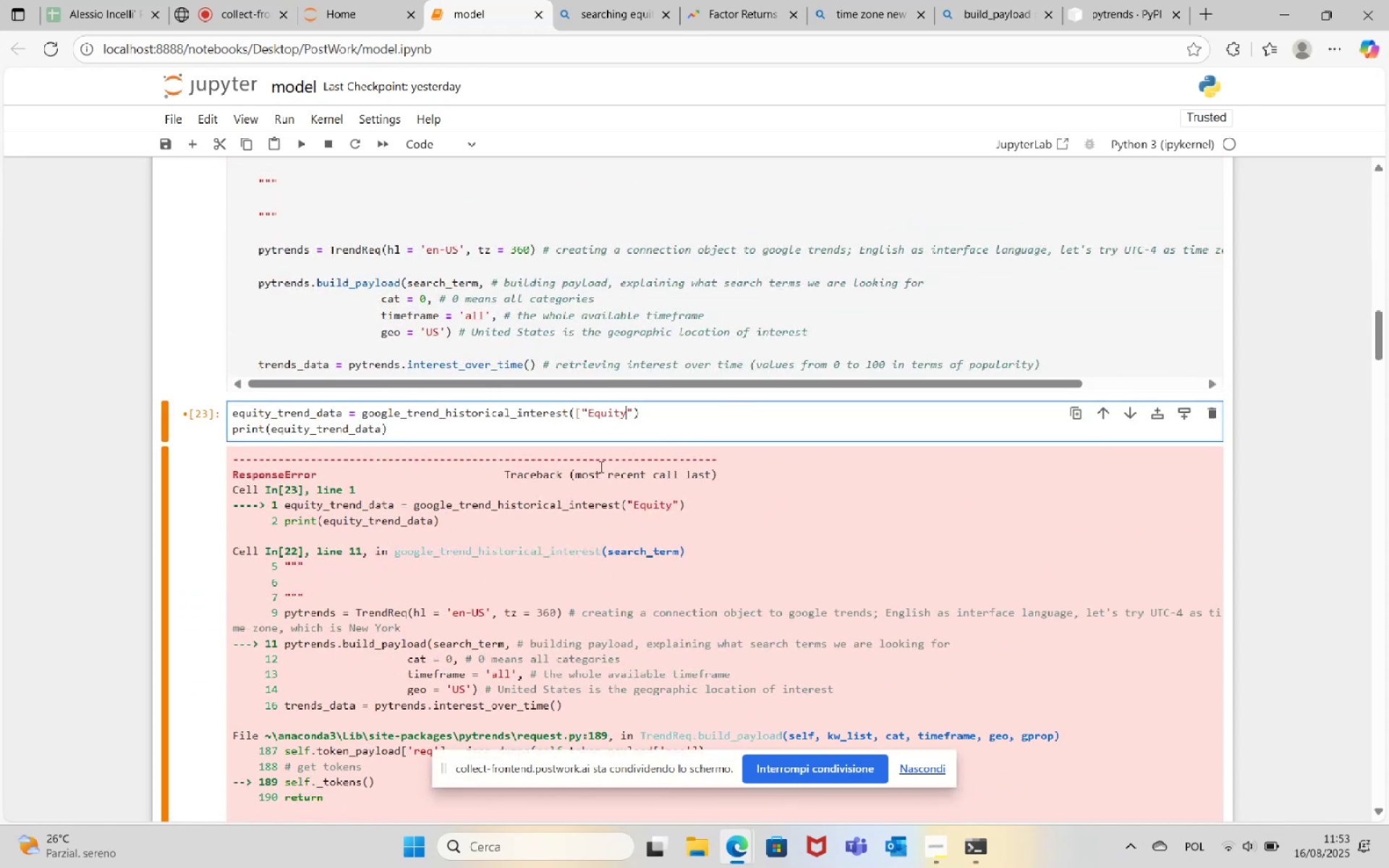 
key(ArrowRight)
 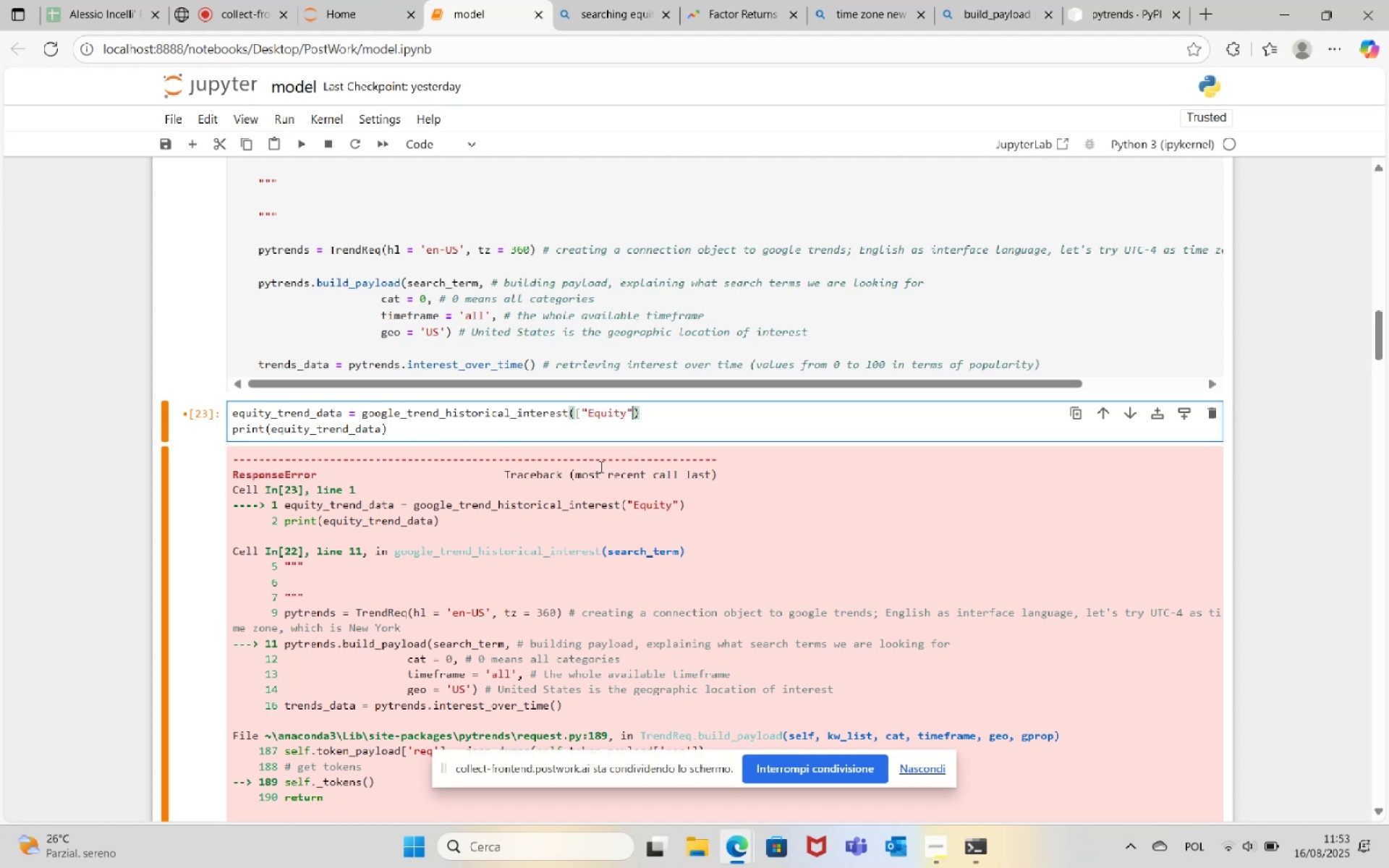 
key(BracketRight)
 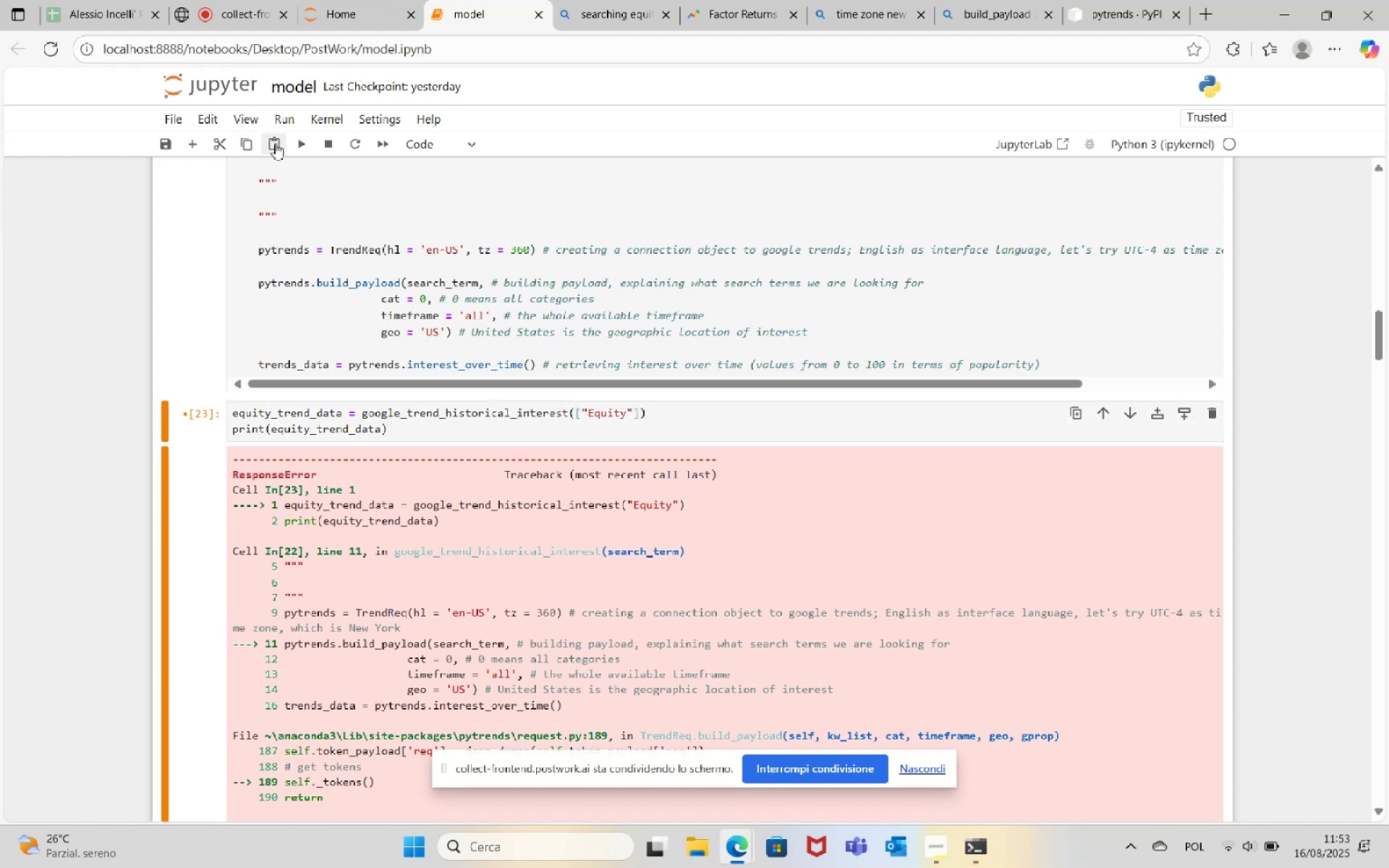 
left_click([296, 144])
 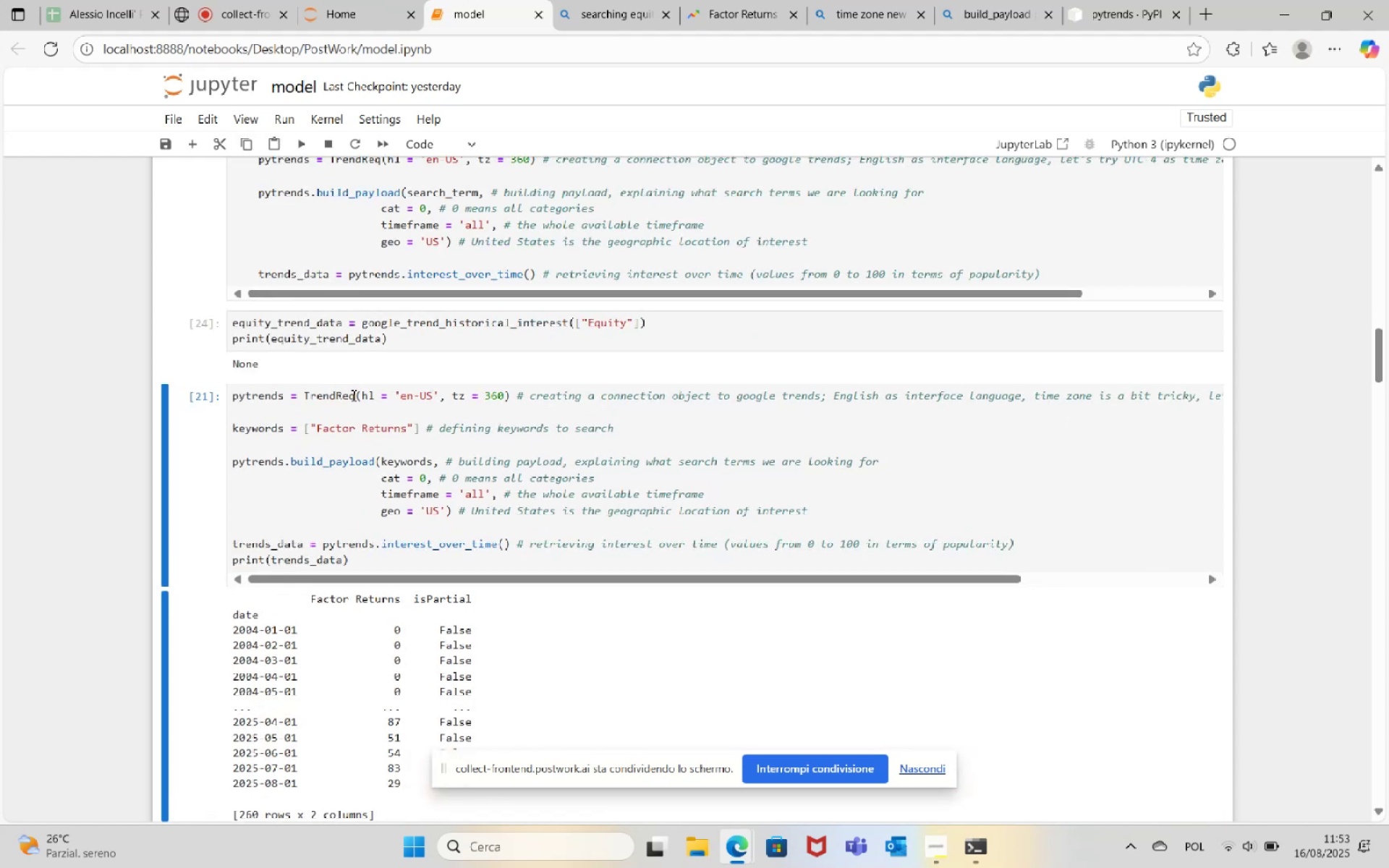 
scroll: coordinate [565, 443], scroll_direction: up, amount: 3.0
 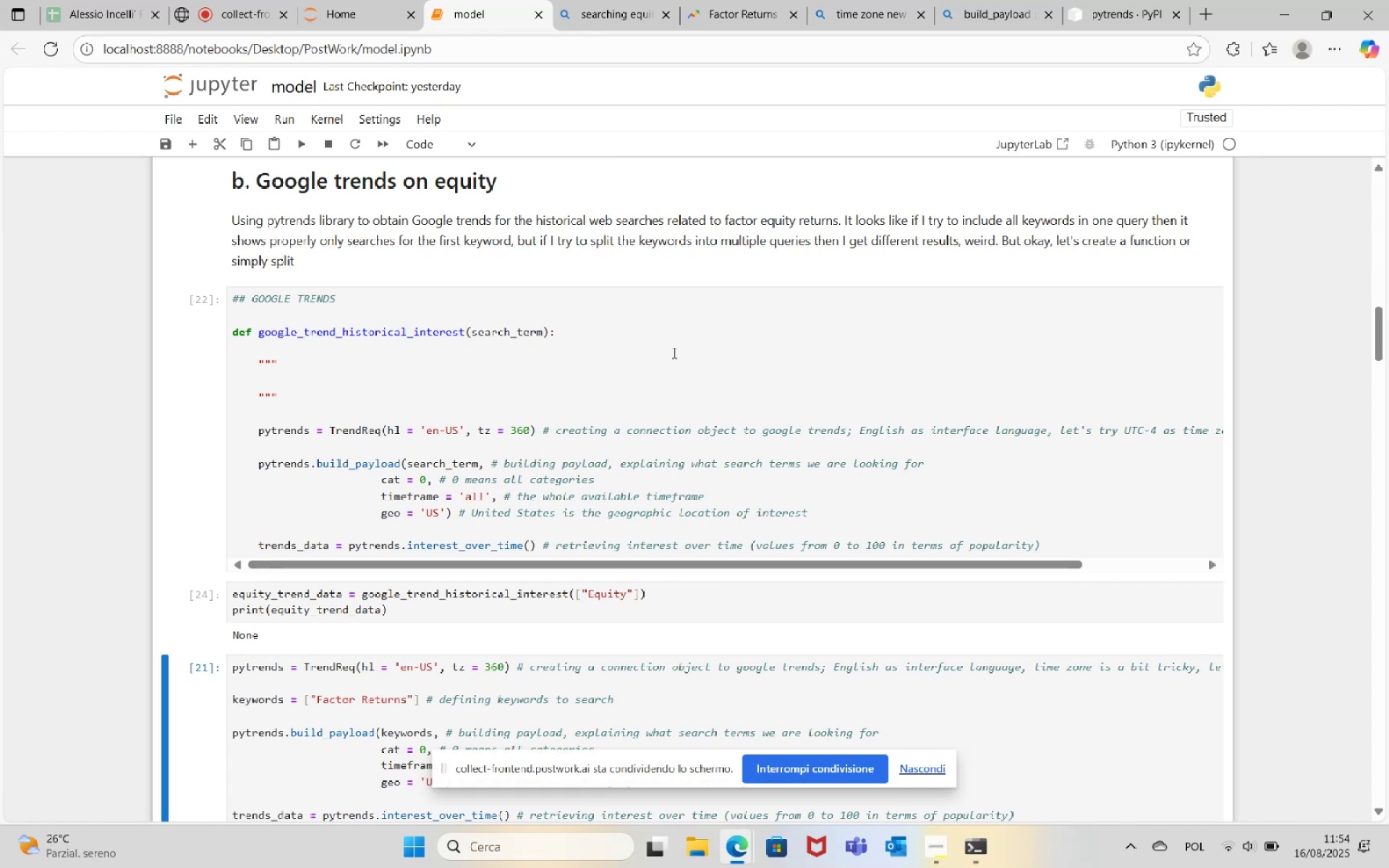 
wait(12.5)
 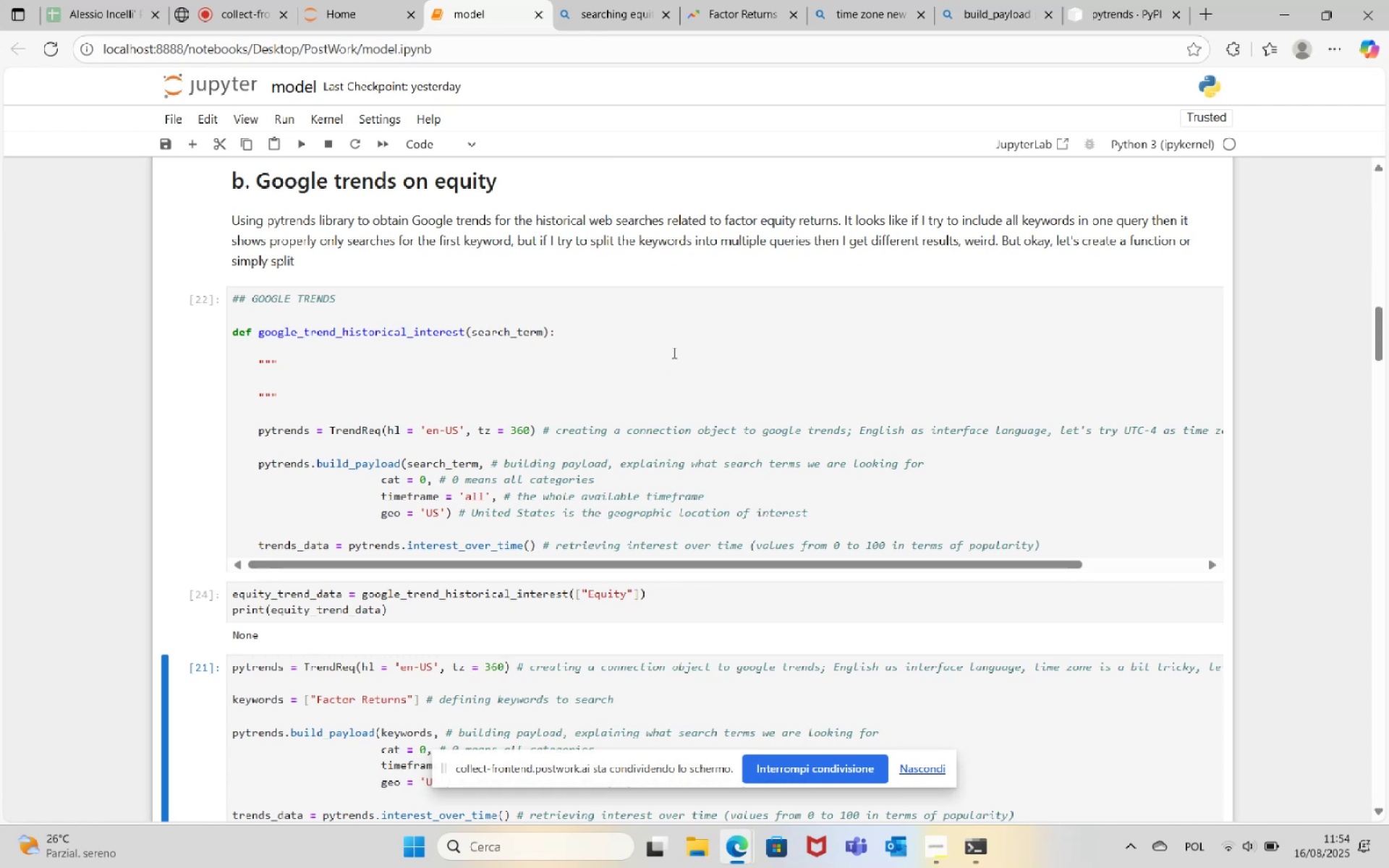 
left_click([678, 490])
 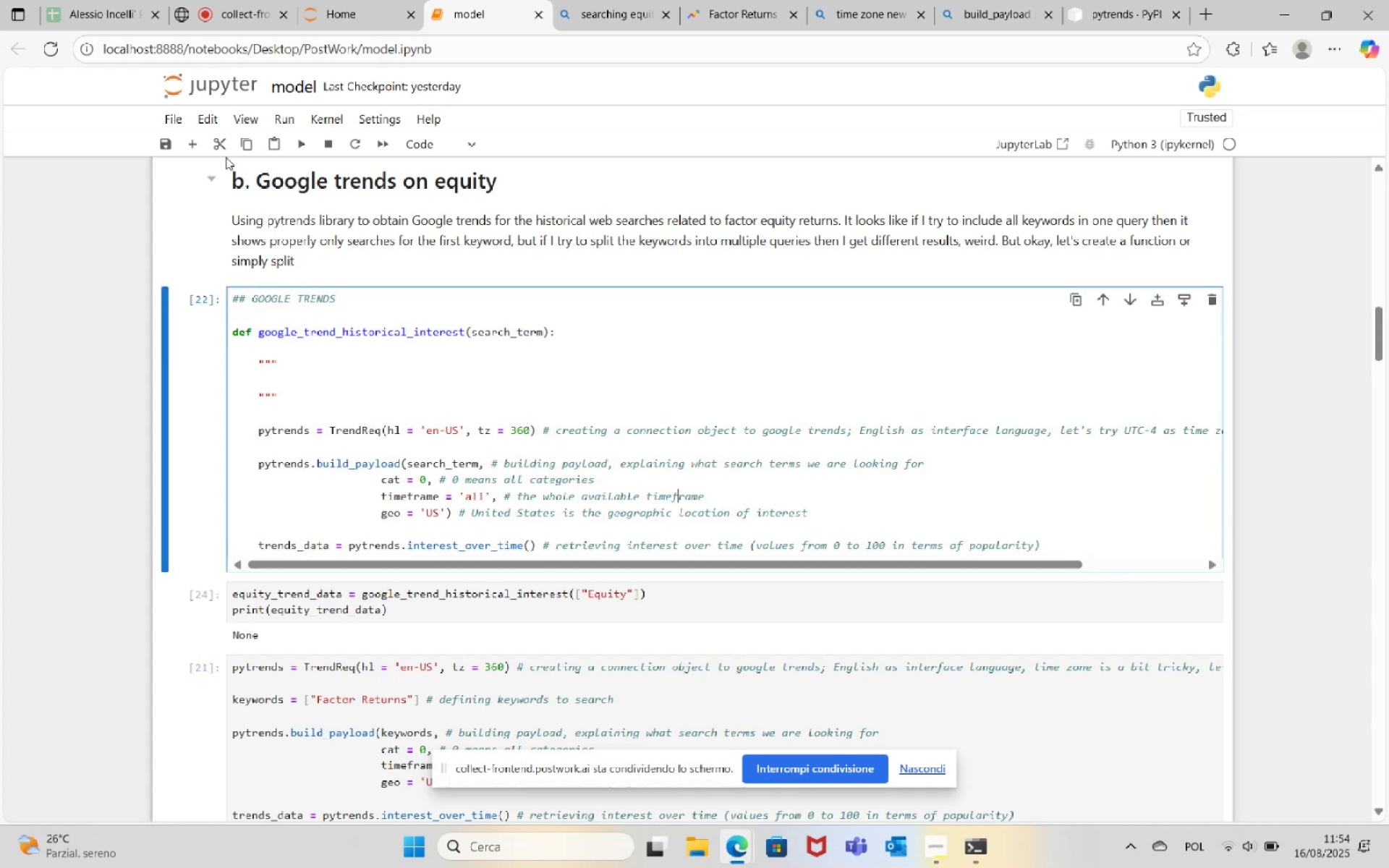 
left_click([195, 144])
 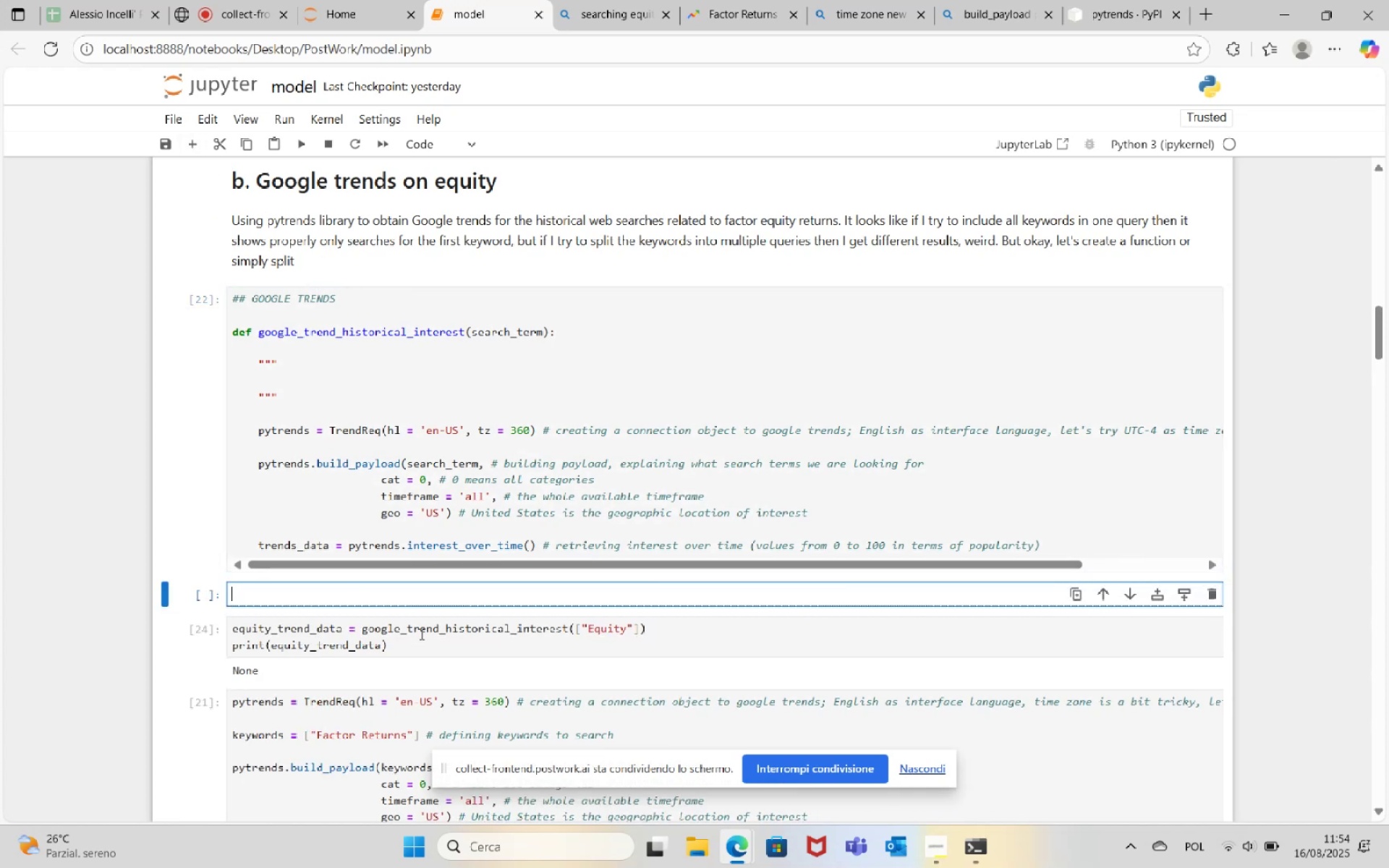 
wait(7.69)
 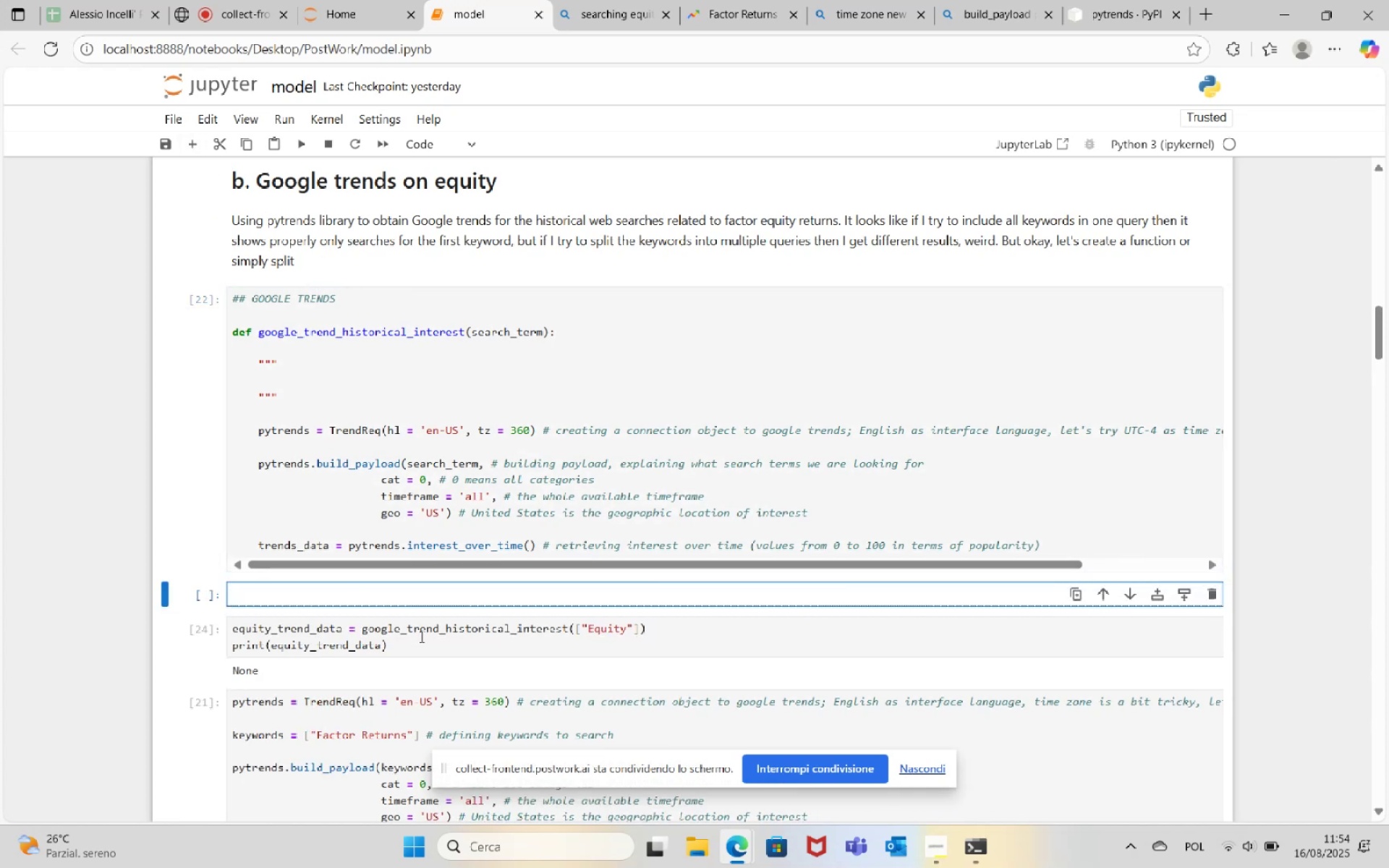 
type(keywords = ['Equity)
key(Backspace)
key(Backspace)
key(Backspace)
key(Backspace)
key(Backspace)
key(Backspace)
key(Backspace)
type("Equity", "Stock Returns", "Factor Returns"])
 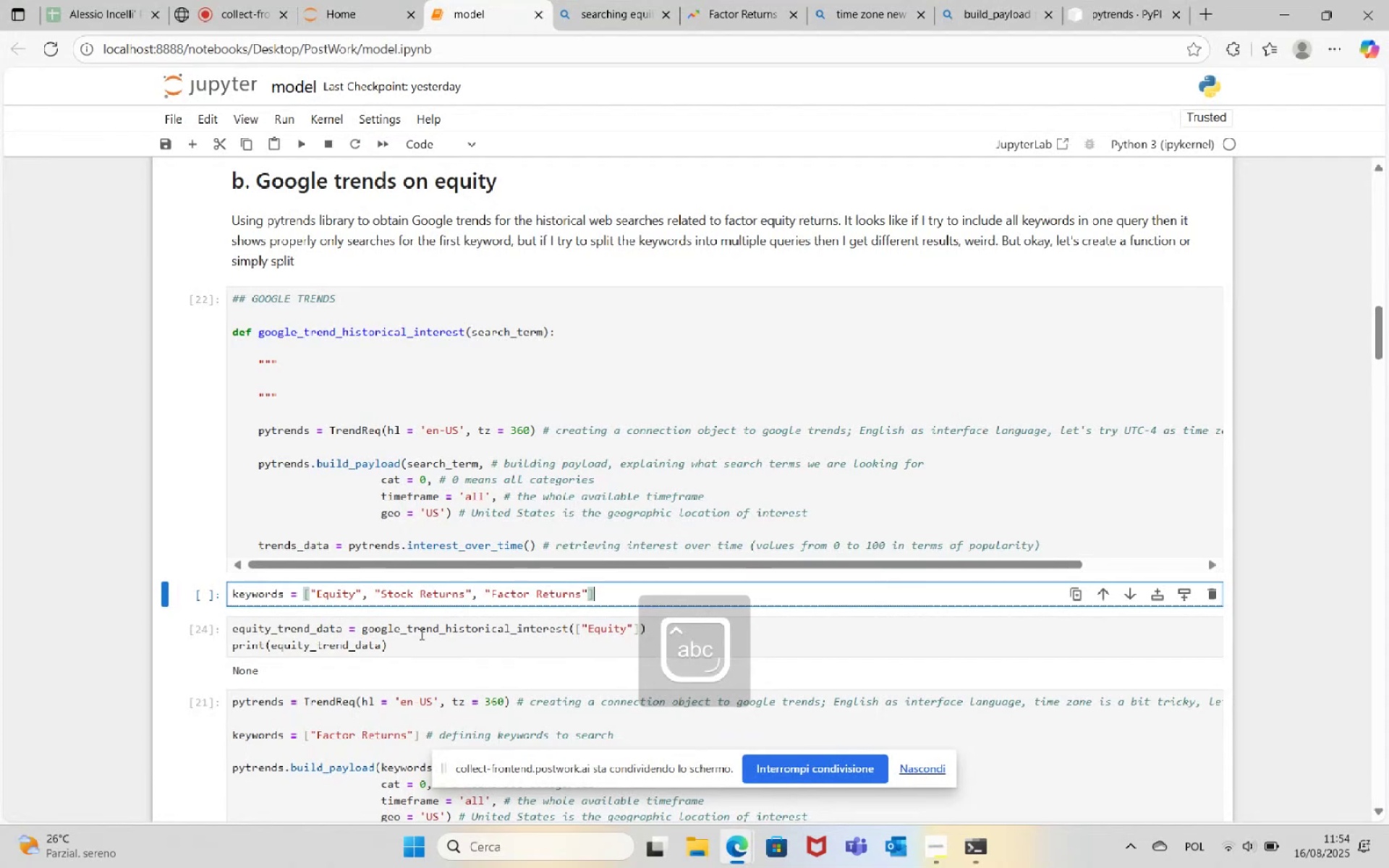 
left_click_drag(start_coordinate=[640, 629], to_coordinate=[574, 629])
 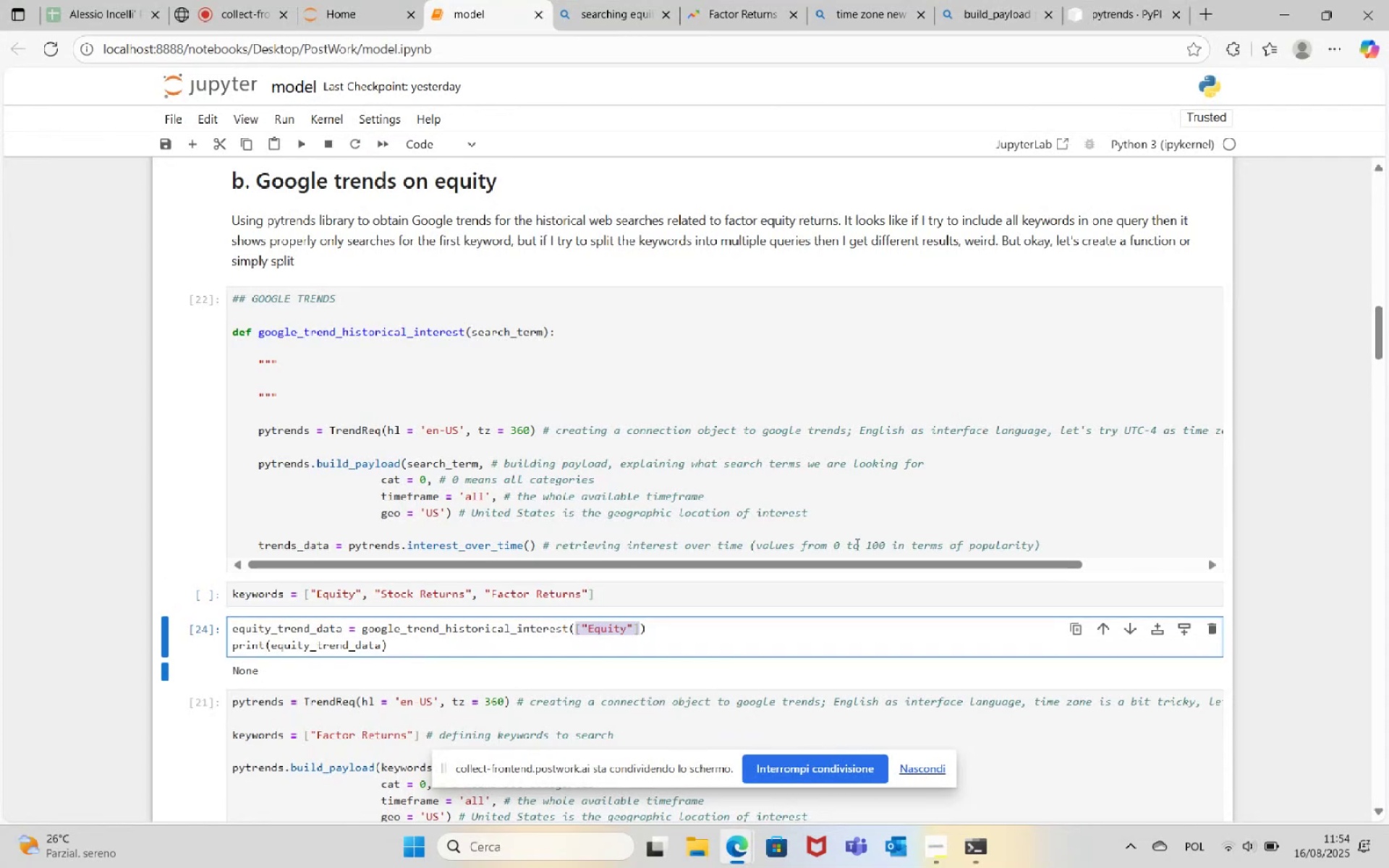 
type(keywords[0])
 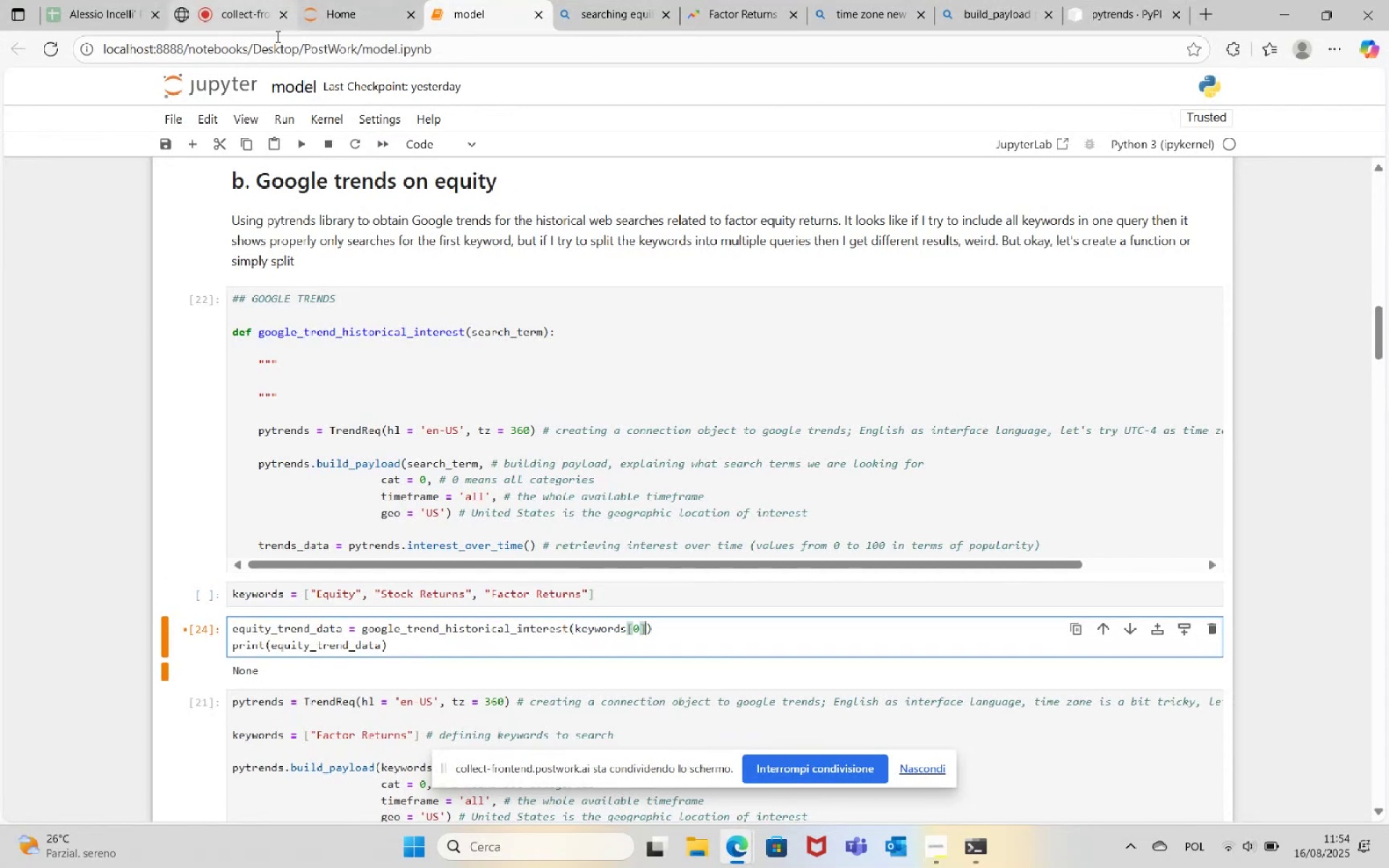 
left_click([302, 141])
 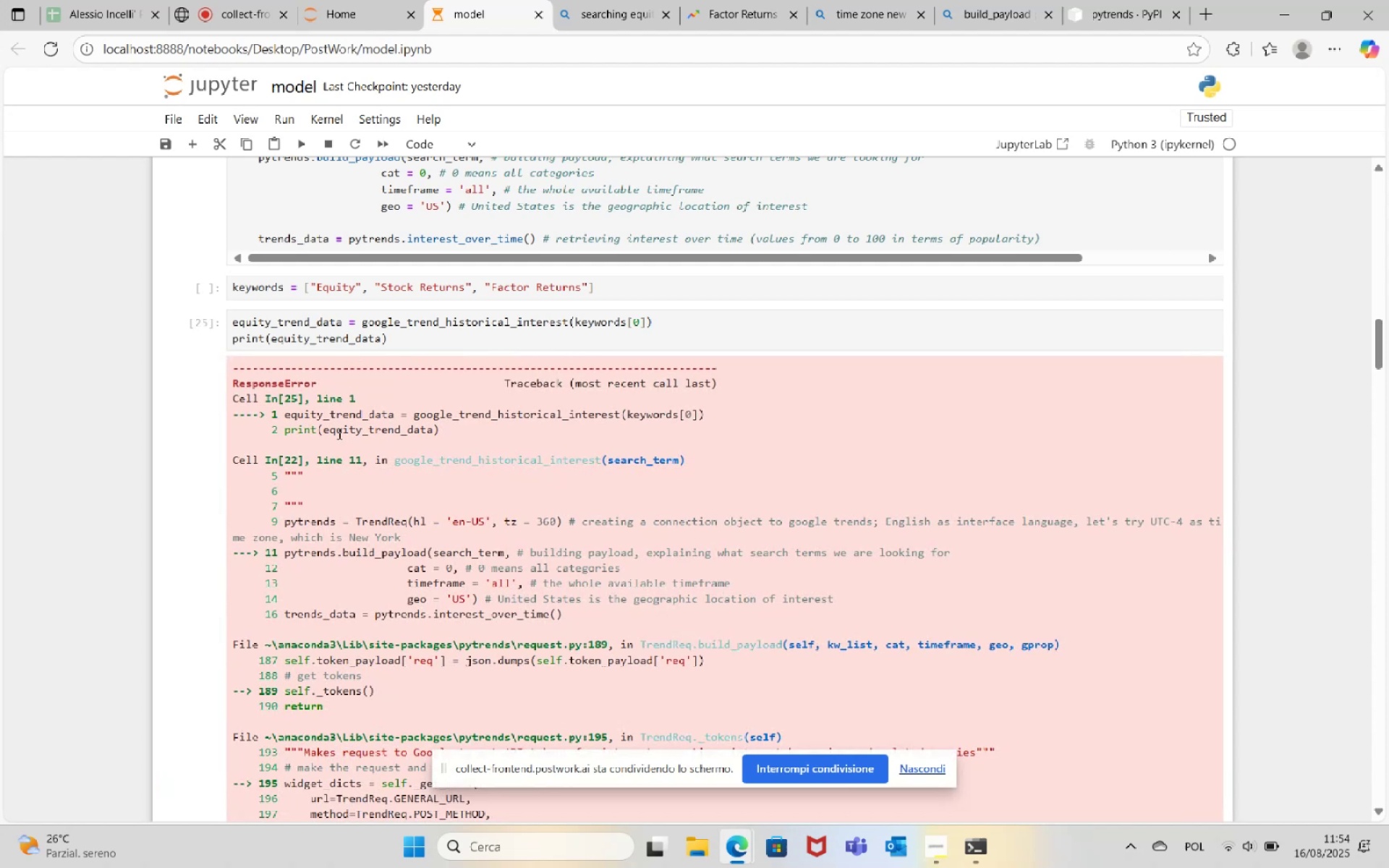 
scroll: coordinate [480, 438], scroll_direction: down, amount: 5.0
 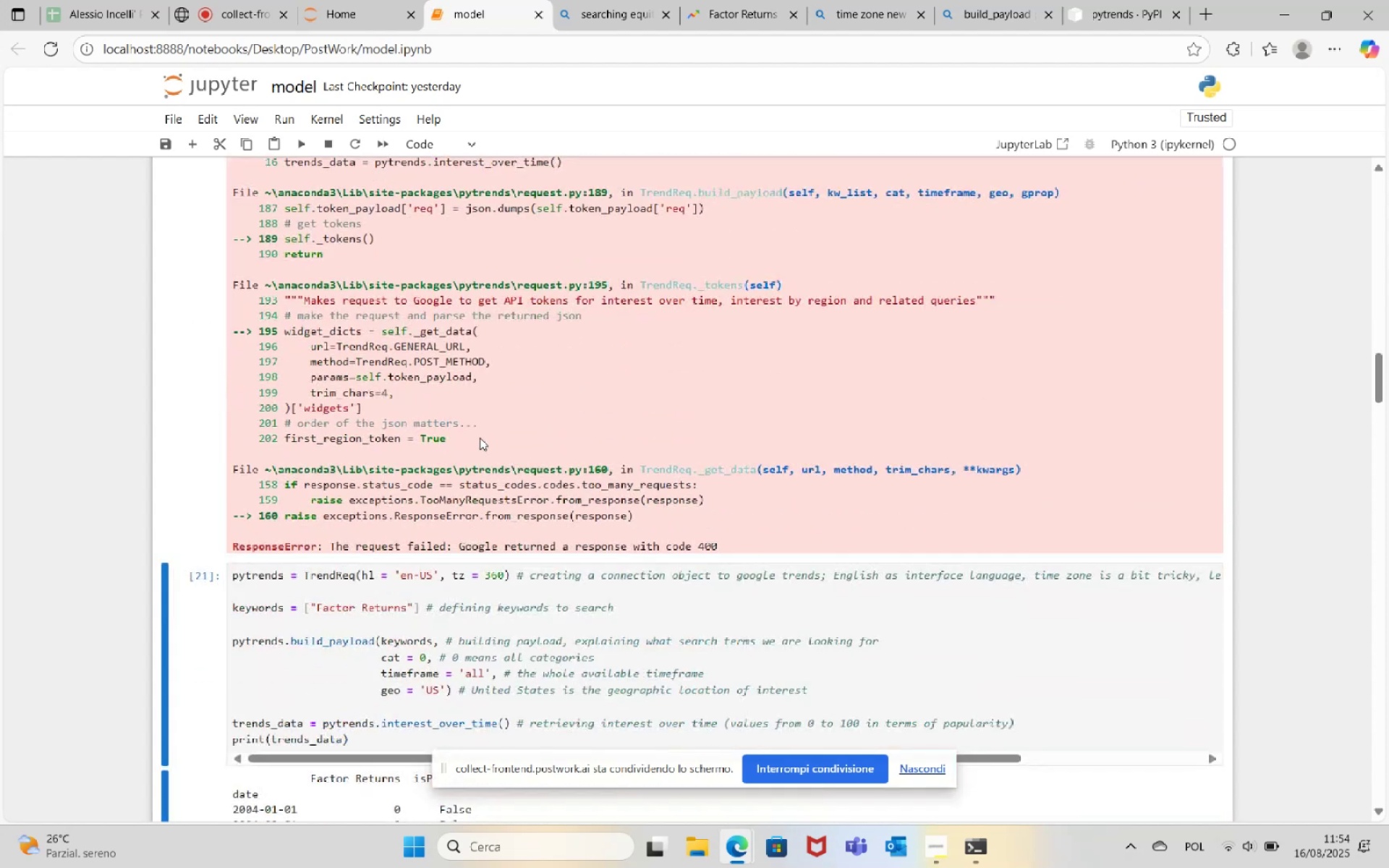 
scroll: coordinate [572, 438], scroll_direction: up, amount: 7.0
 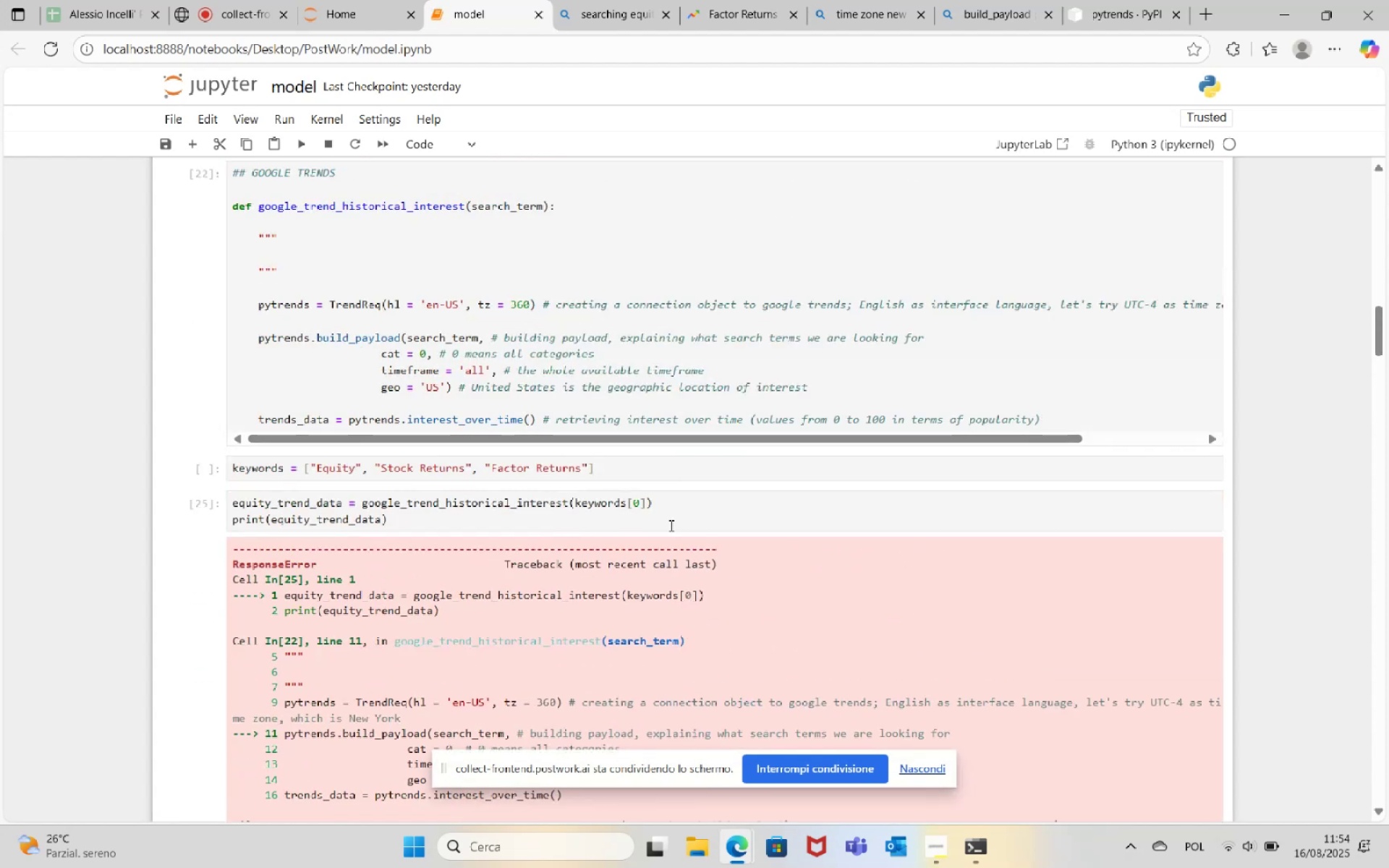 
left_click([666, 514])
 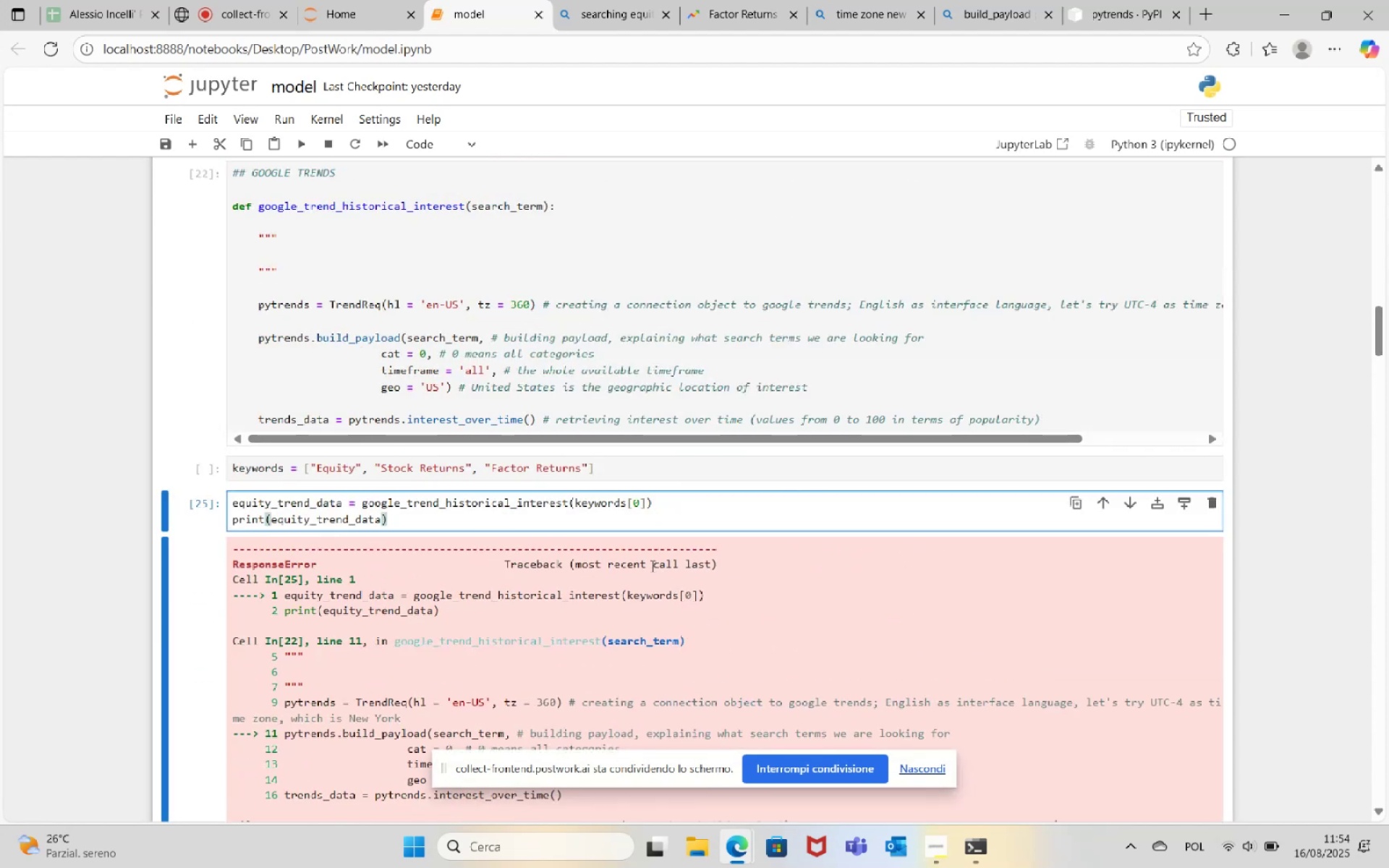 
left_click([650, 373])
 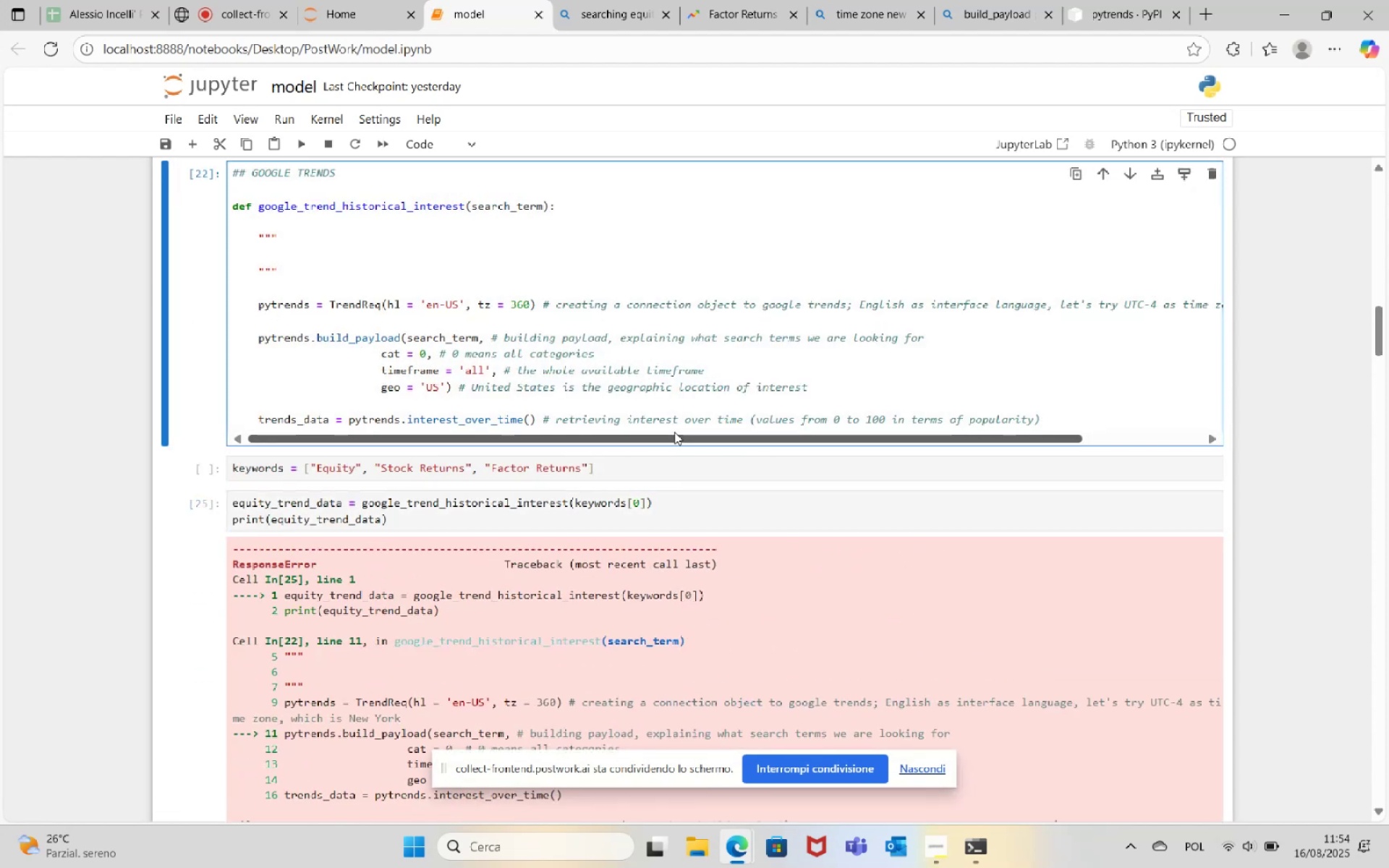 
key(Control+Z)
 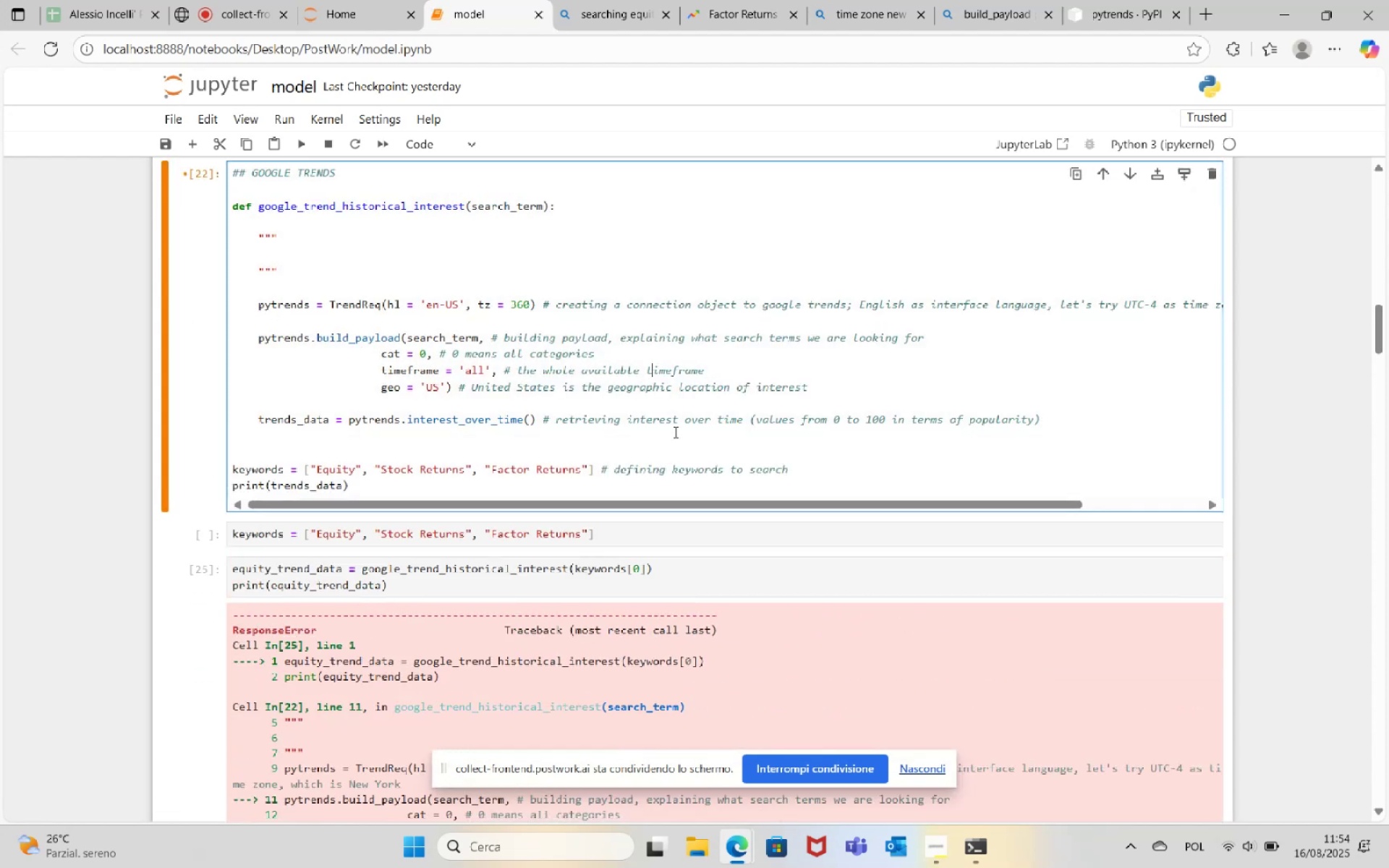 
key(Control+Z)
 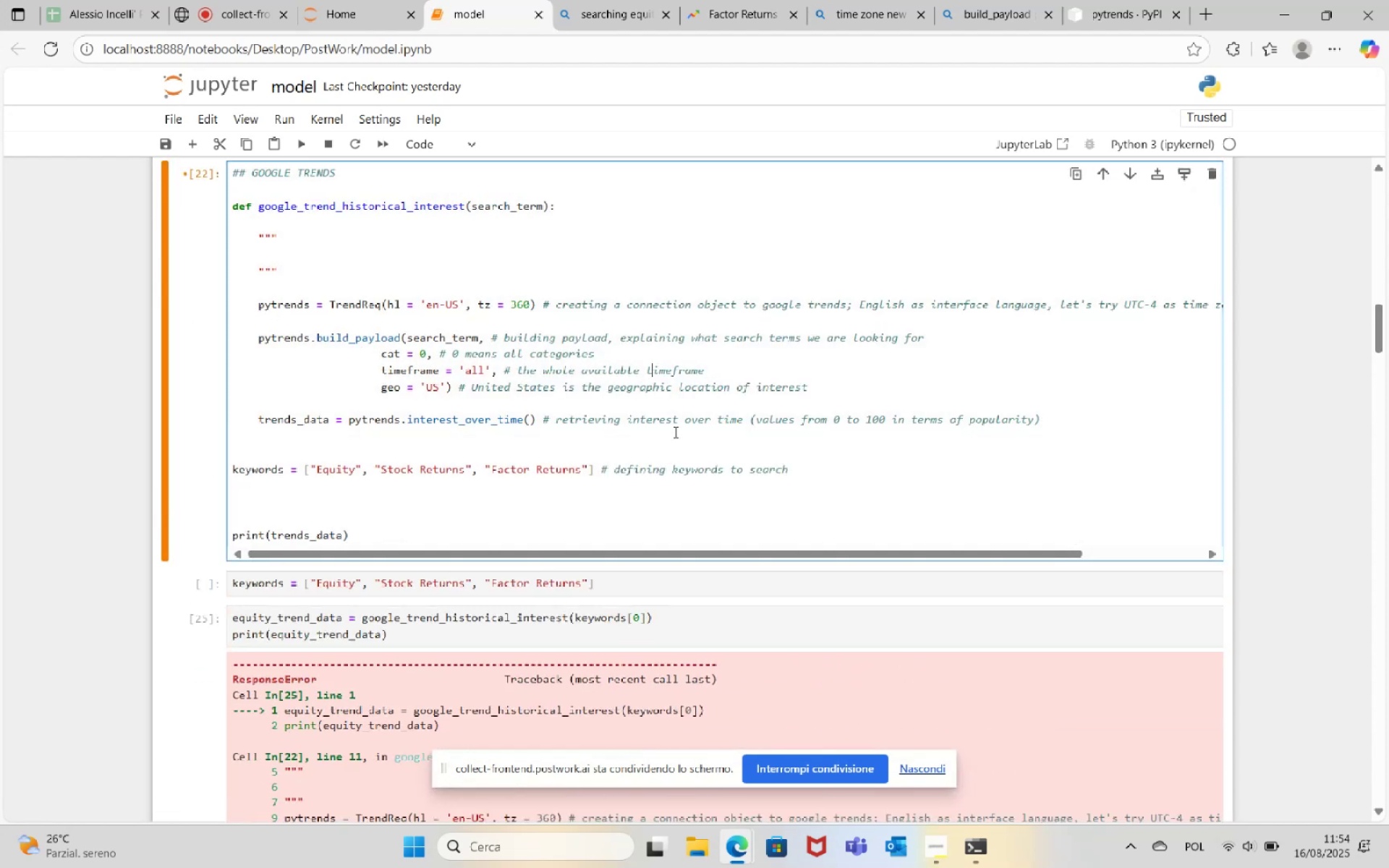 
key(Control+Z)
 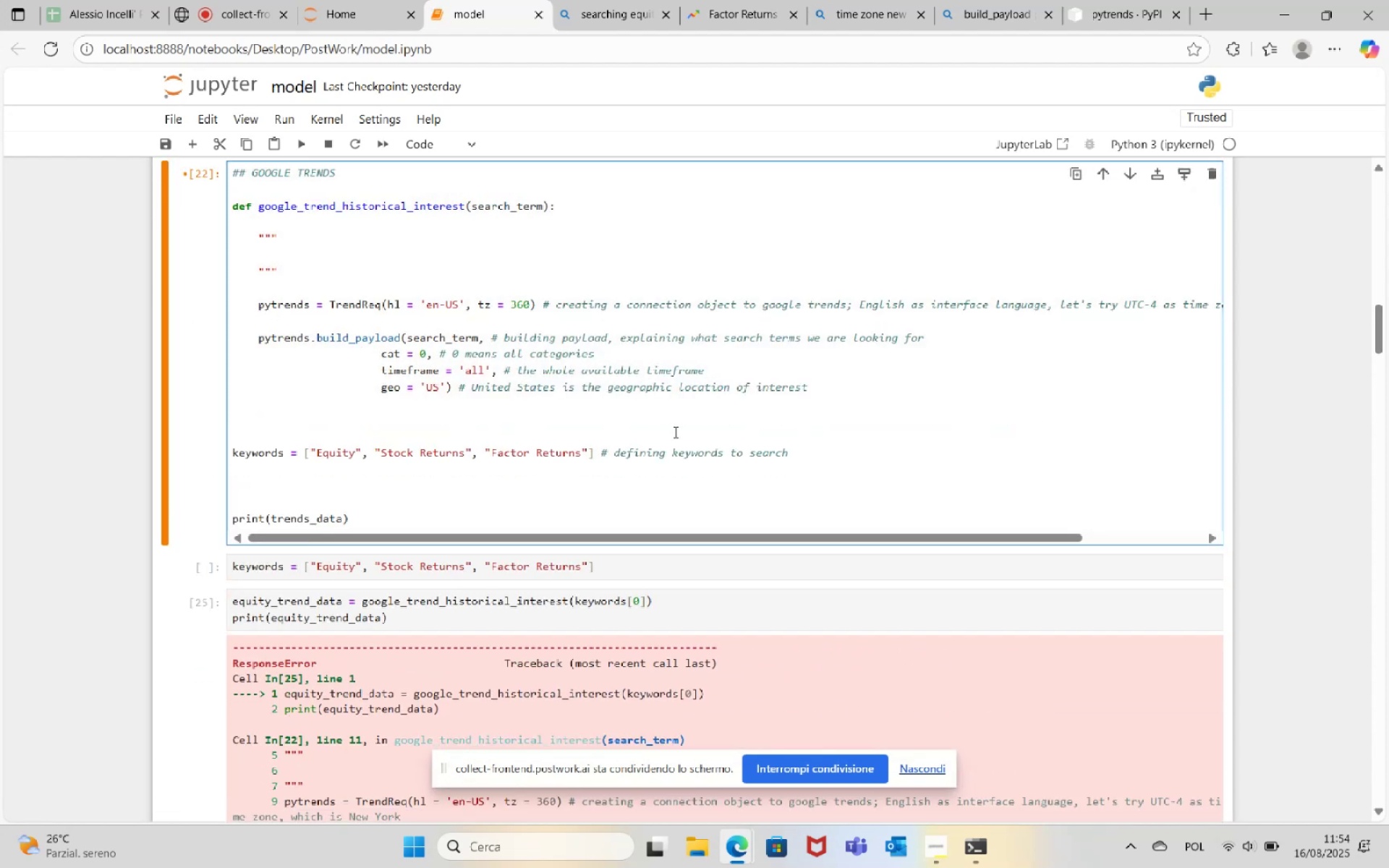 
key(Control+Z)
 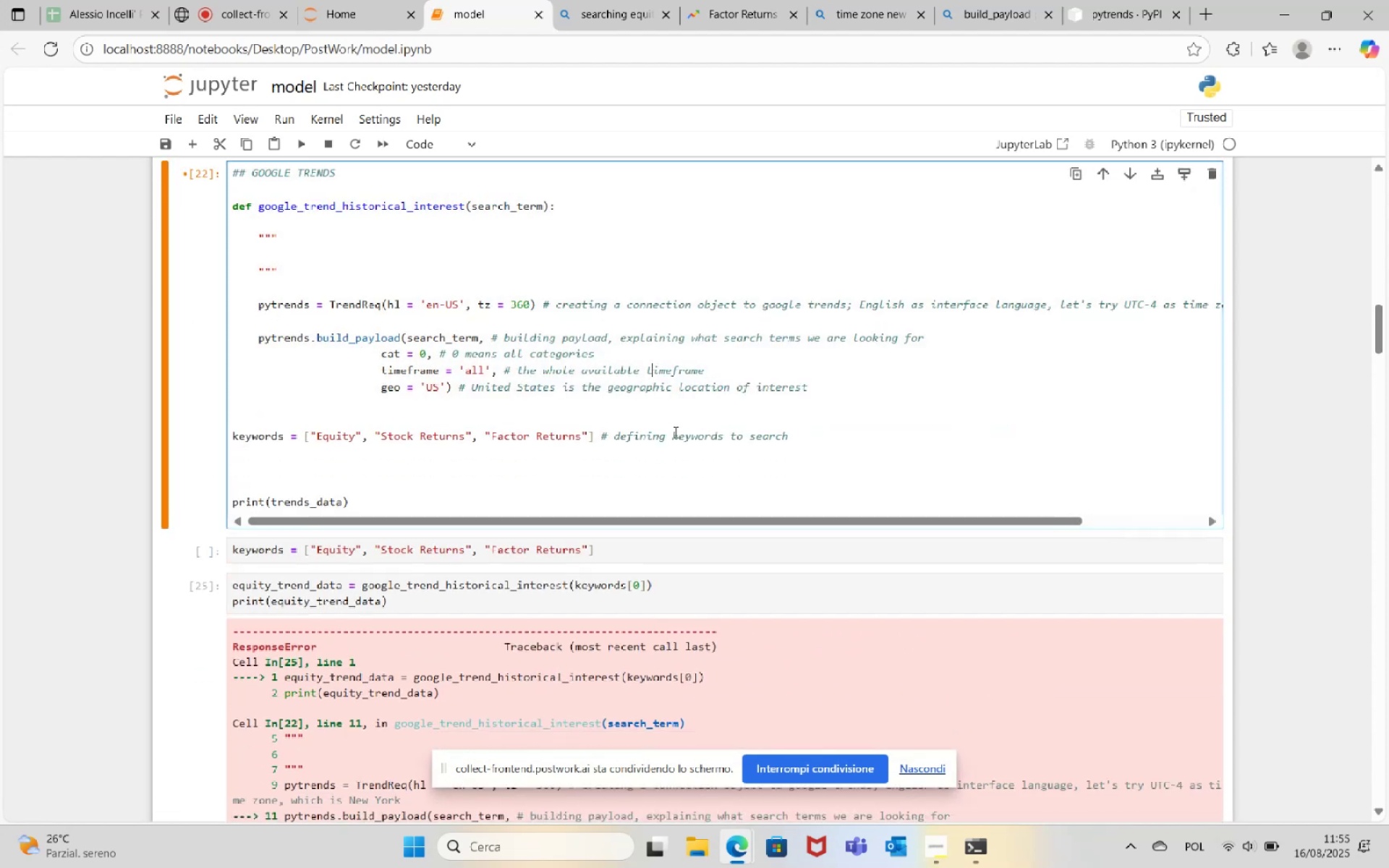 
key(Control+Z)
 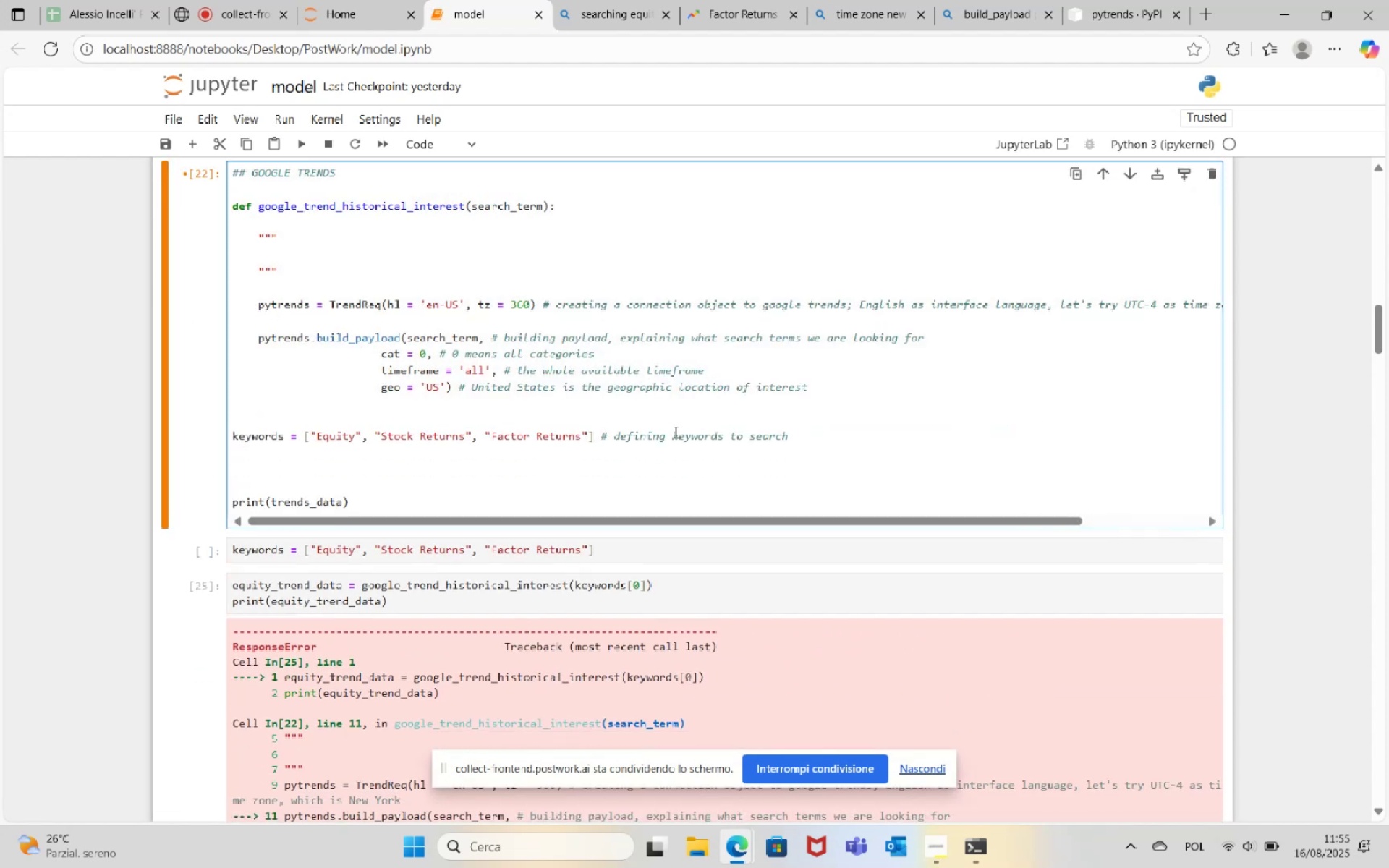 
key(Control+Z)
 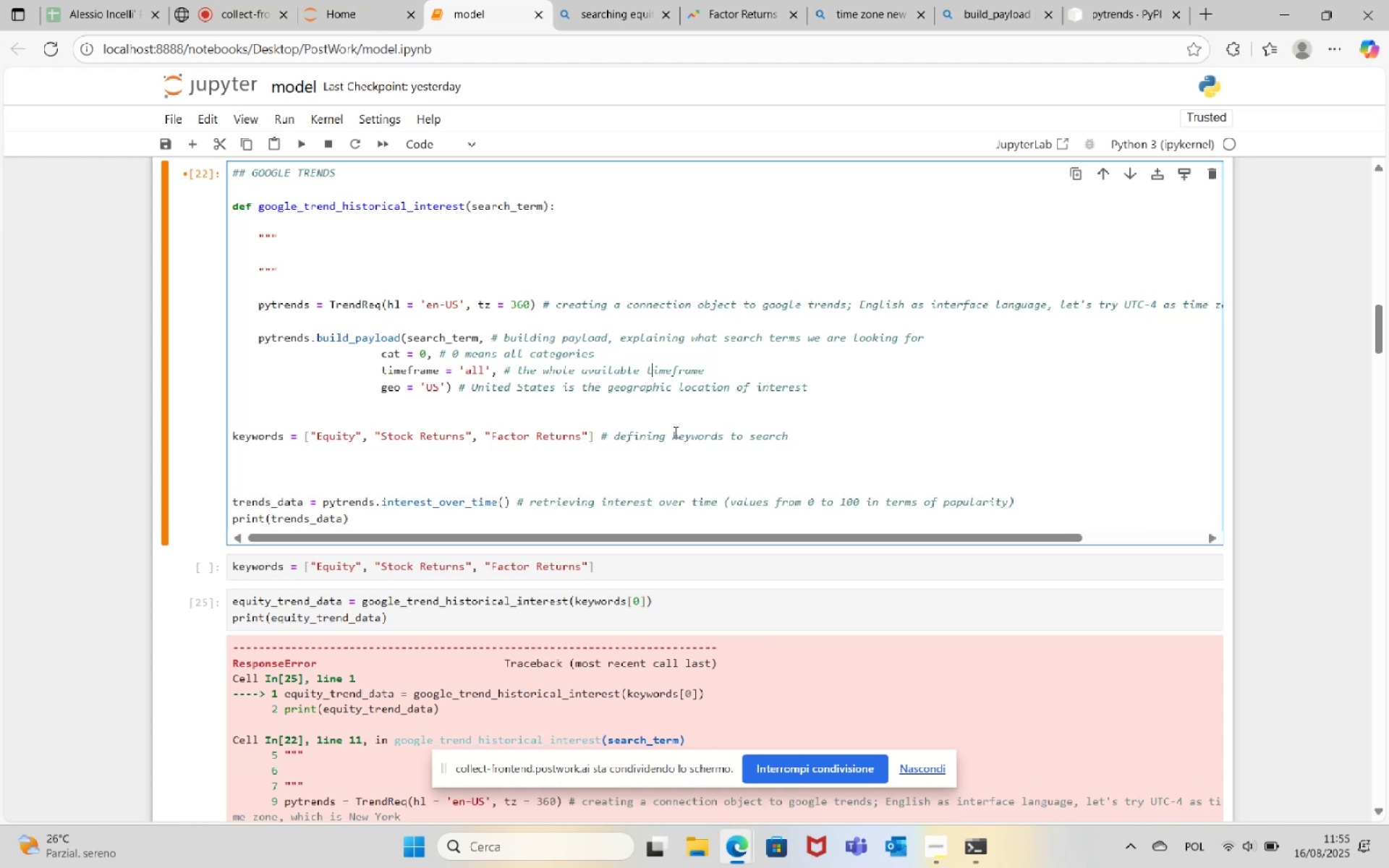 
key(Control+Z)
 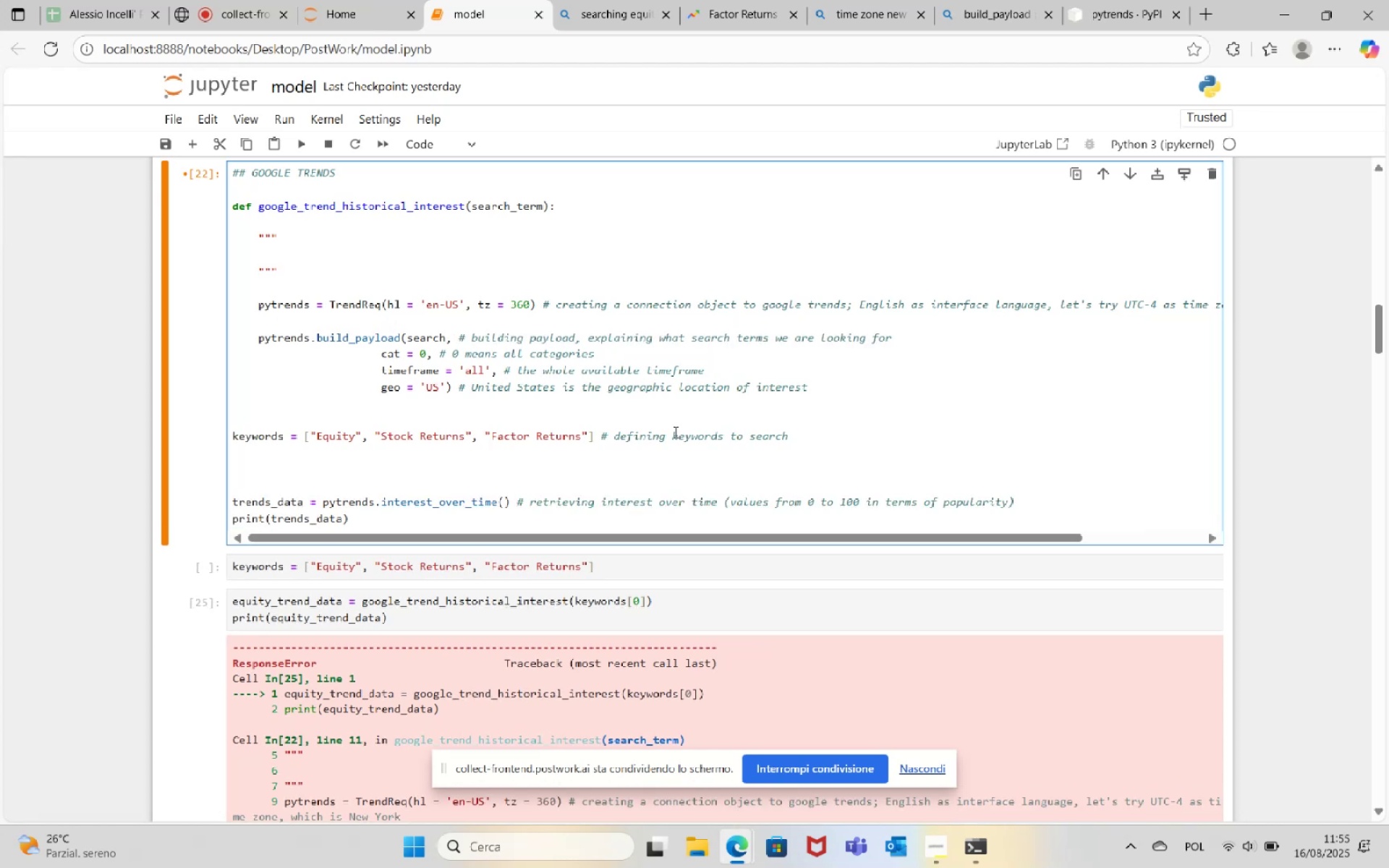 
key(Control+Z)
 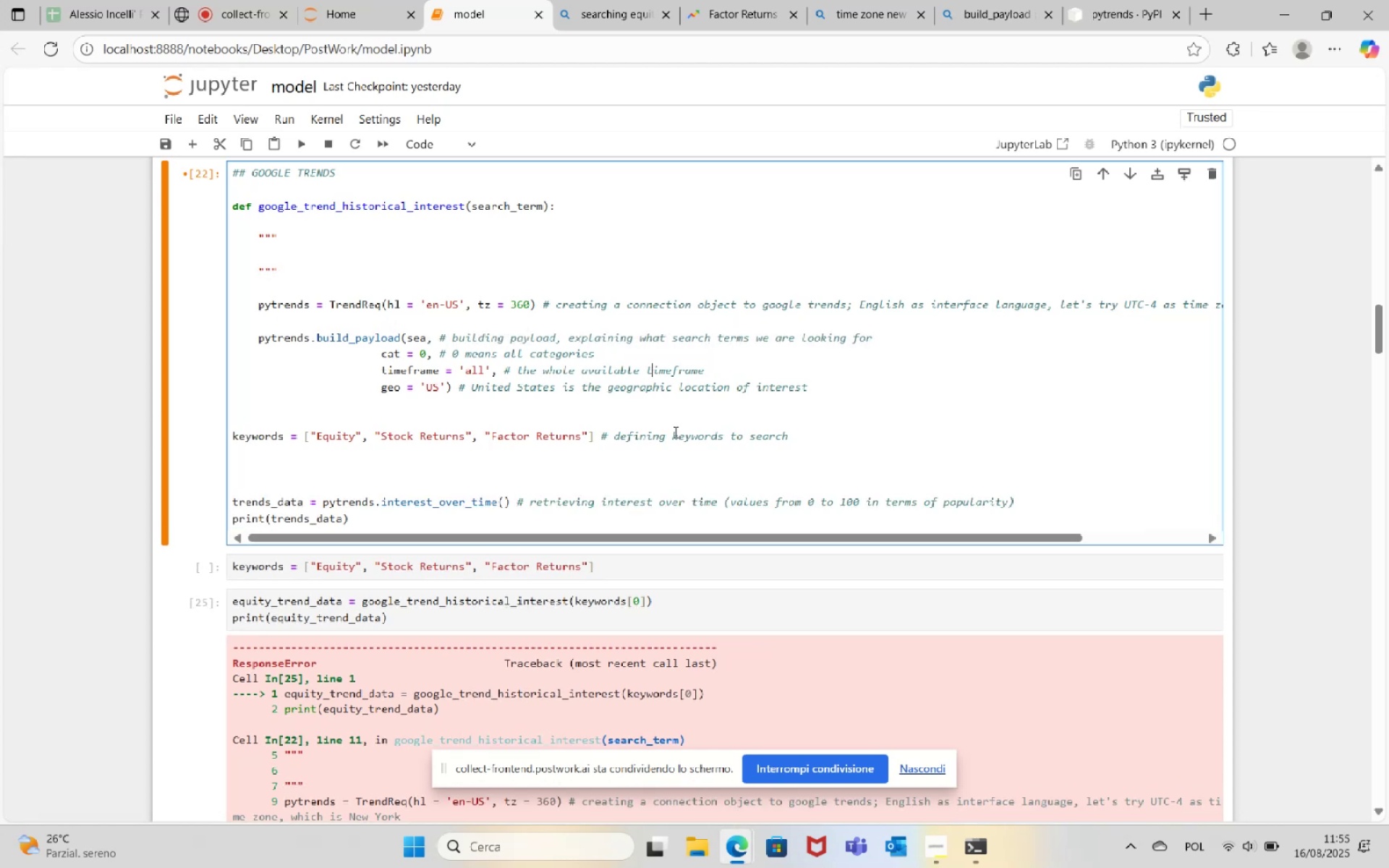 
key(Control+Z)
 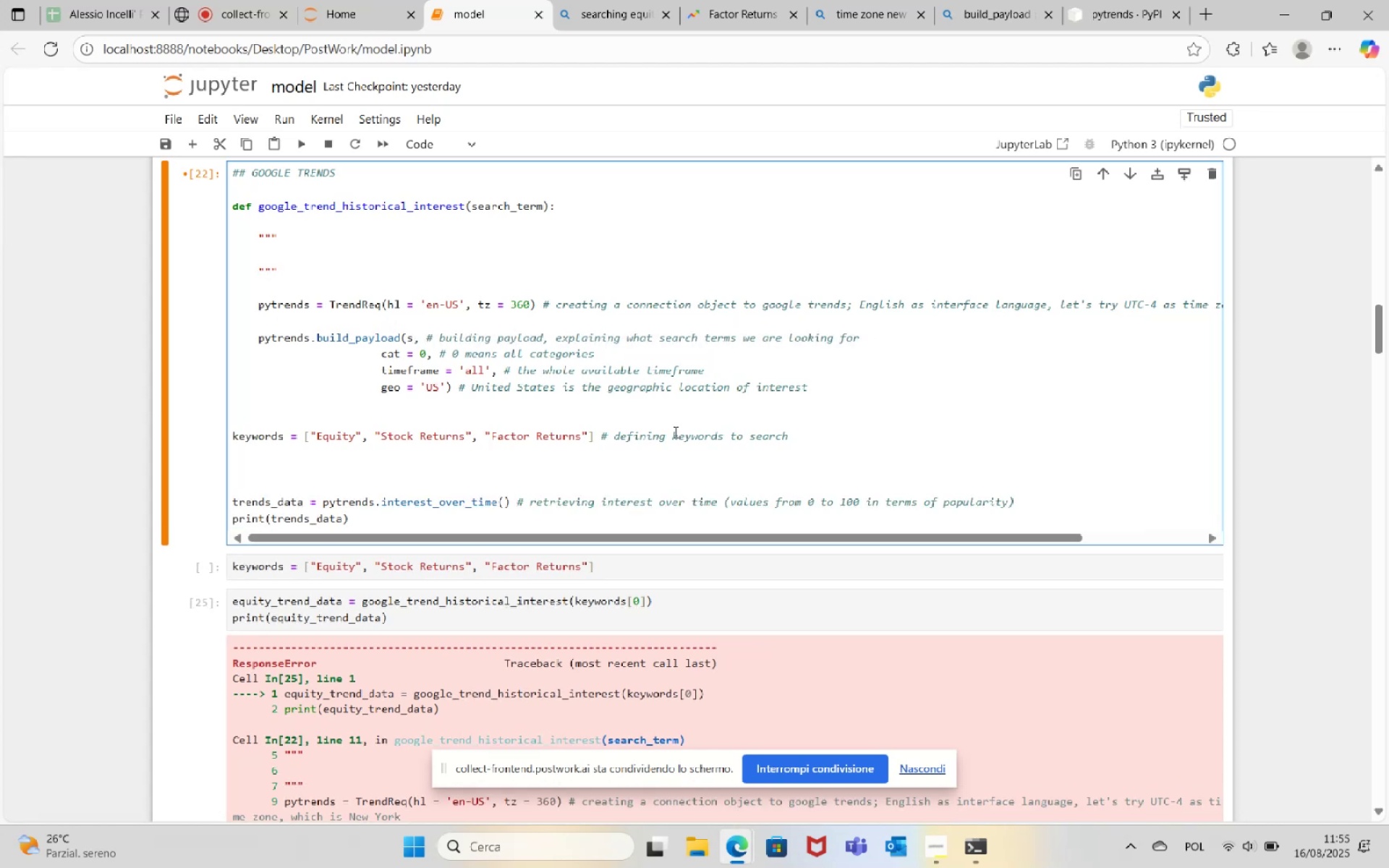 
key(Control+Z)
 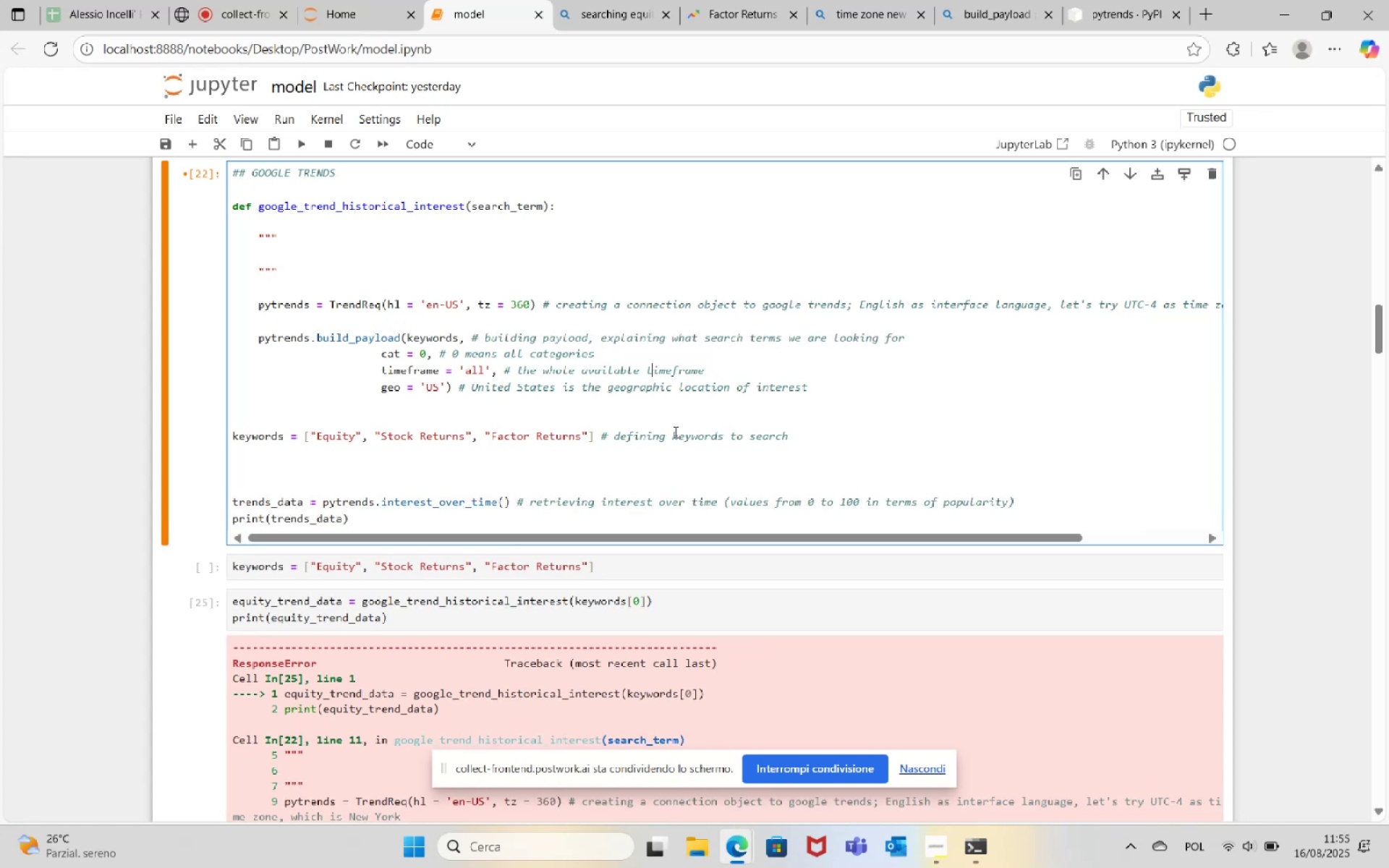 
key(Control+Z)
 